 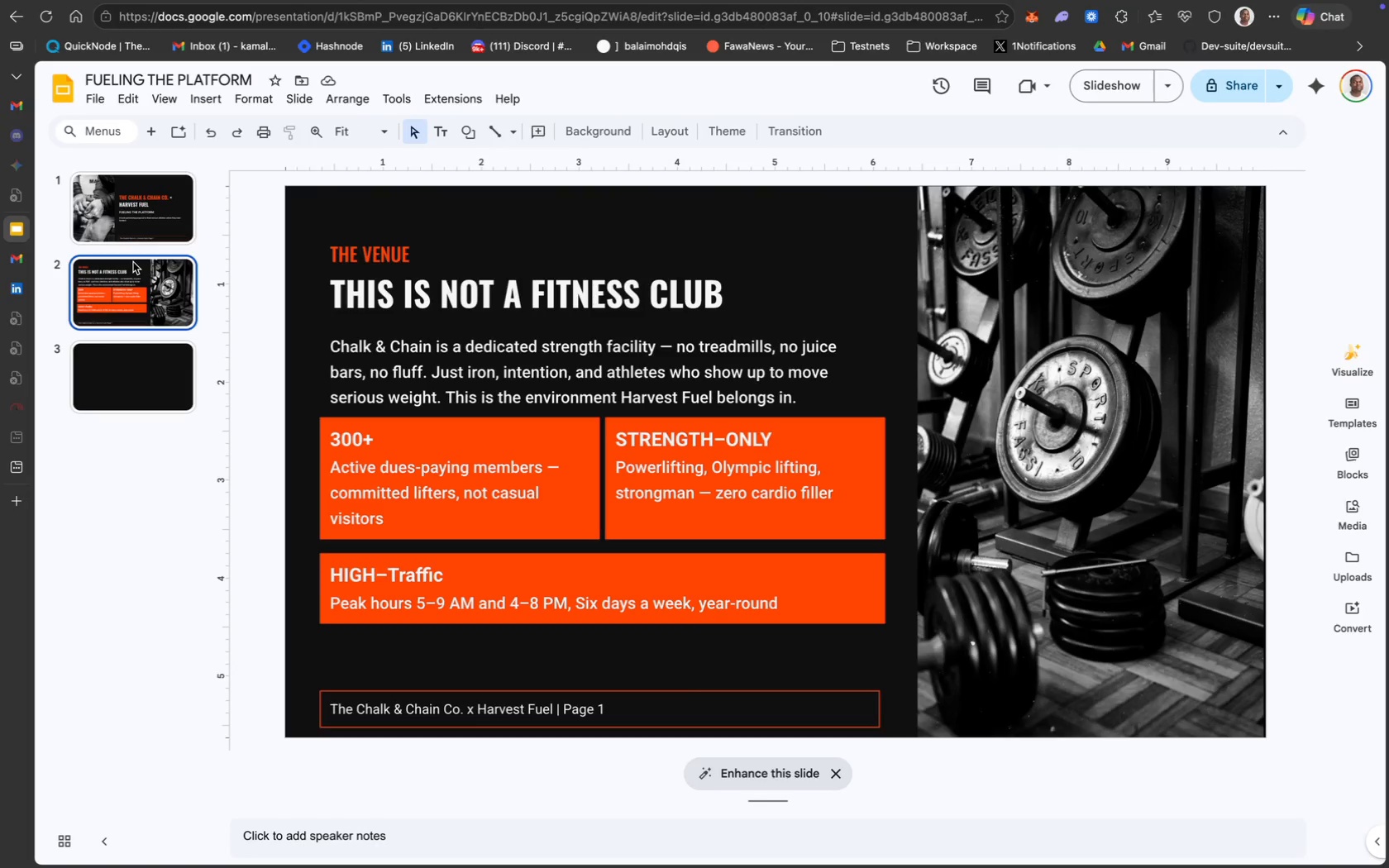 
left_click([442, 231])
 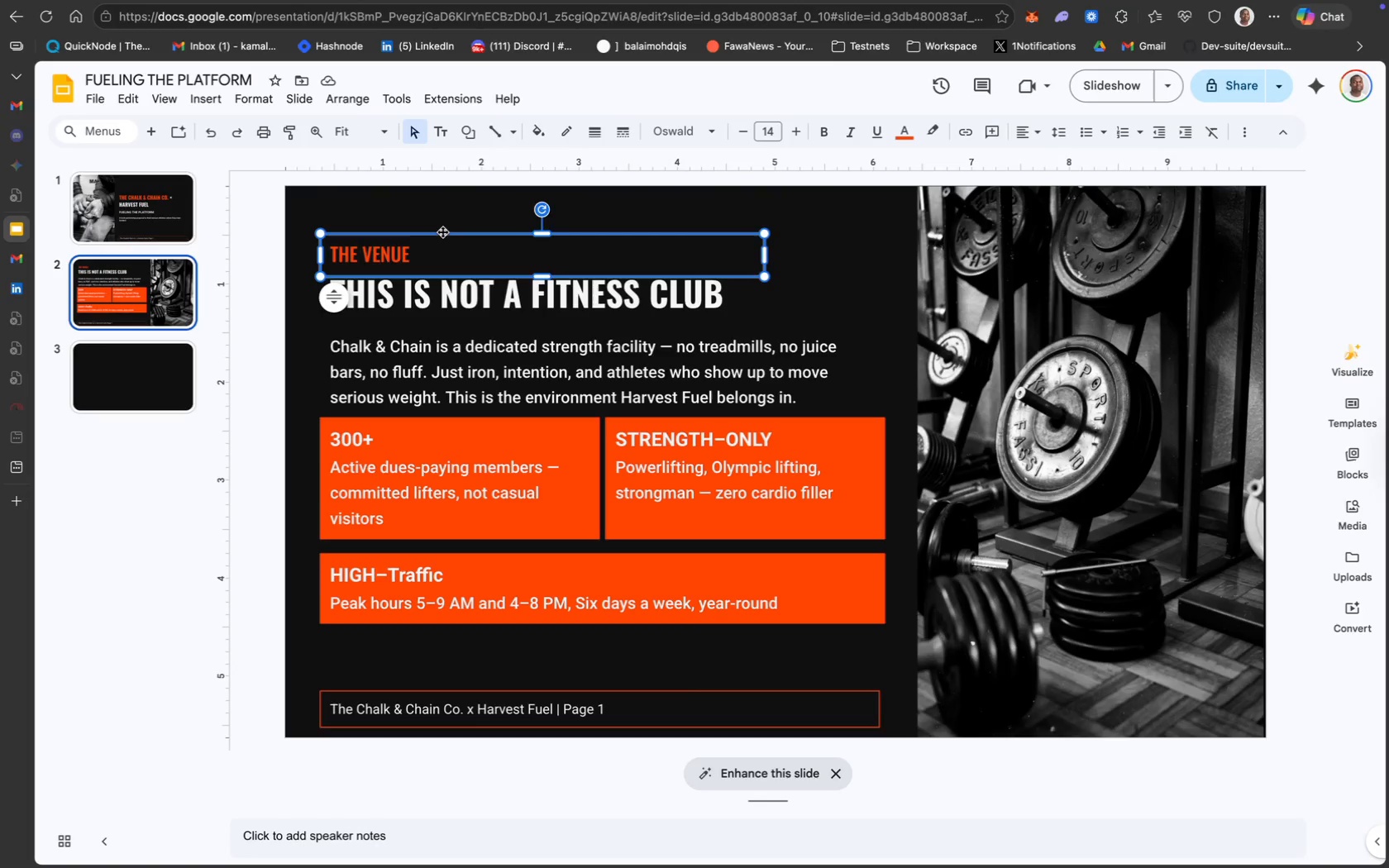 
hold_key(key=ShiftLeft, duration=1.23)
left_click([472, 296])
 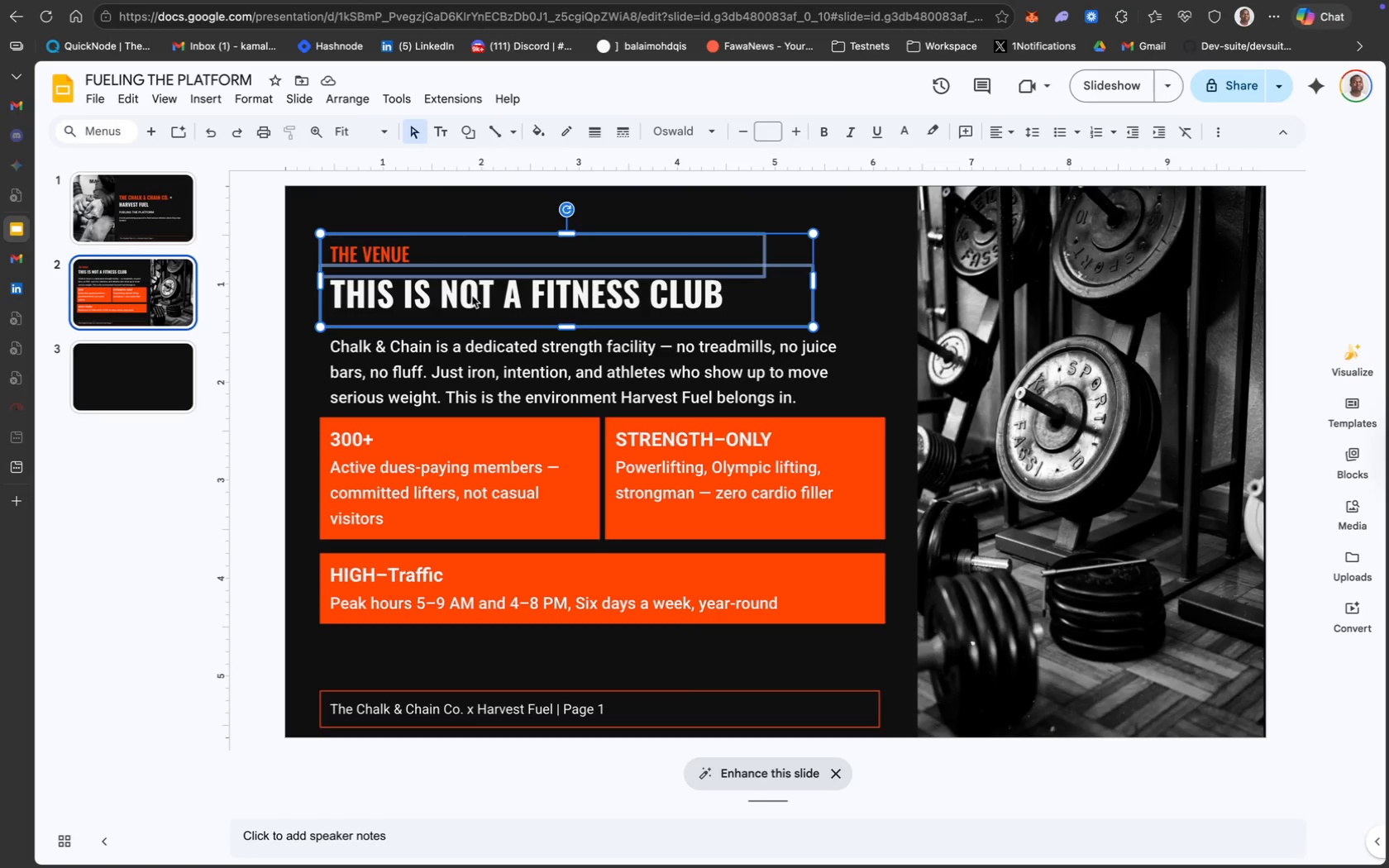 
key(Meta+C)
 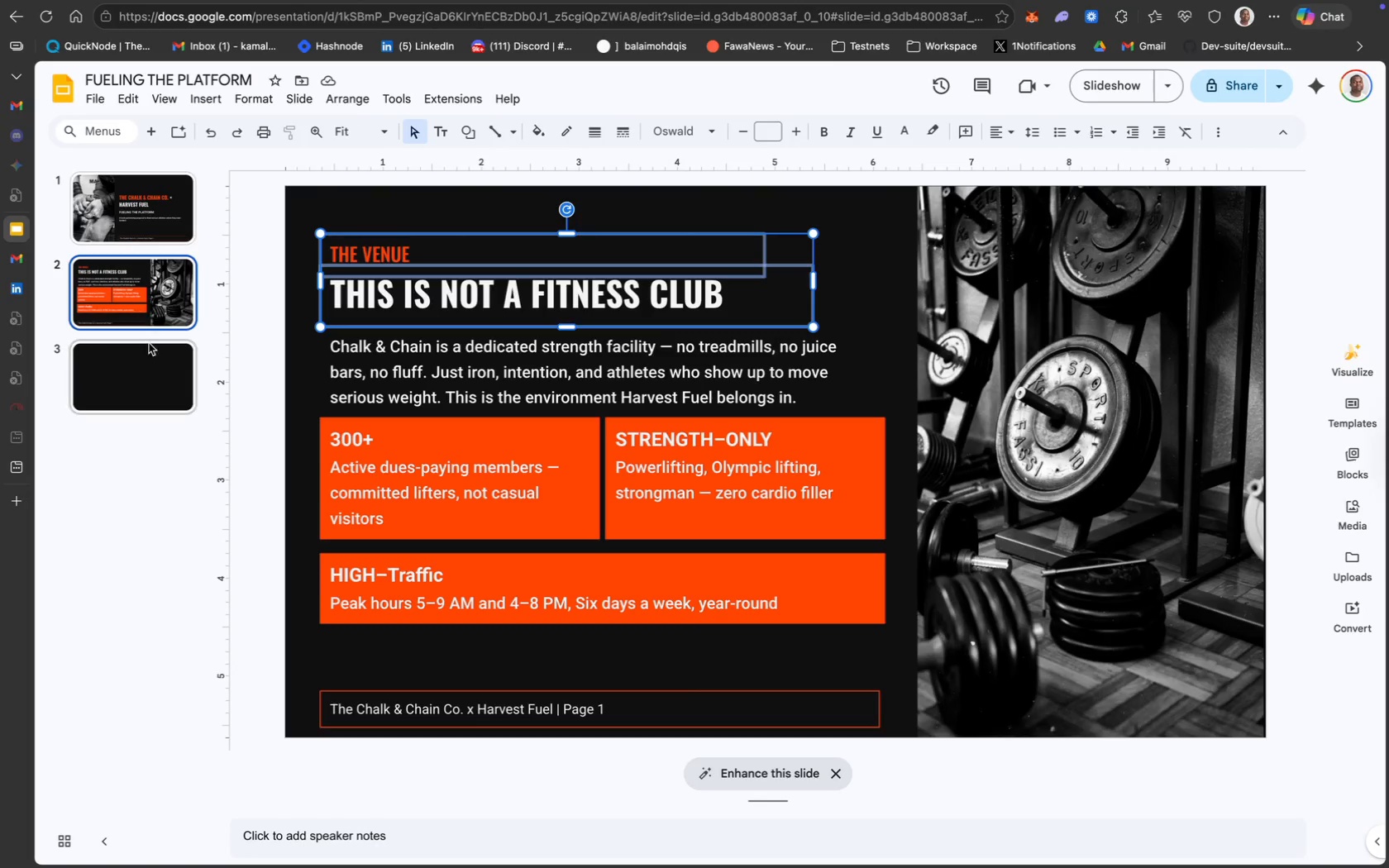 
left_click([155, 358])
 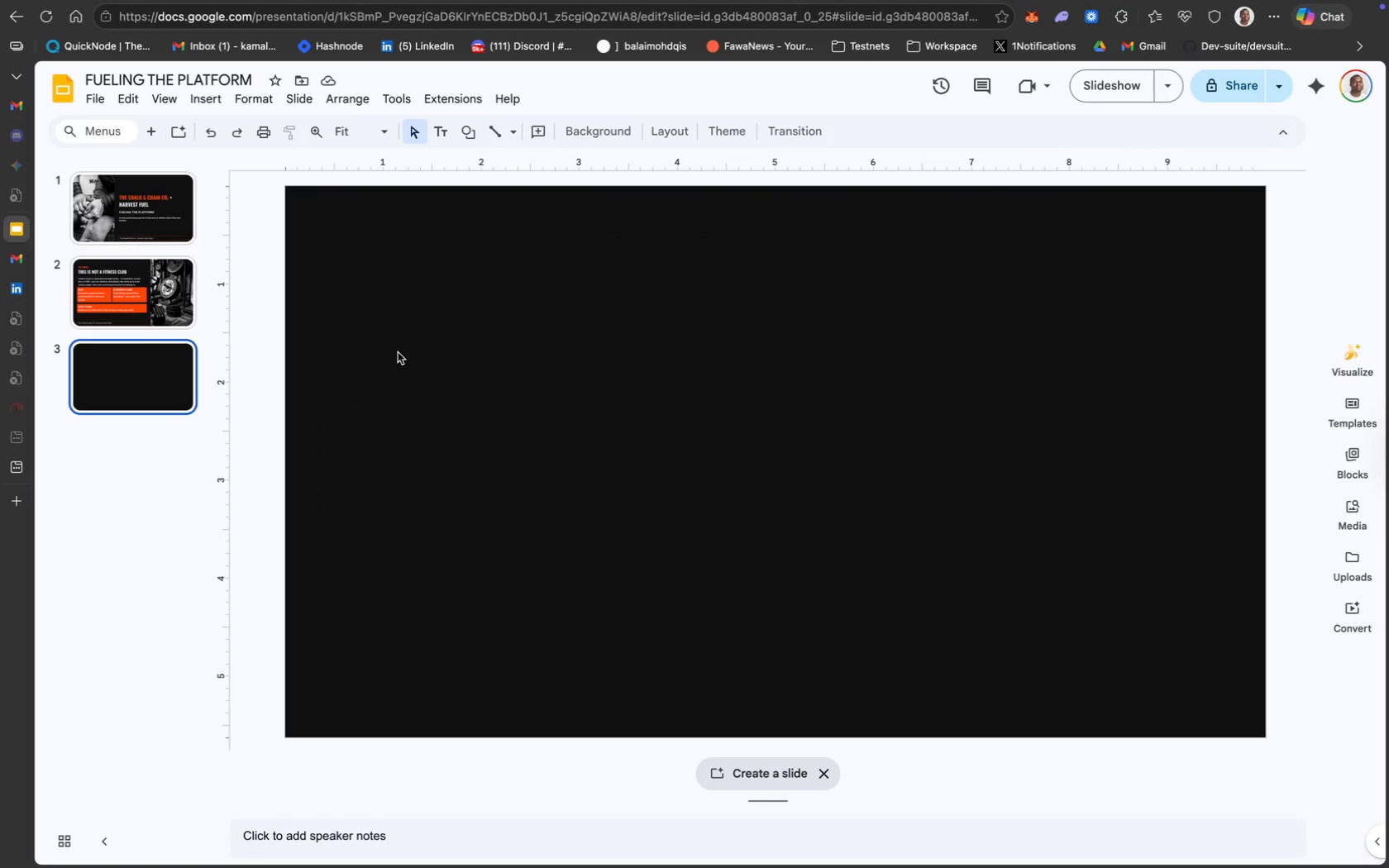 
key(Meta+V)
 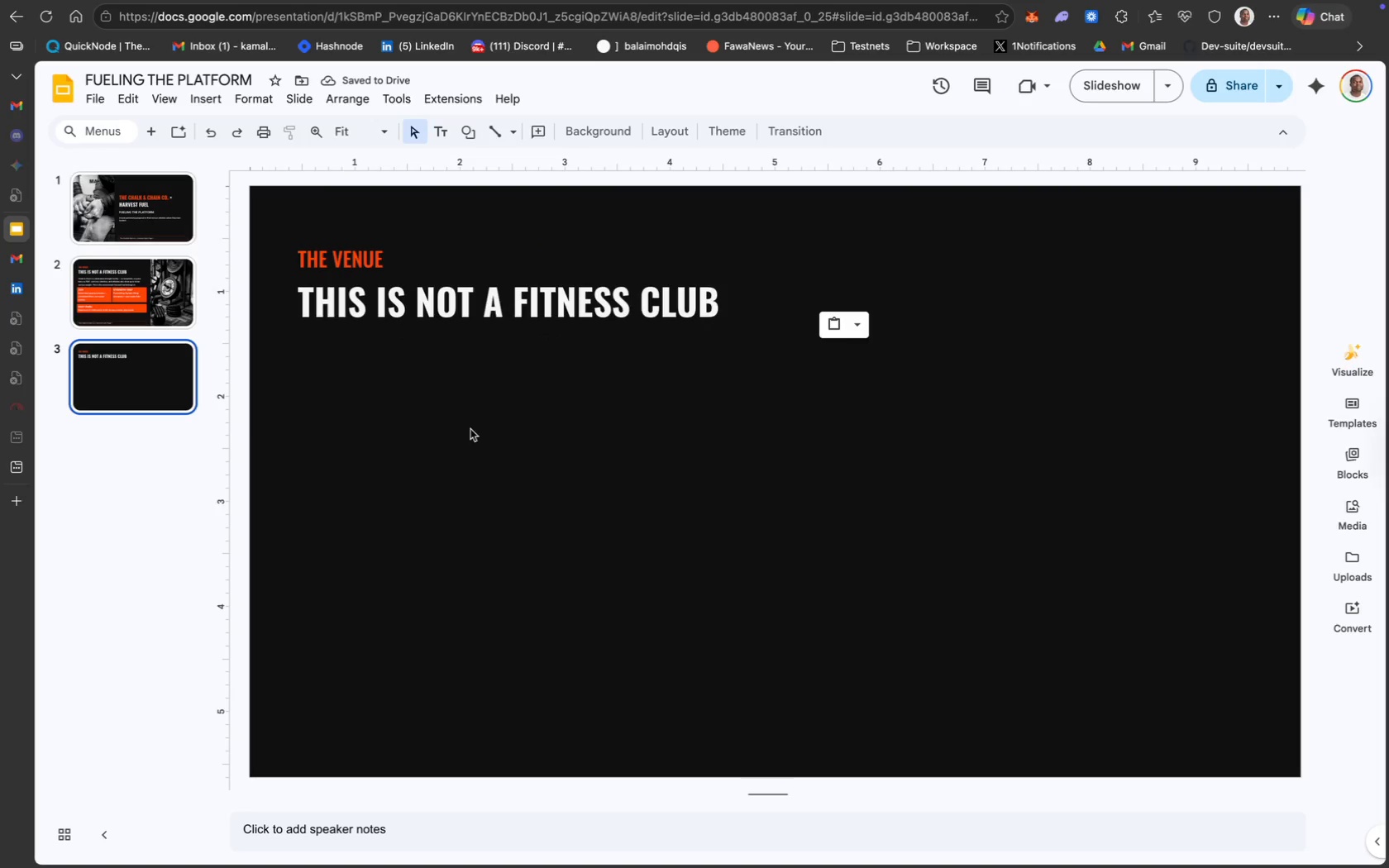 
double_click([370, 259])
 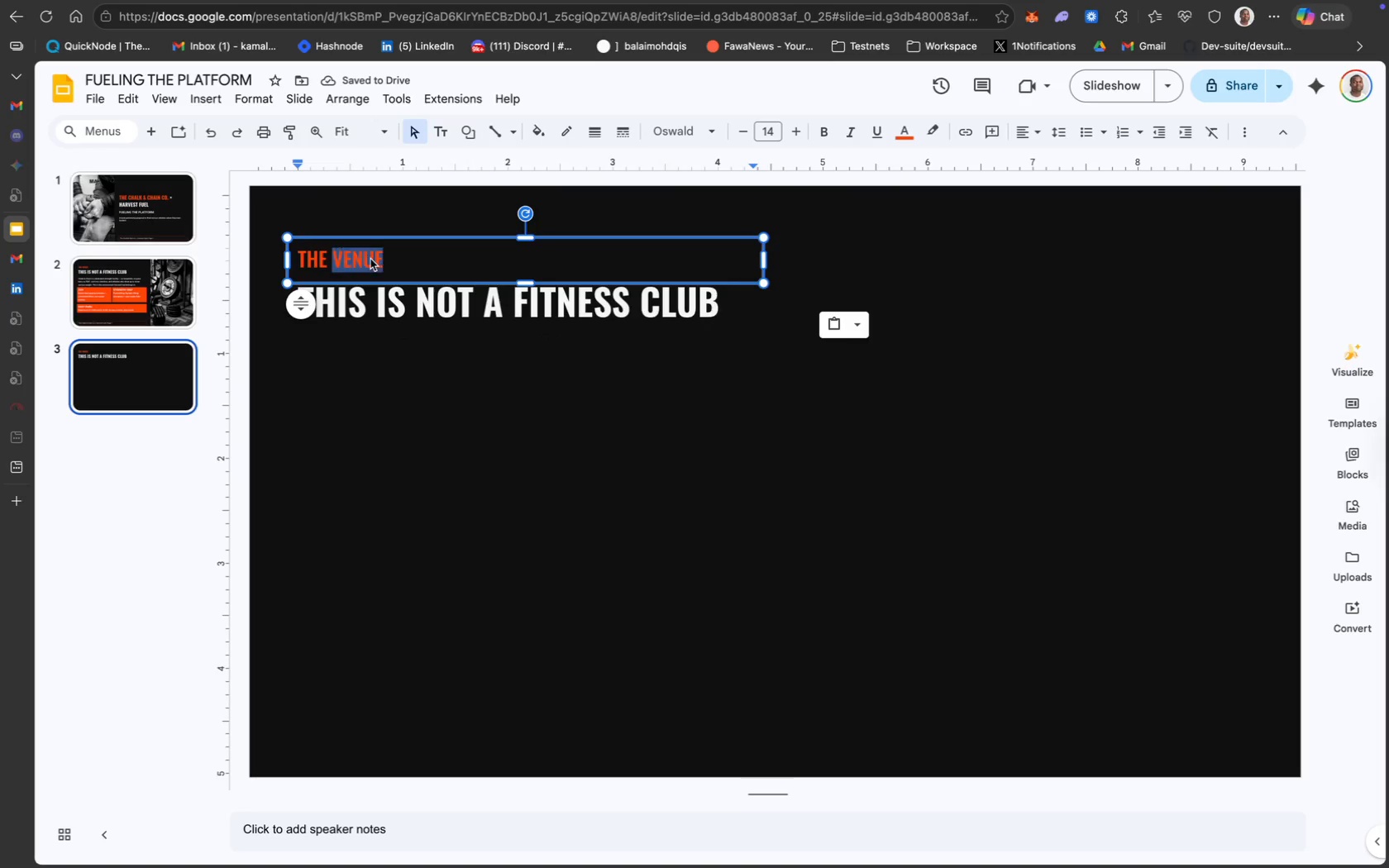 
triple_click([370, 259])
 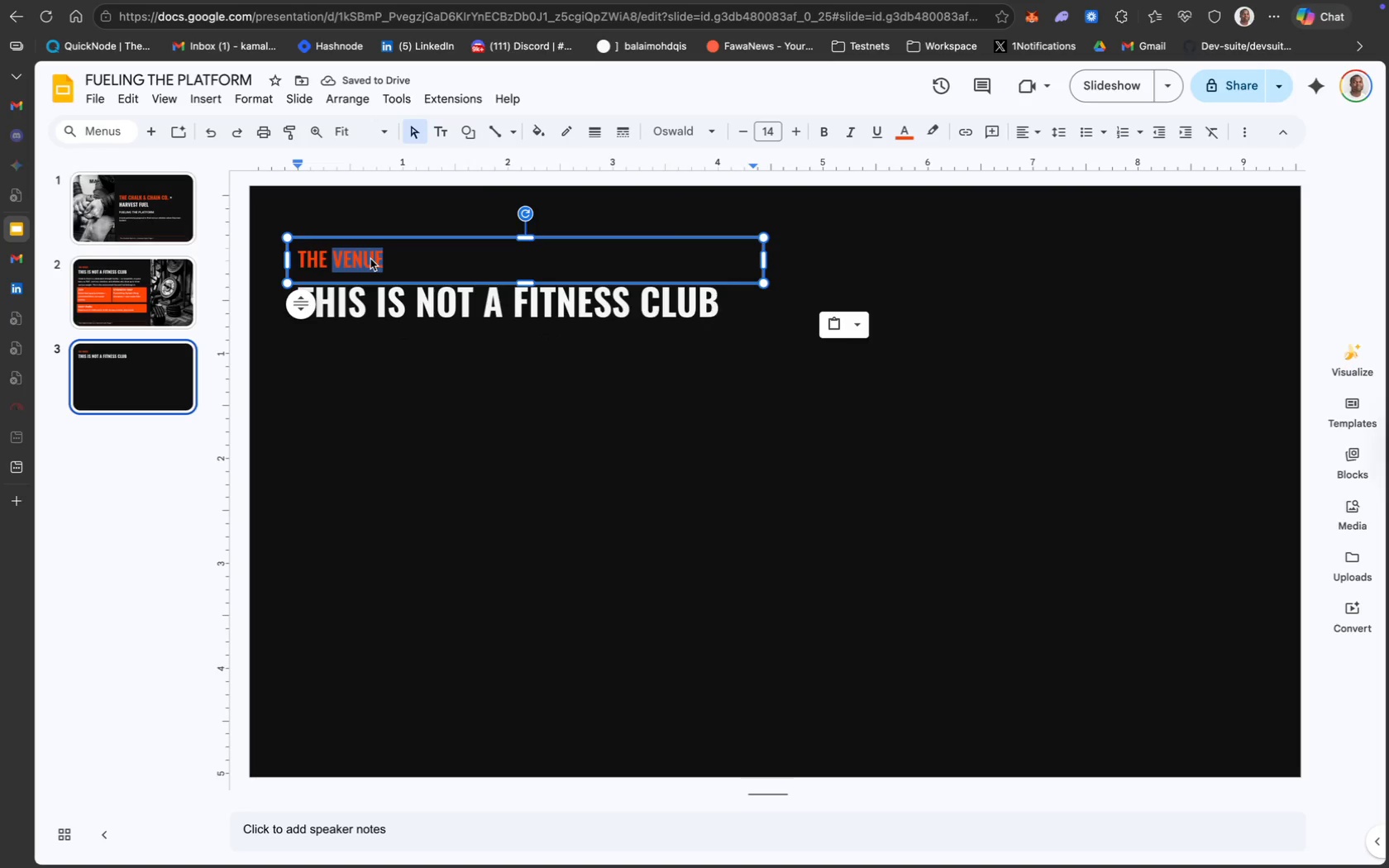 
type(Pr)
key(Backspace)
type(ROBLEM)
 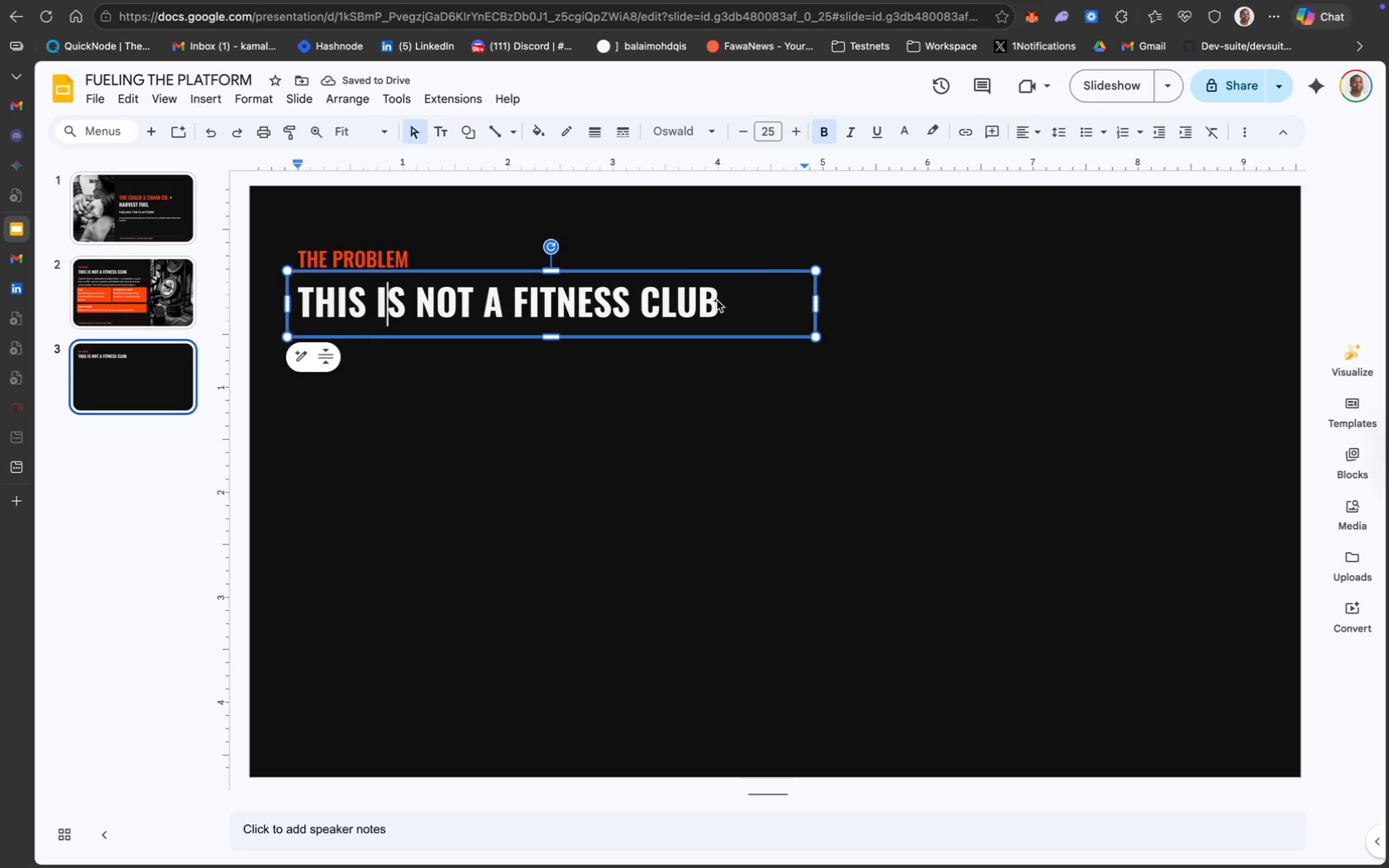 
left_click_drag(start_coordinate=[815, 304], to_coordinate=[1042, 317])
 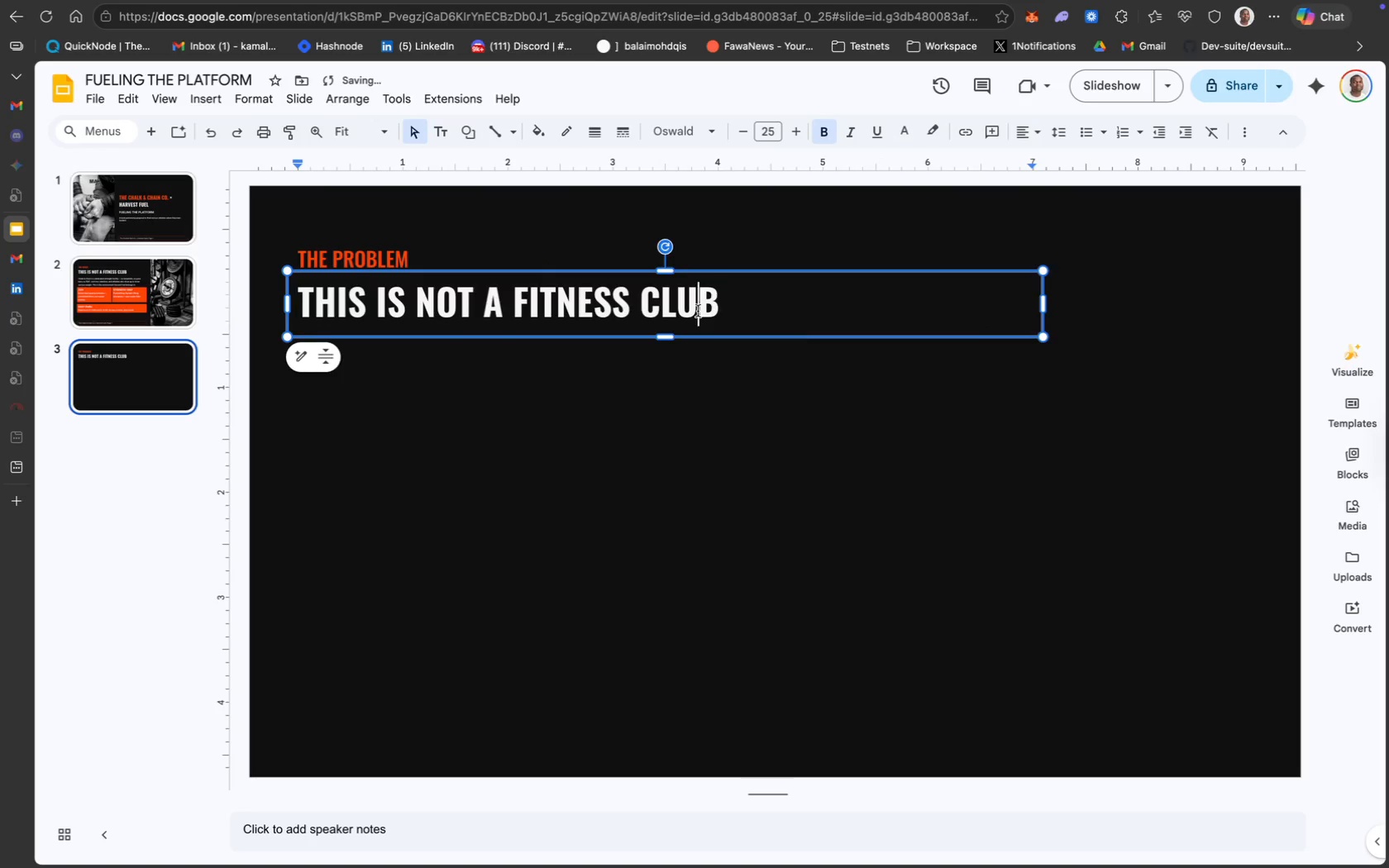 
key(Meta+CommandLeft)
 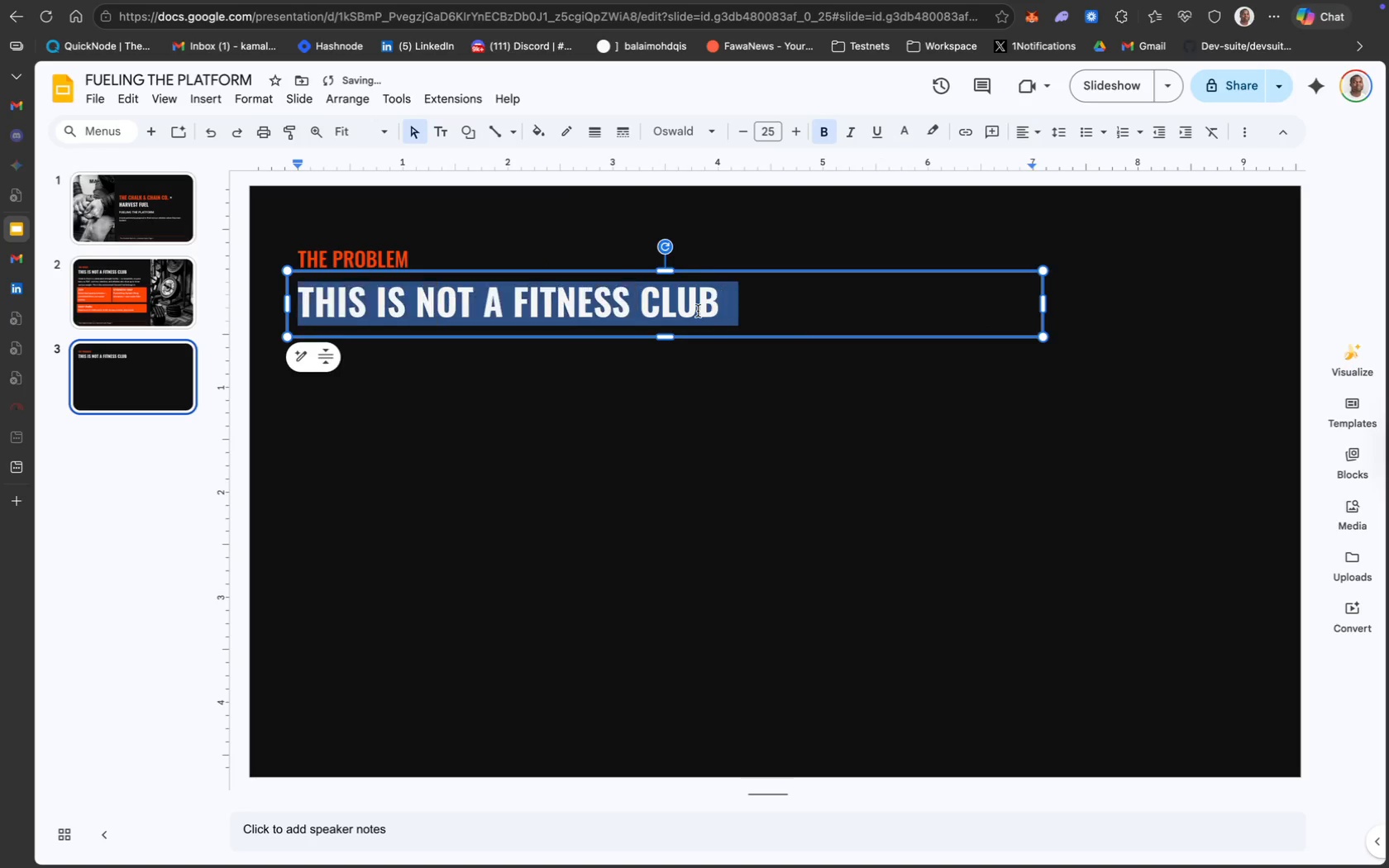 
key(Meta+A)
 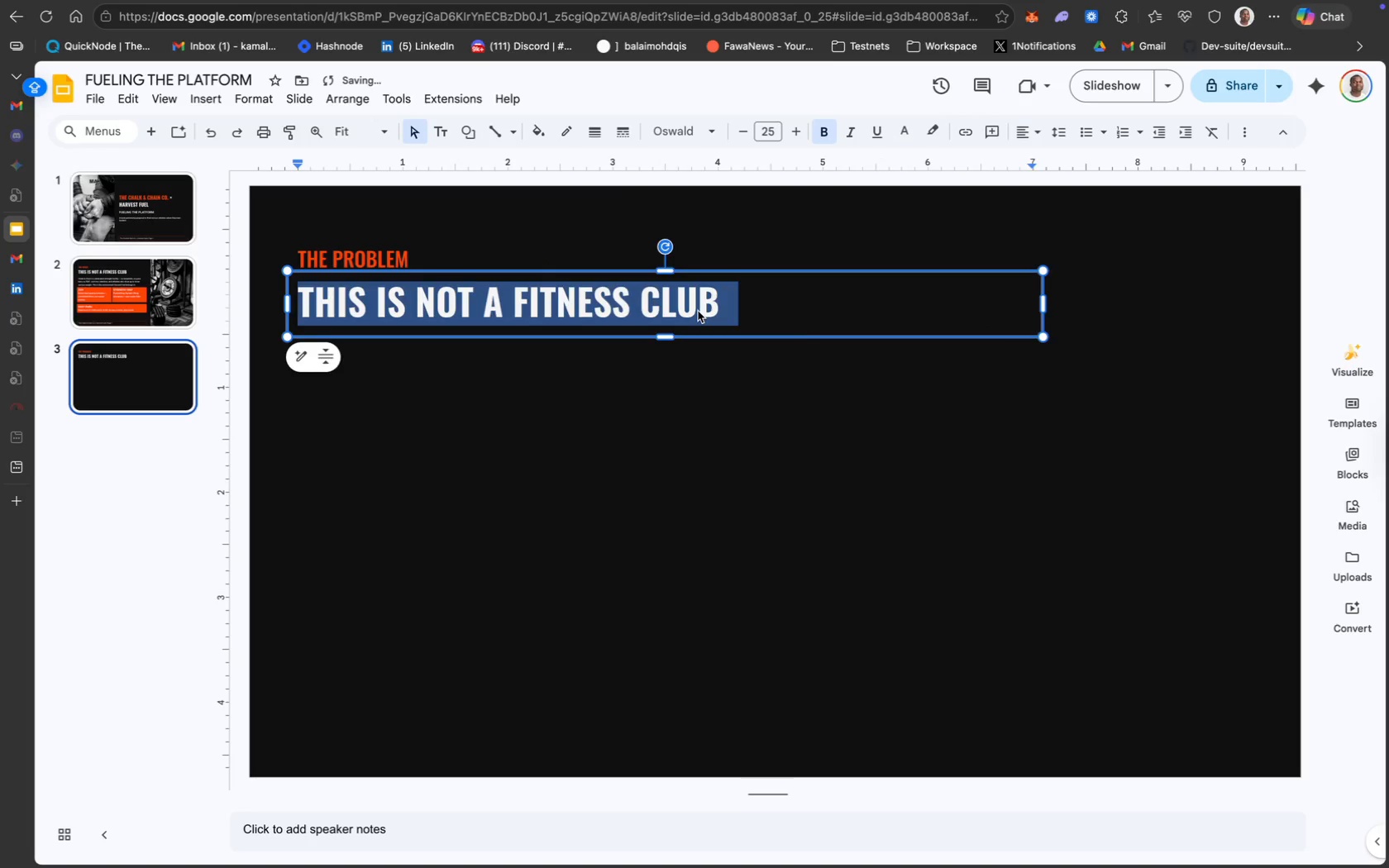 
type(THE ANABOLIC F)
key(Backspace)
type(GAP IS KILLING GAINS)
 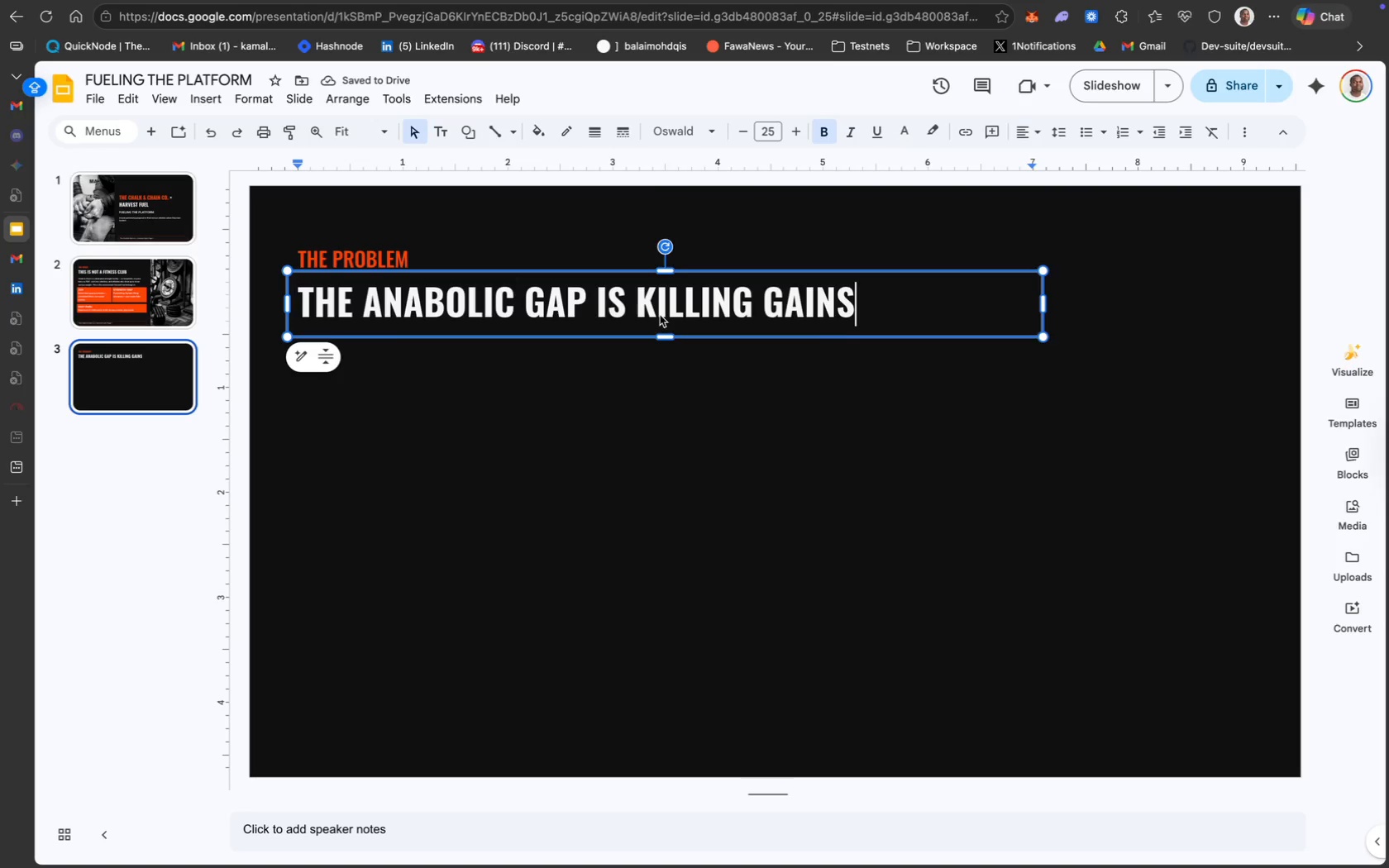 
wait(10.25)
 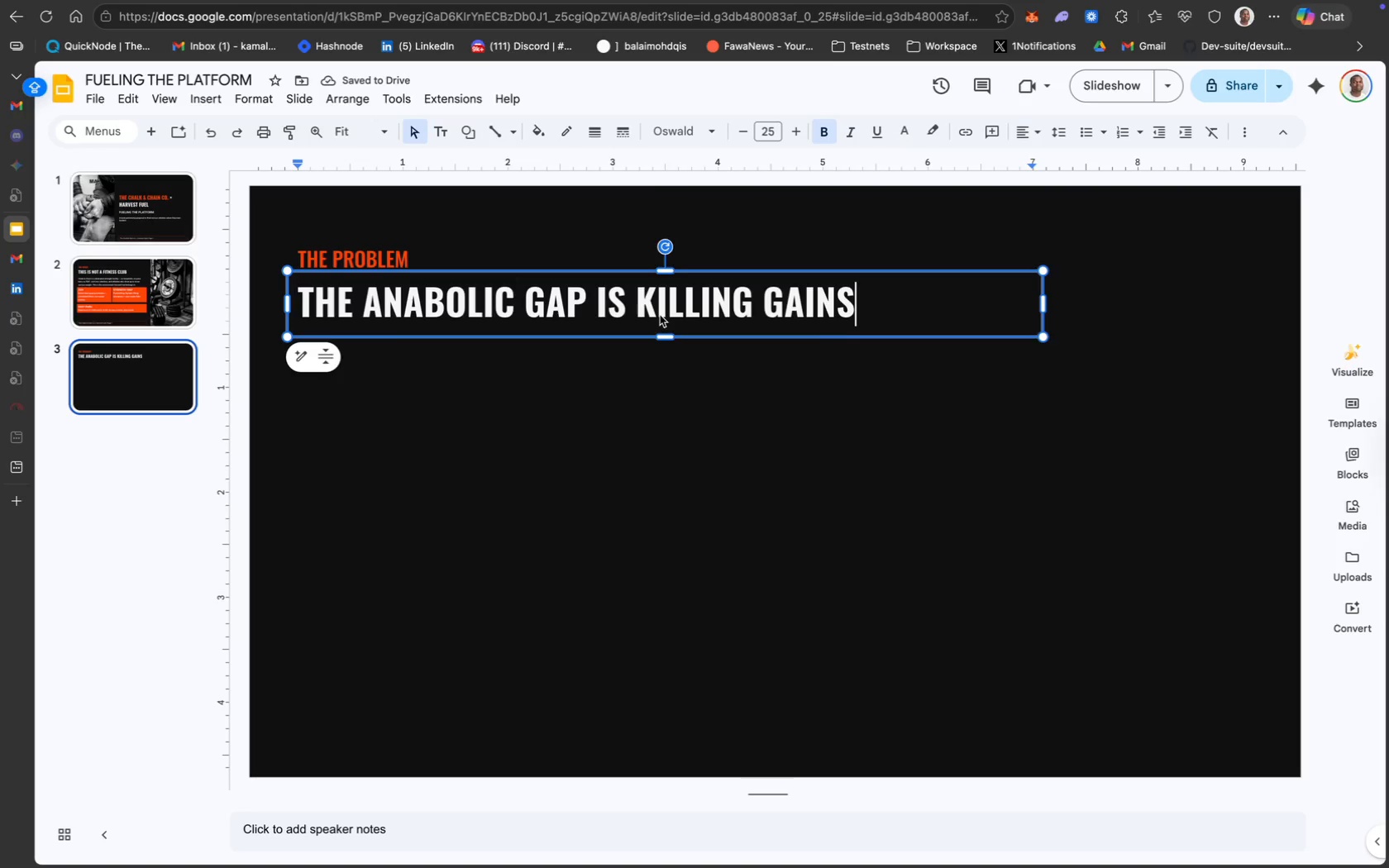 
left_click_drag(start_coordinate=[1044, 306], to_coordinate=[1263, 311])
 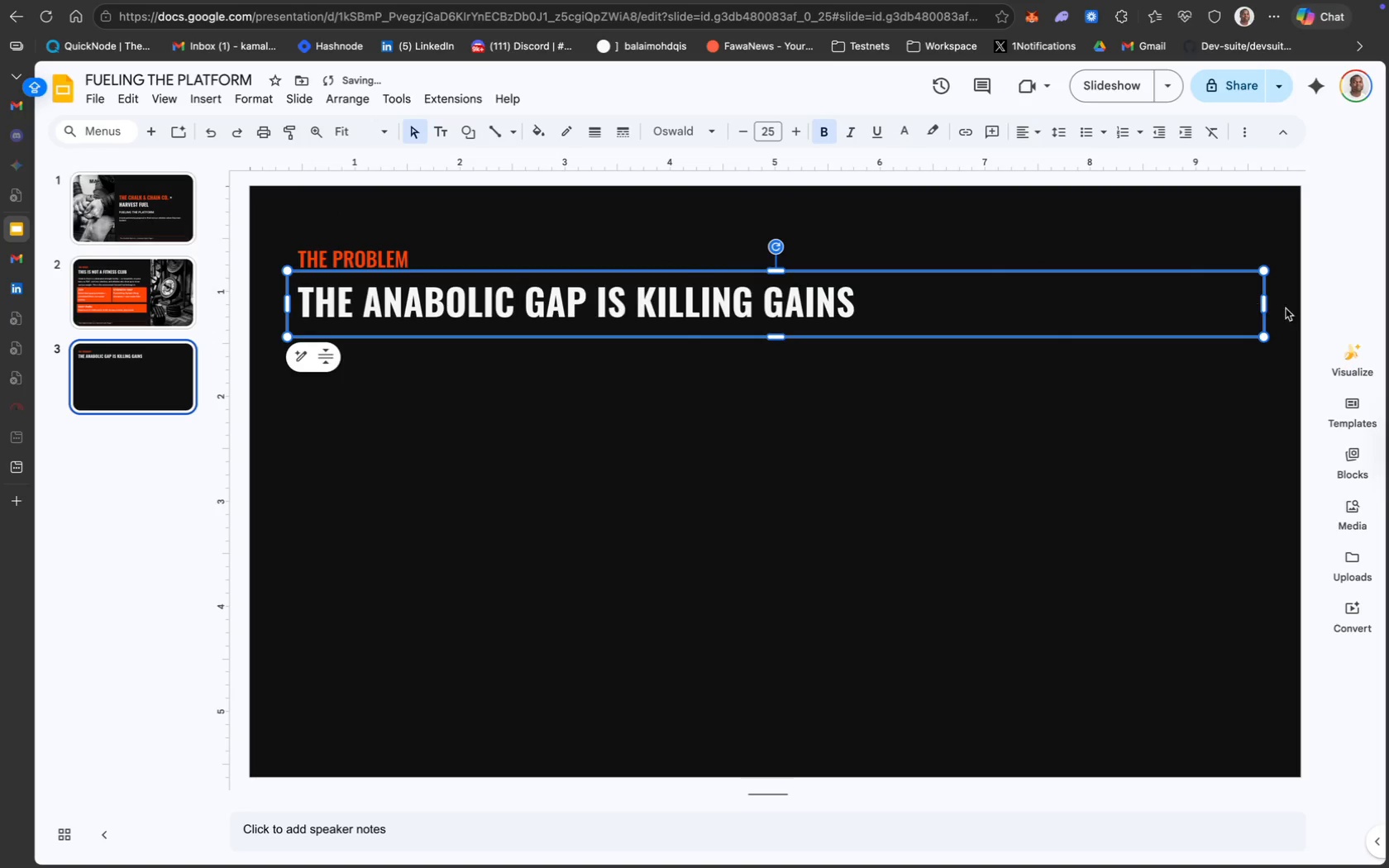 
left_click_drag(start_coordinate=[1266, 310], to_coordinate=[979, 322])
 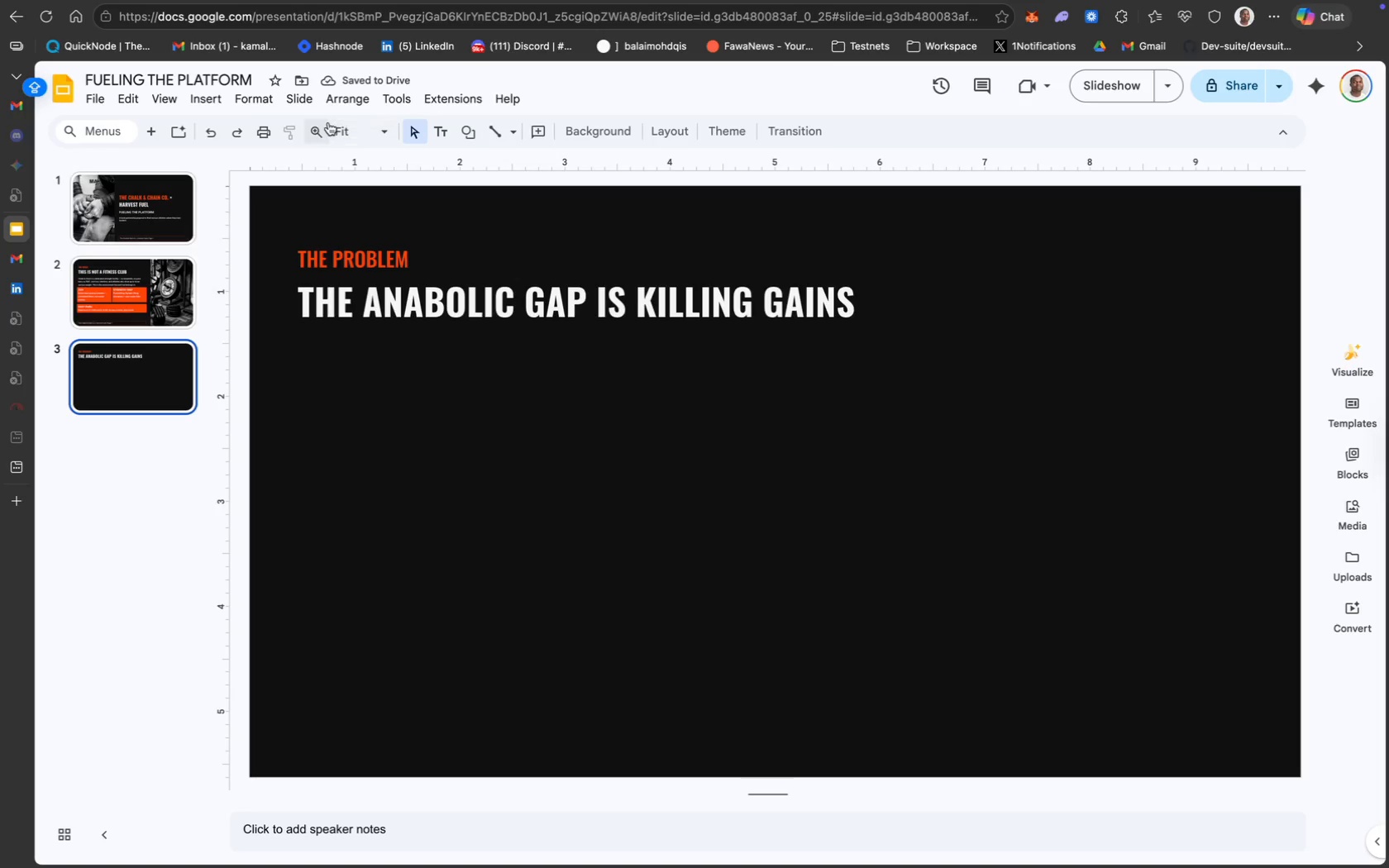 
left_click([434, 136])
 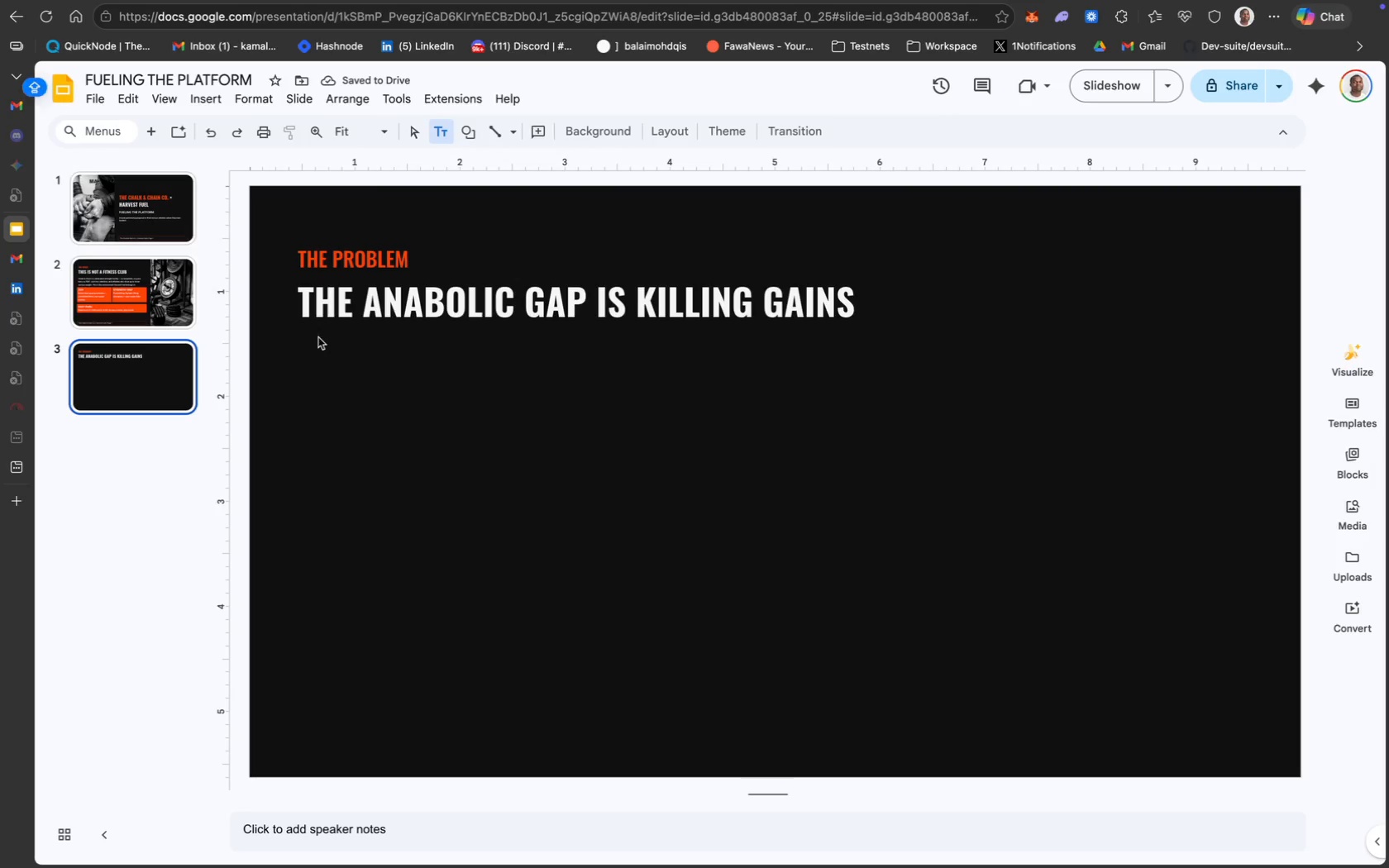 
left_click([303, 343])
 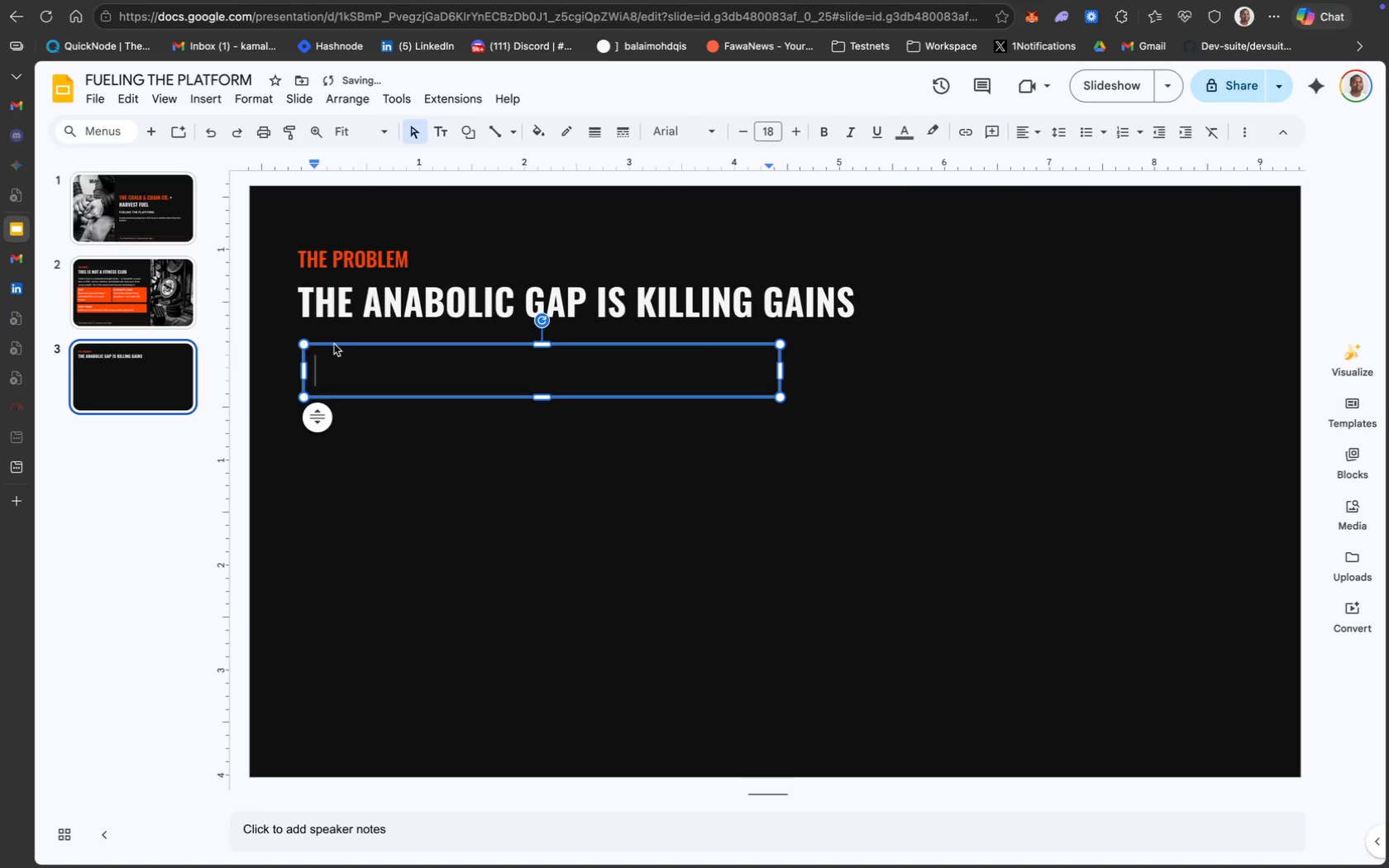 
left_click_drag(start_coordinate=[339, 344], to_coordinate=[325, 337])
 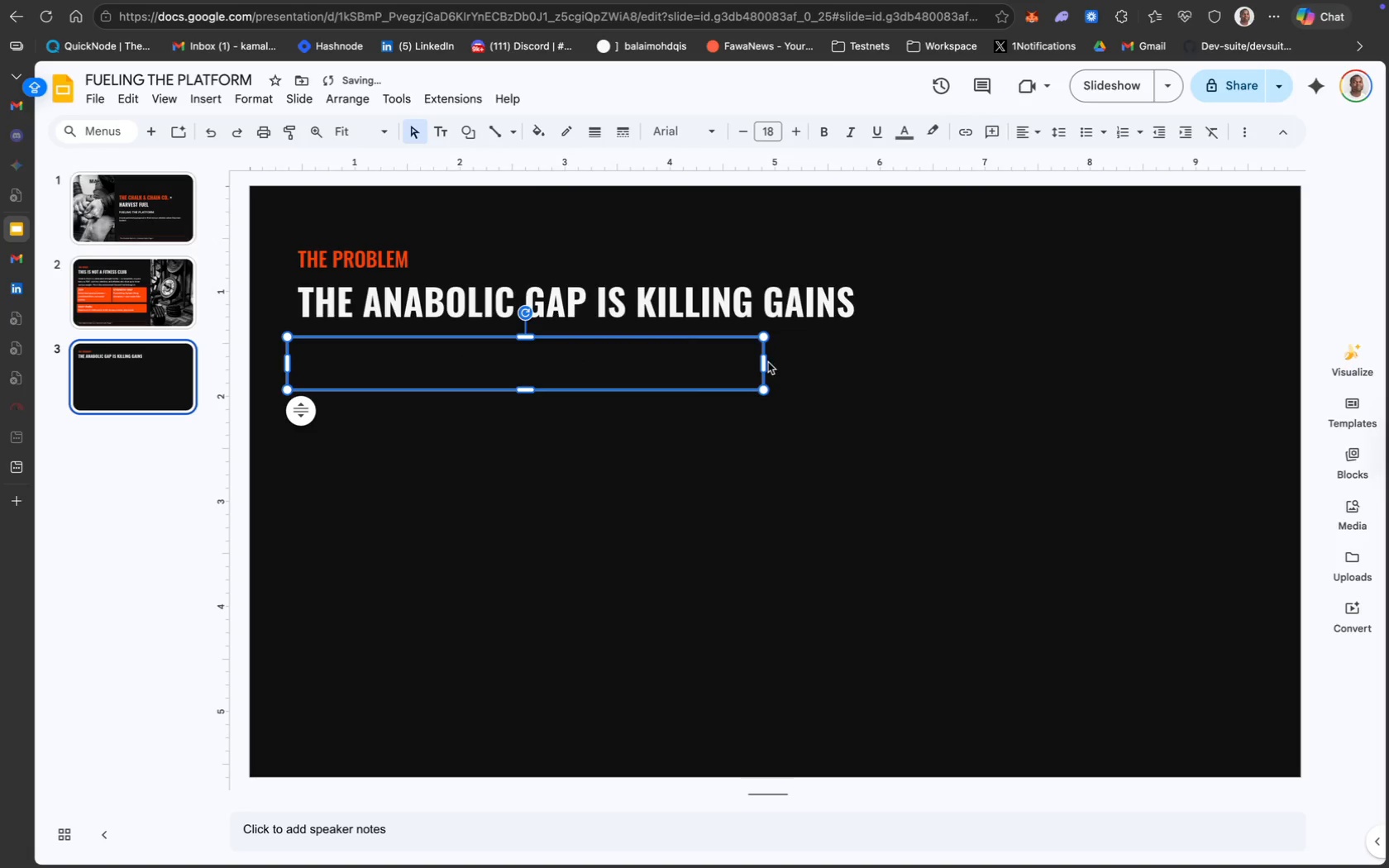 
left_click_drag(start_coordinate=[766, 361], to_coordinate=[1248, 371])
 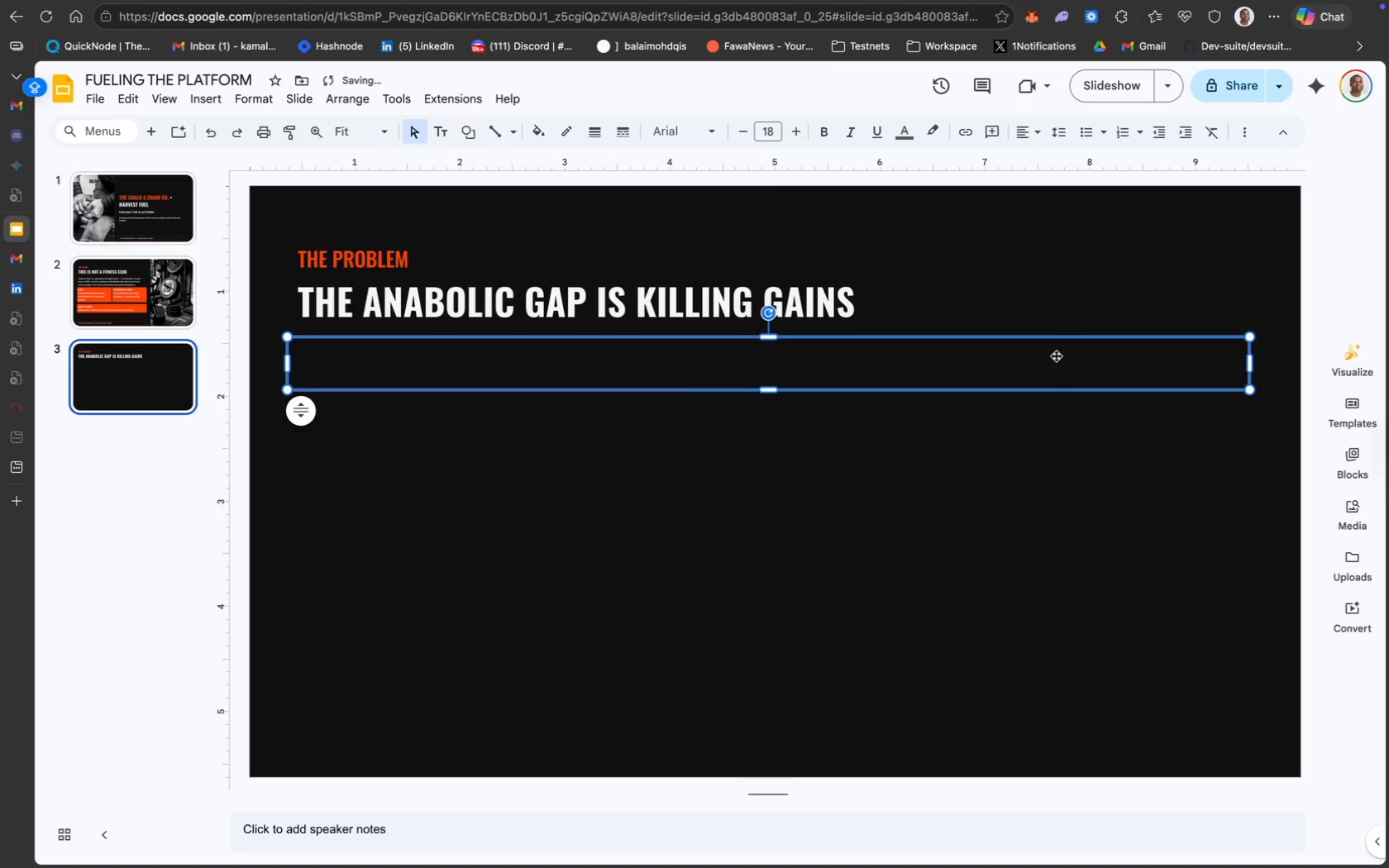 
double_click([1056, 355])
 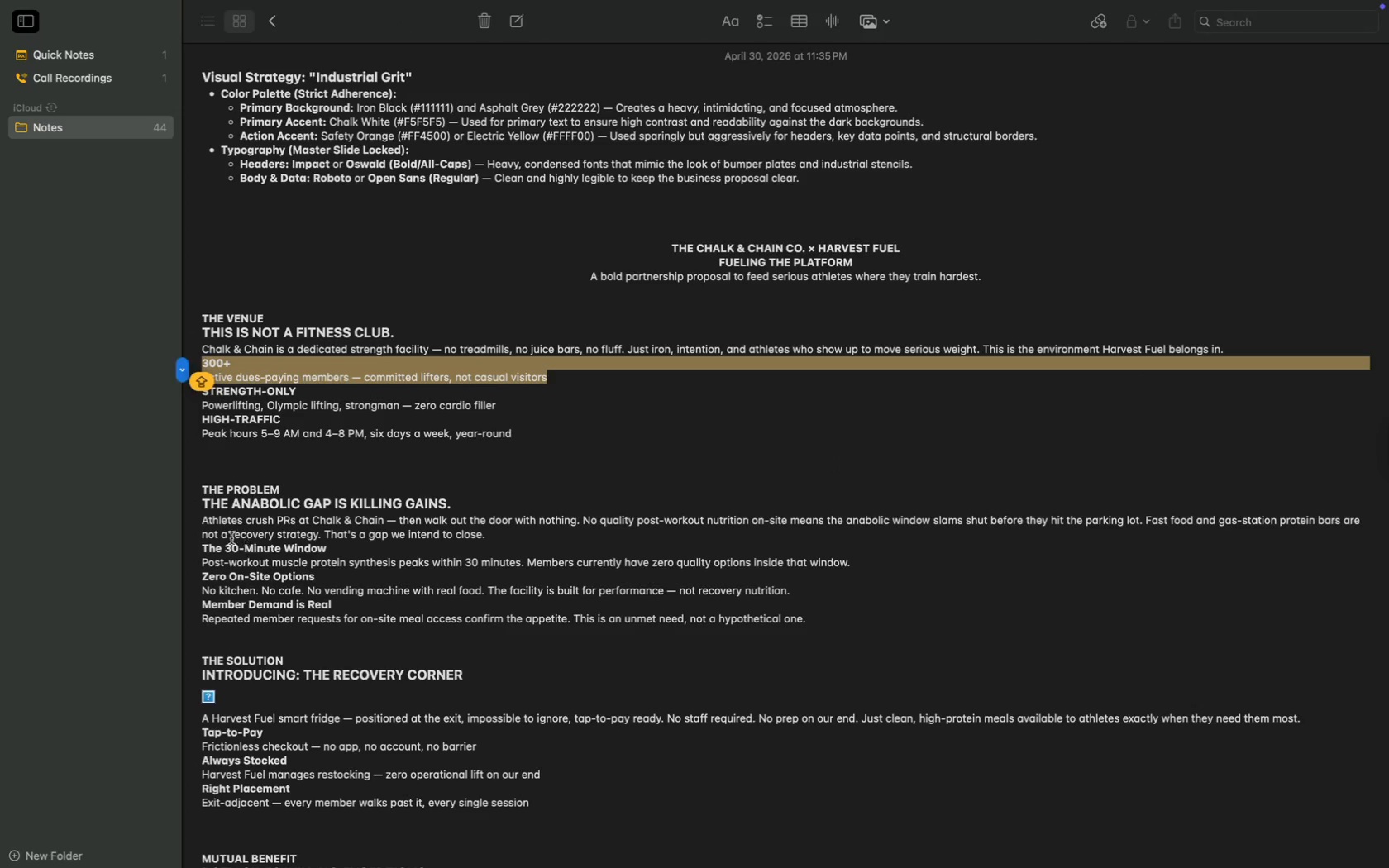 
left_click_drag(start_coordinate=[203, 517], to_coordinate=[503, 529])
 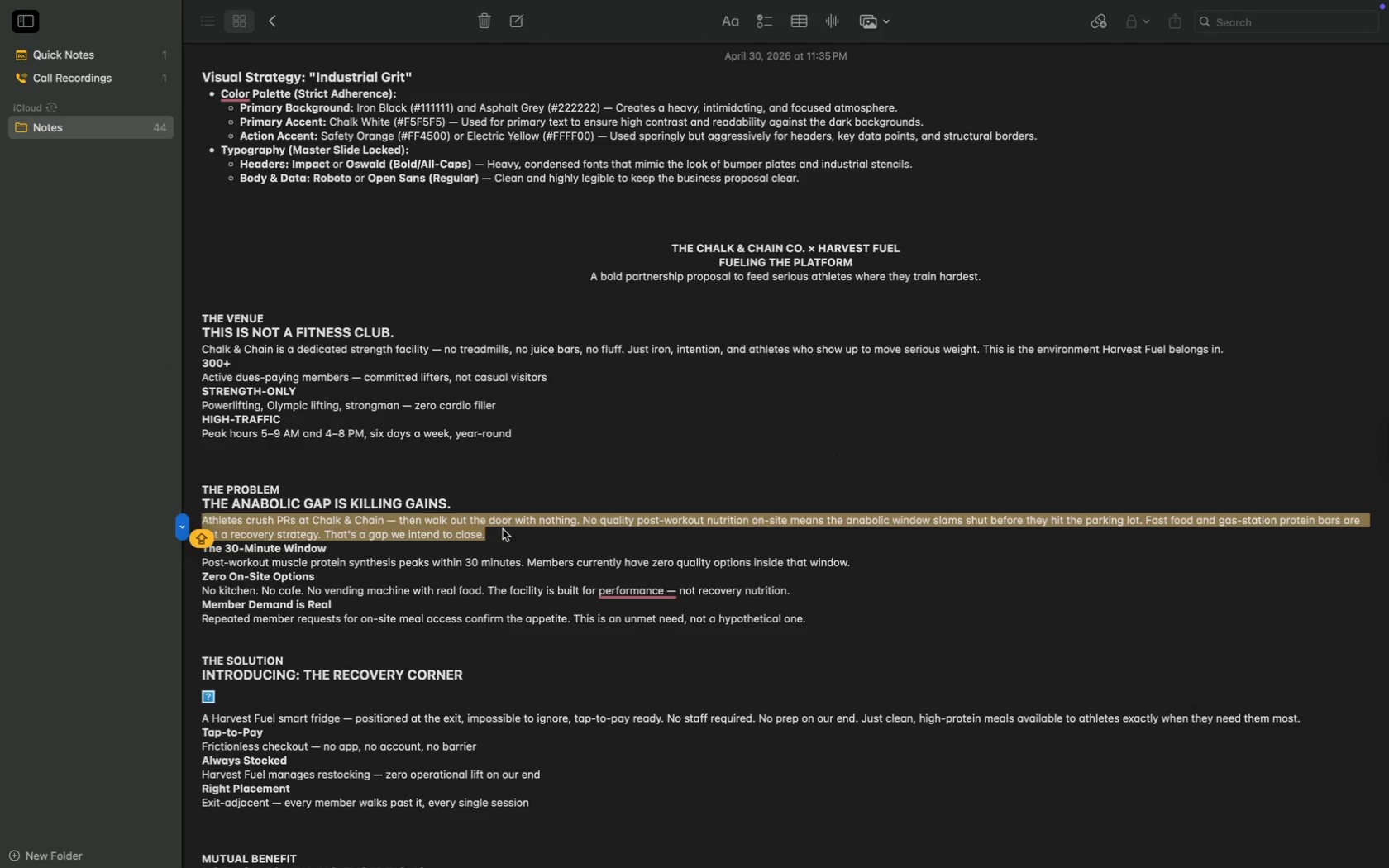 
key(Meta+C)
 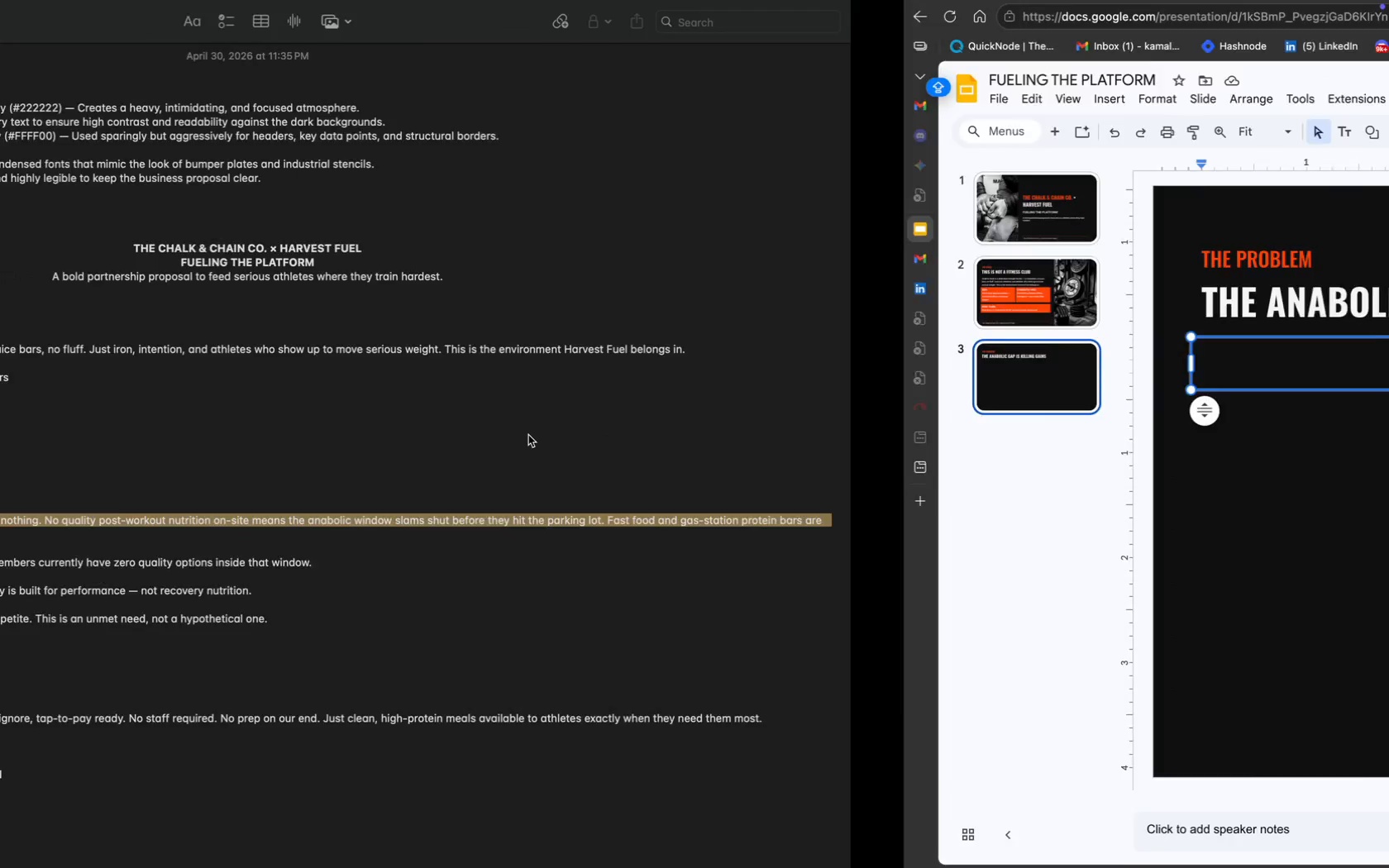 
scroll: coordinate [403, 627], scroll_direction: down, amount: 14.0
 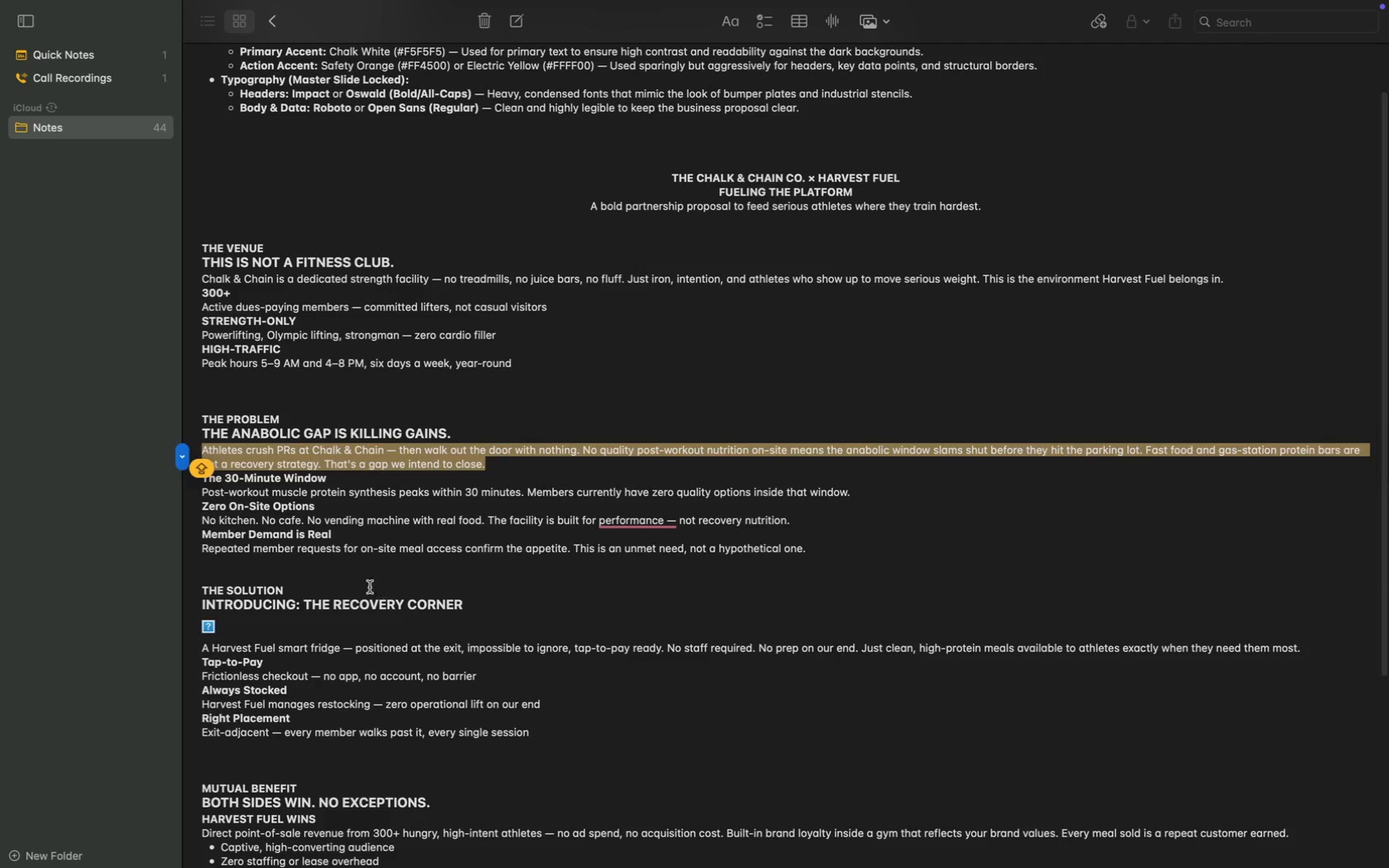 
key(Meta+C)
 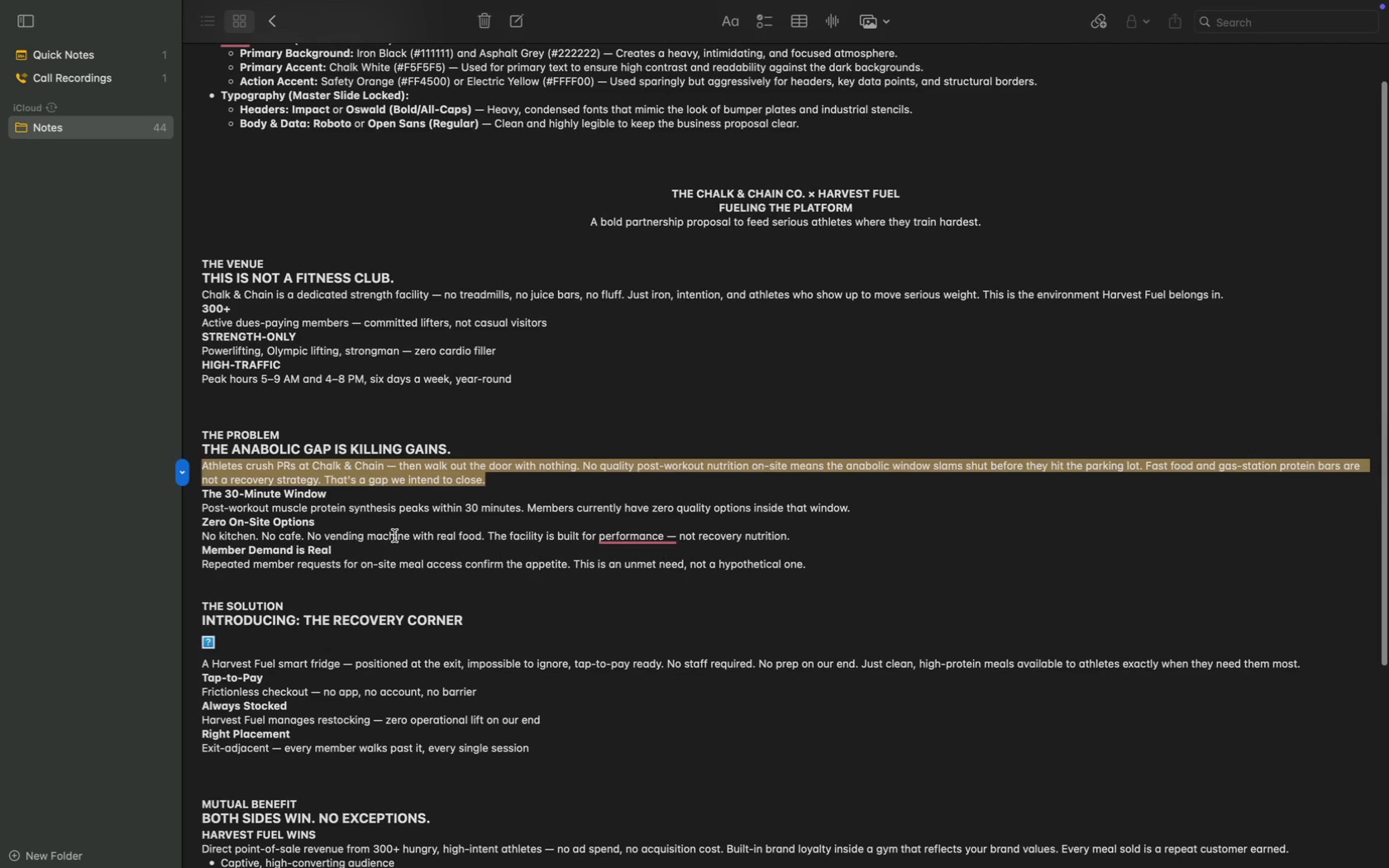 
key(Meta+C)
 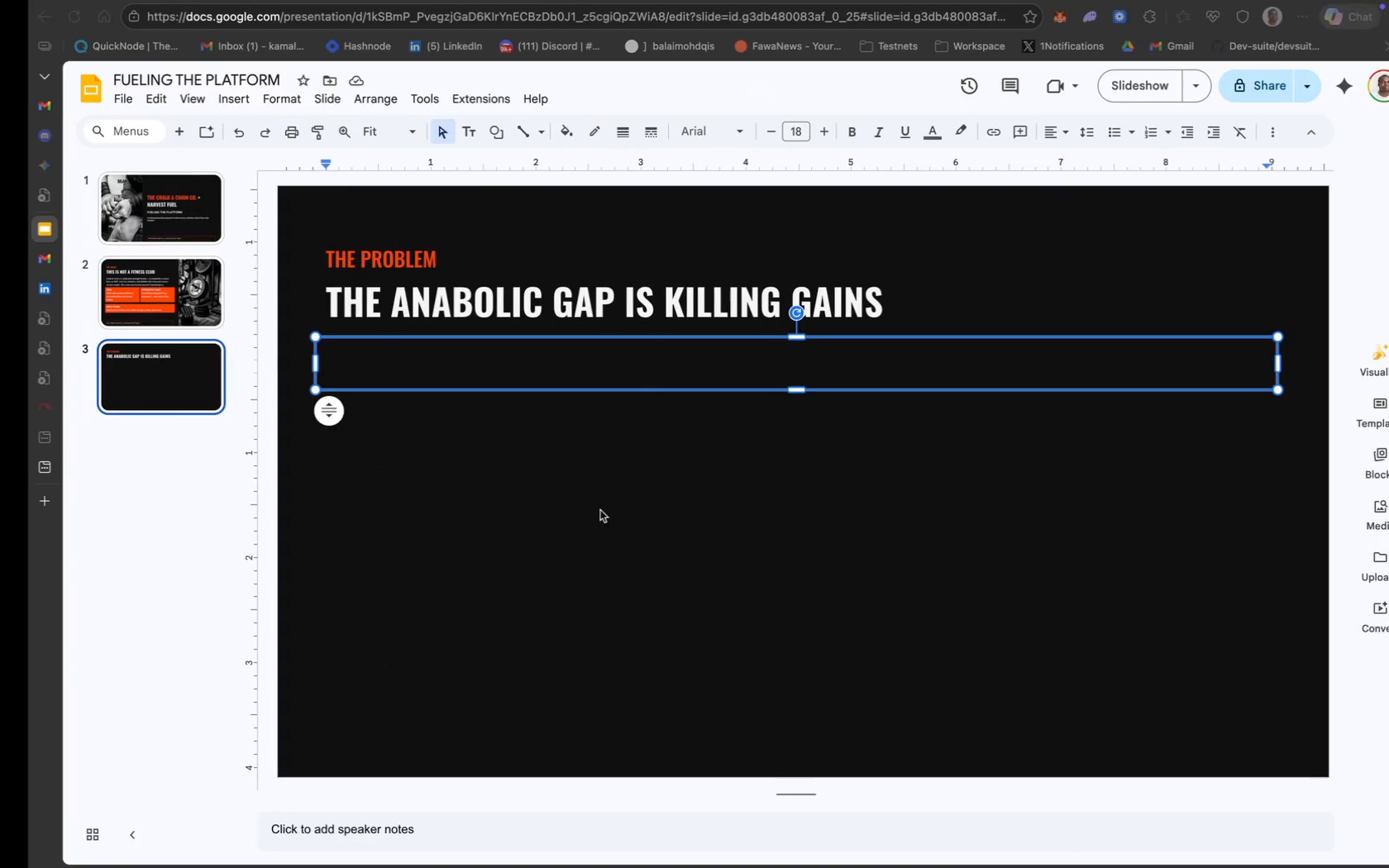 
scroll: coordinate [394, 536], scroll_direction: up, amount: 4.0
 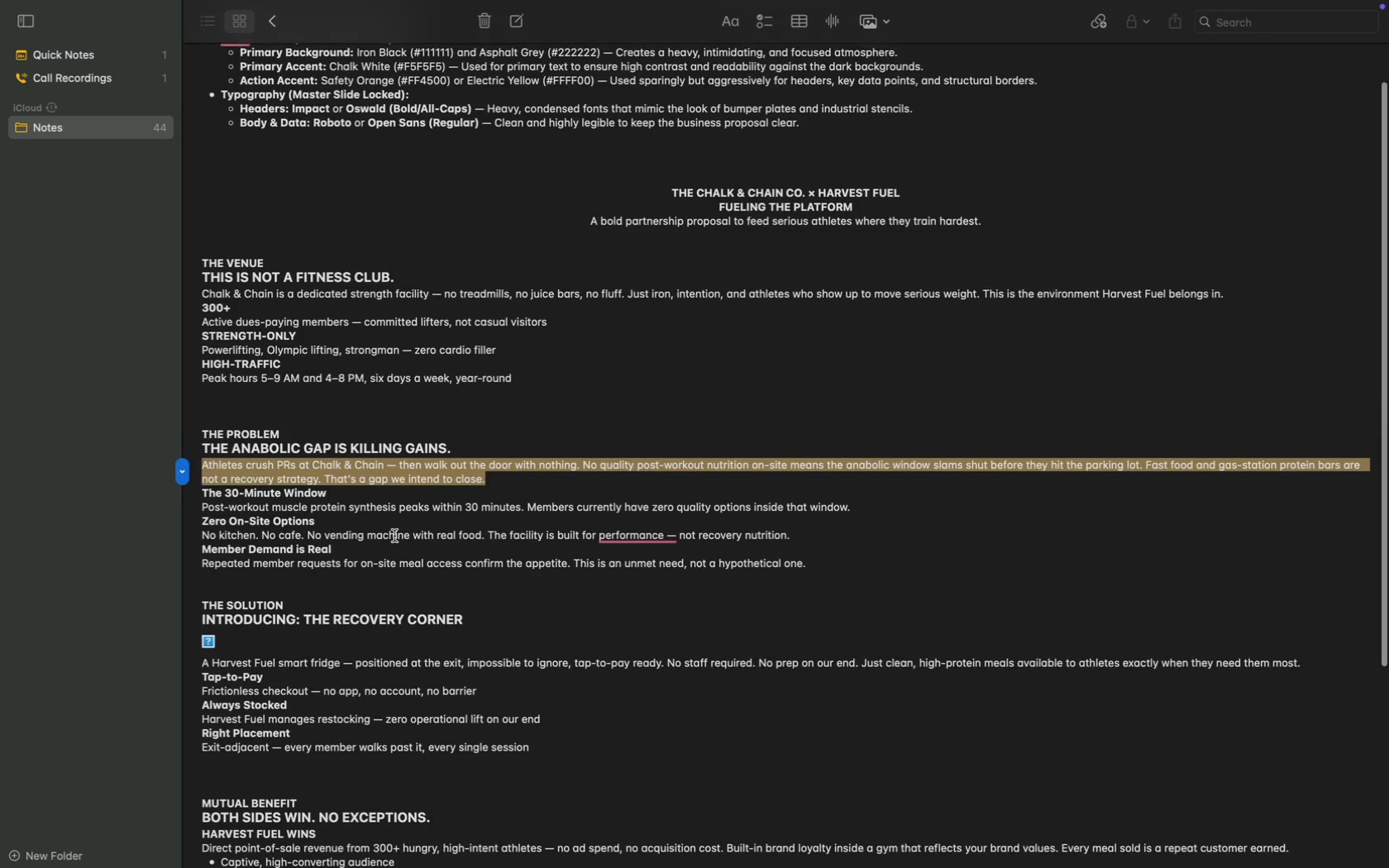 
key(Meta+V)
 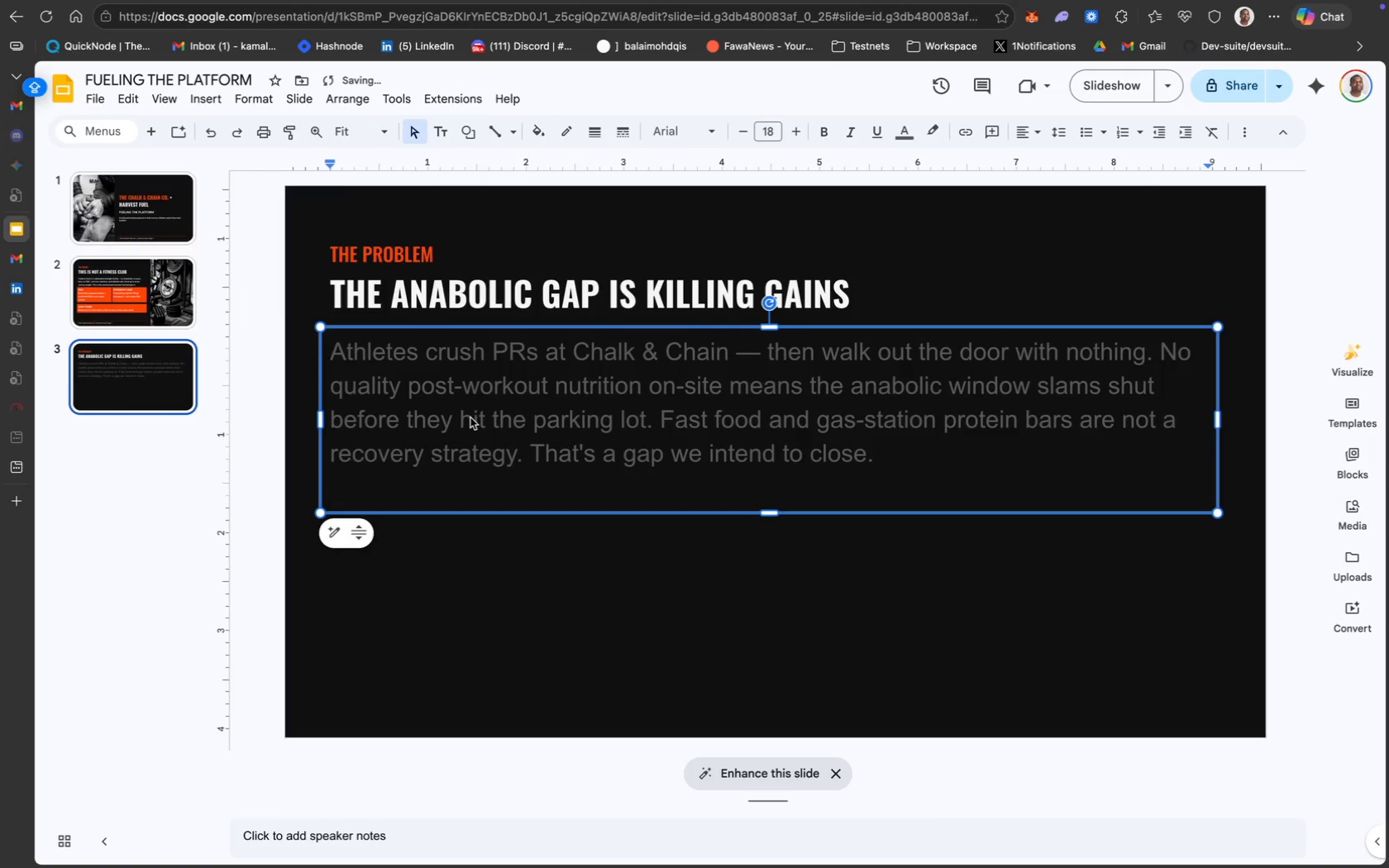 
key(Backspace)
 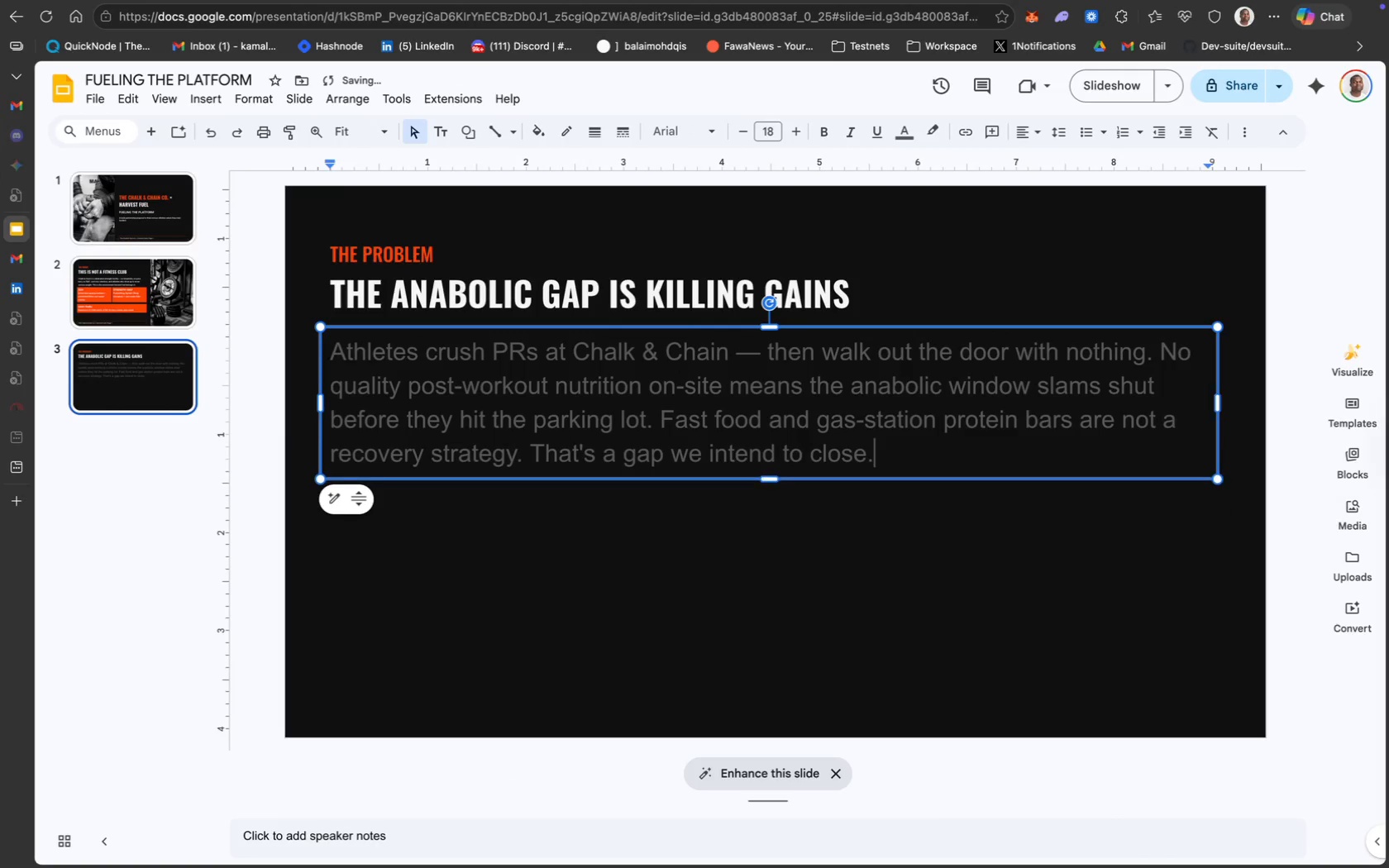 
key(Meta+CommandLeft)
 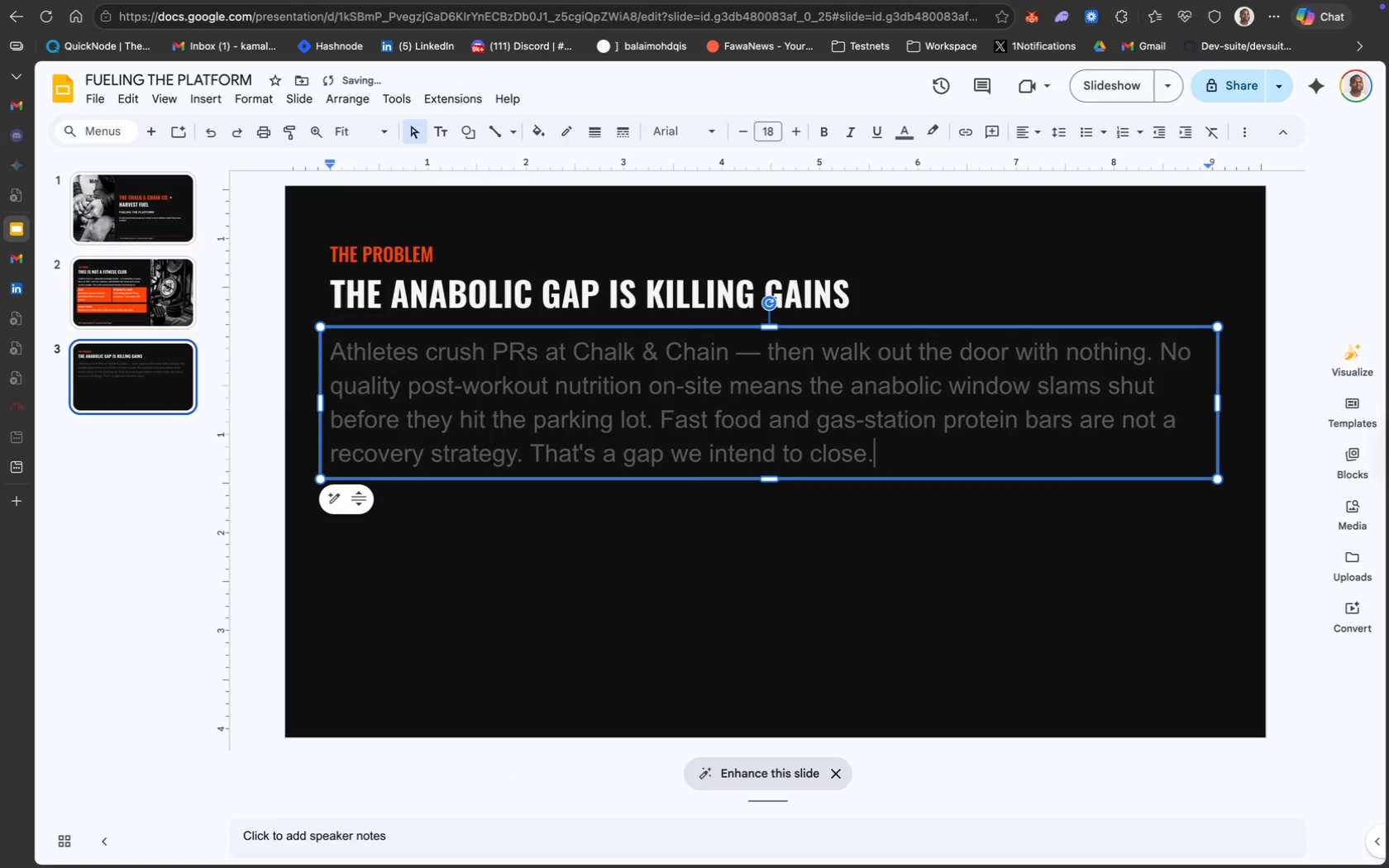 
key(Meta+A)
 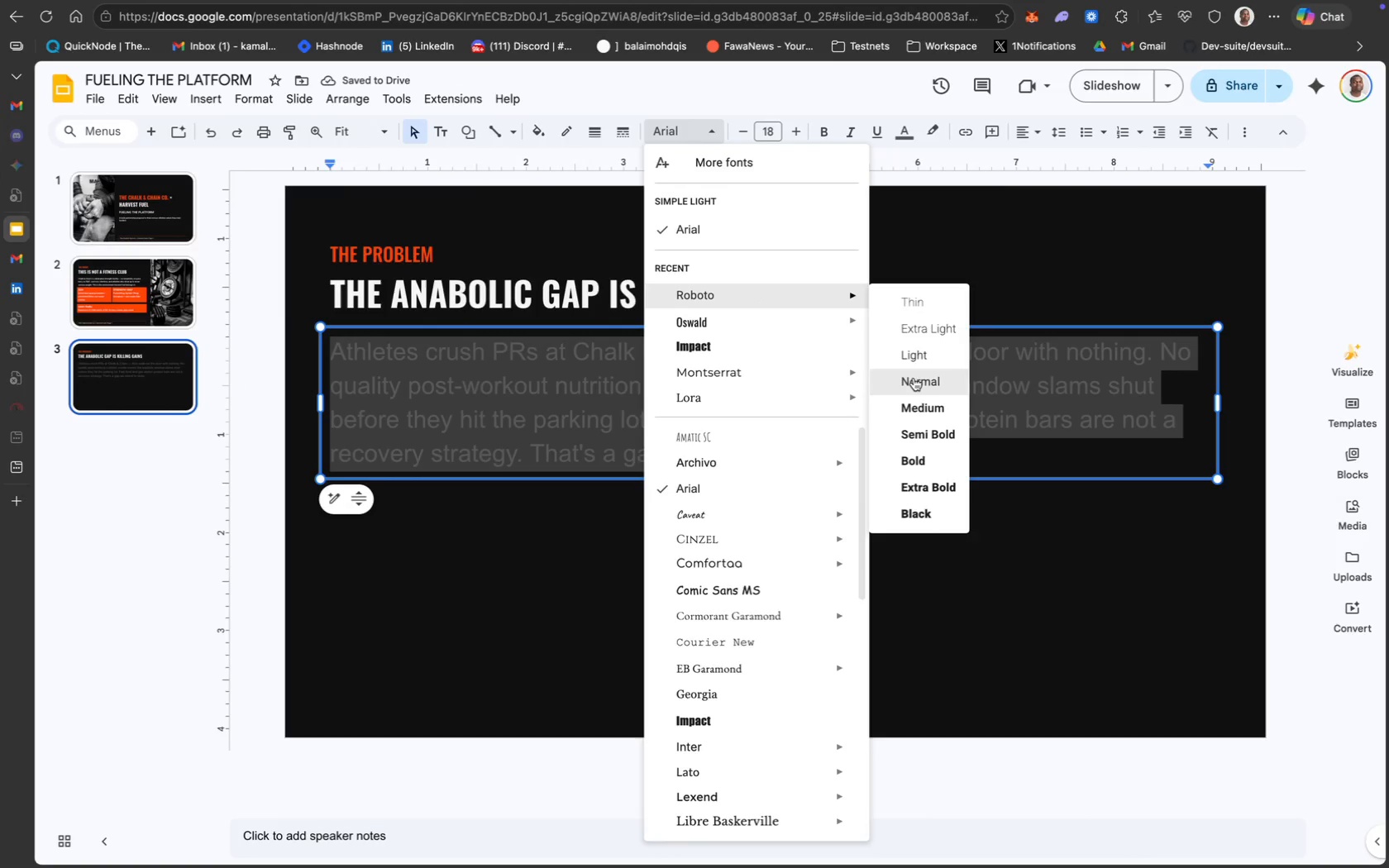 
left_click([936, 404])
 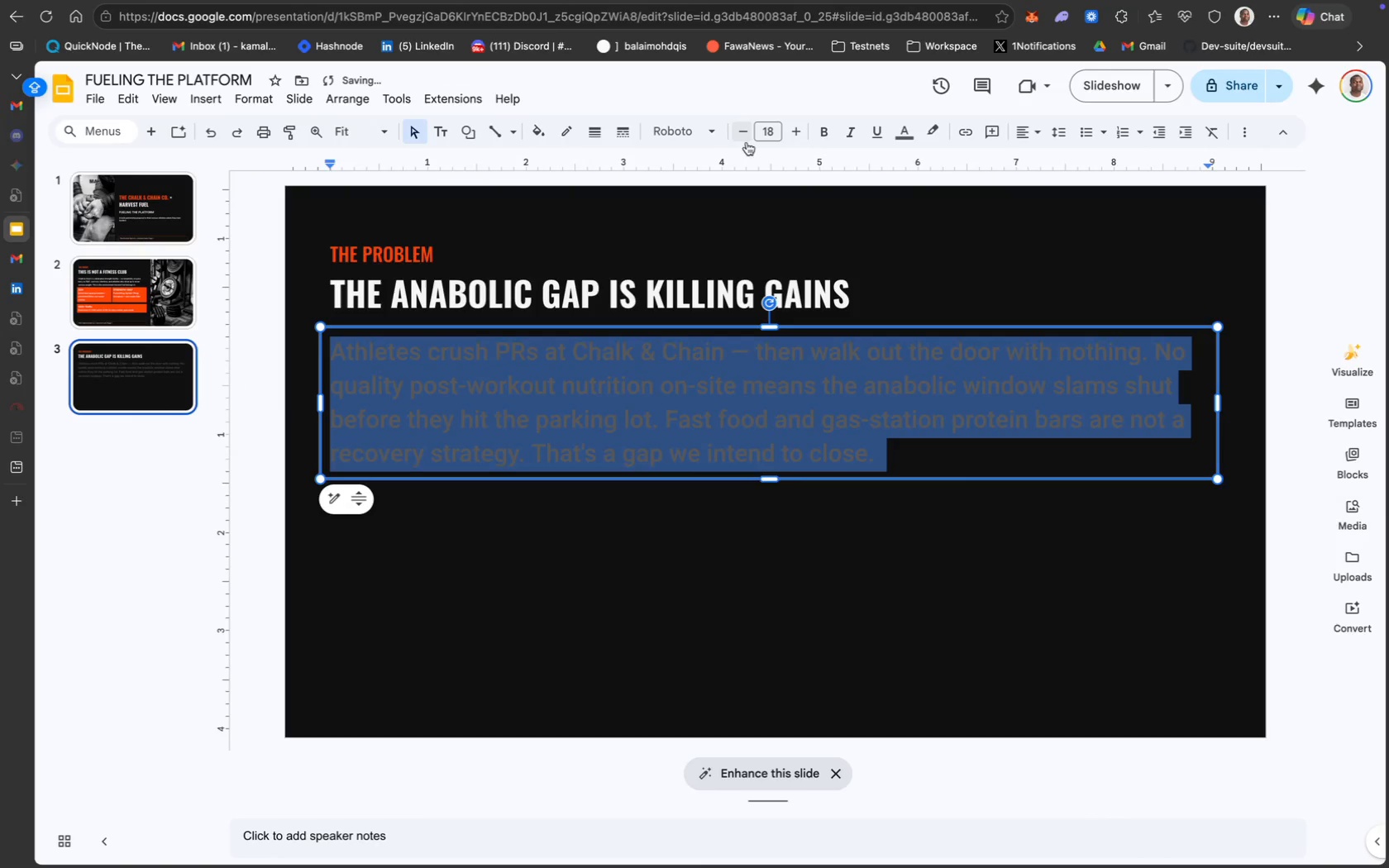 
left_click([760, 135])
 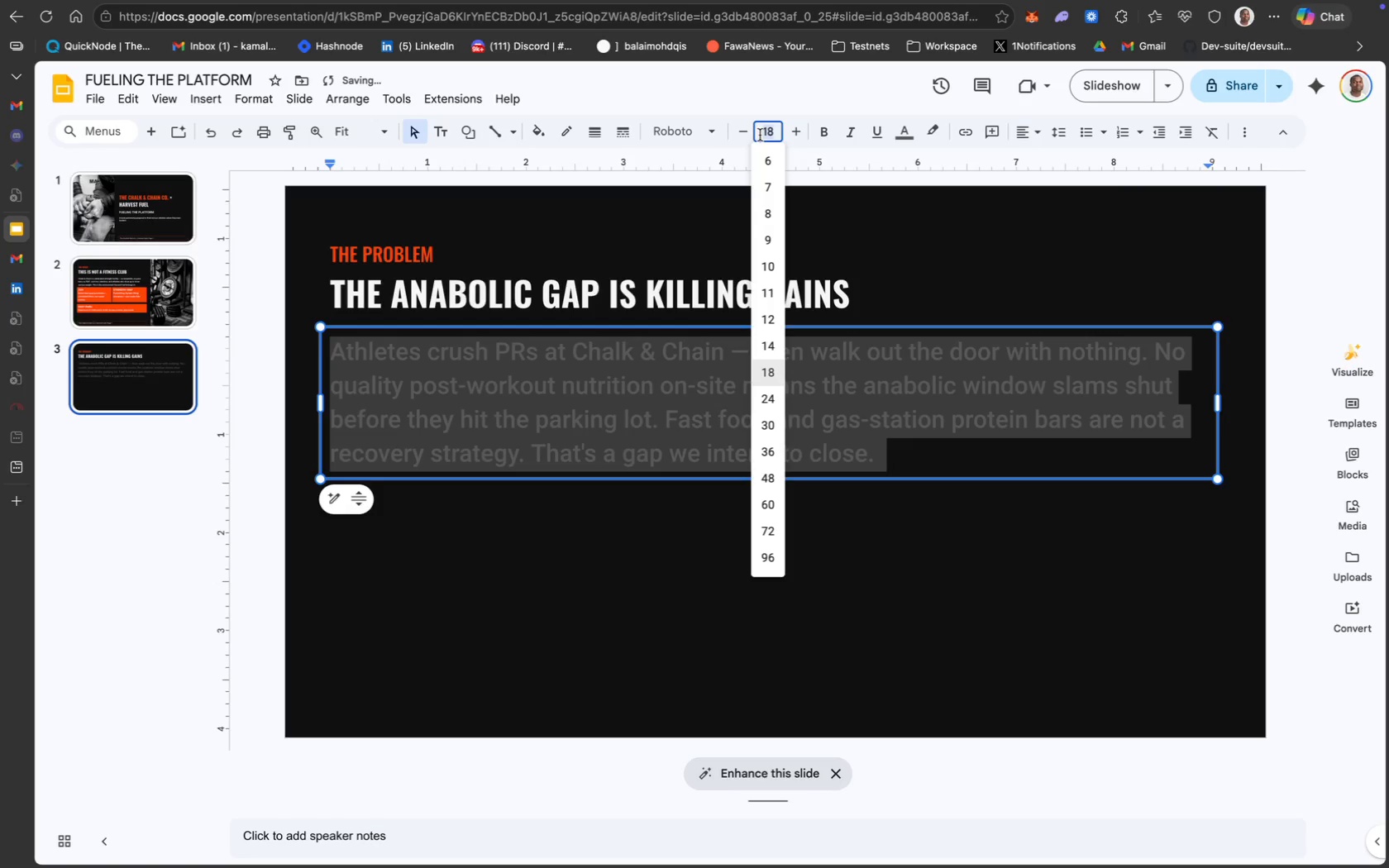 
type(12)
 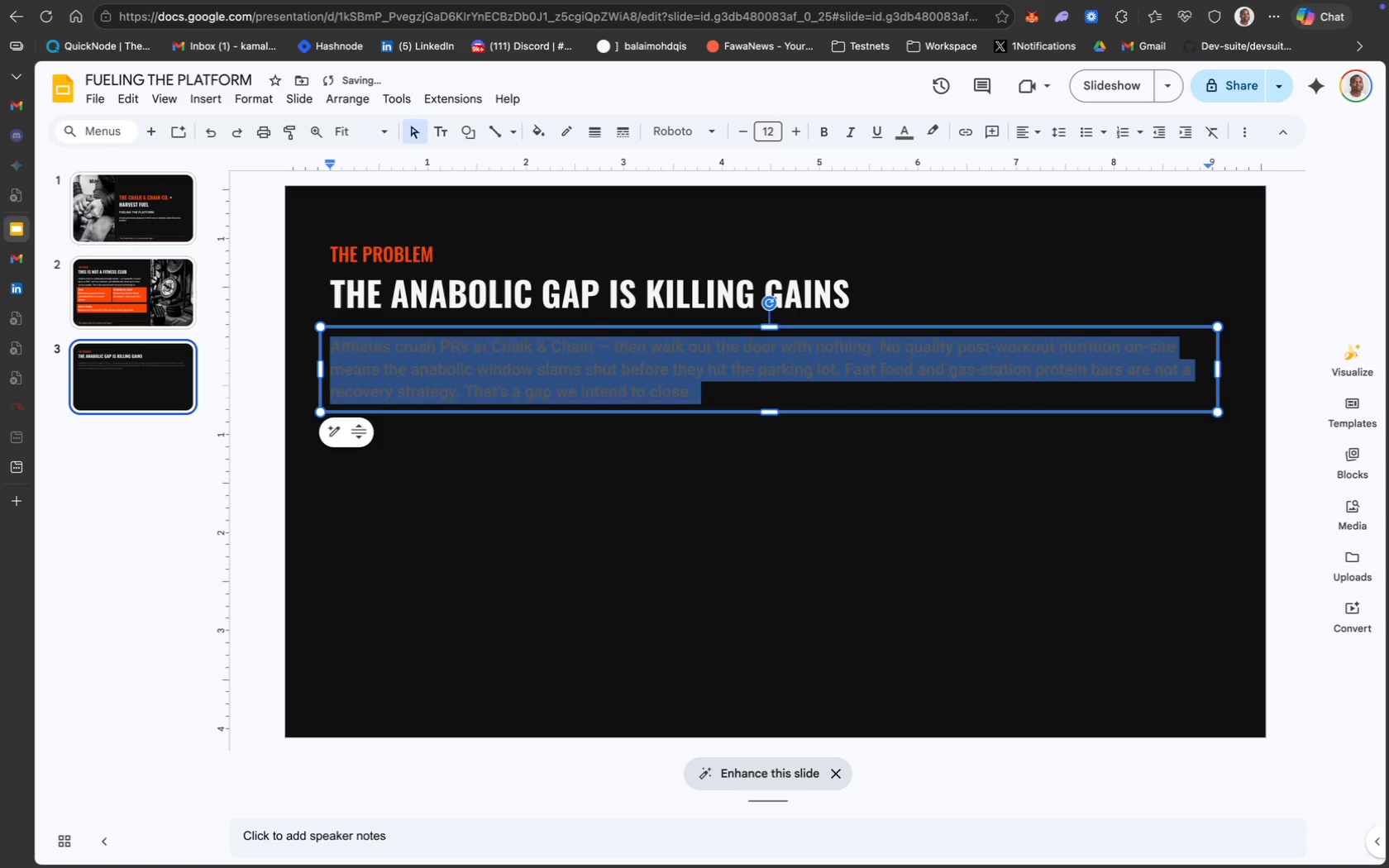 
key(Enter)
 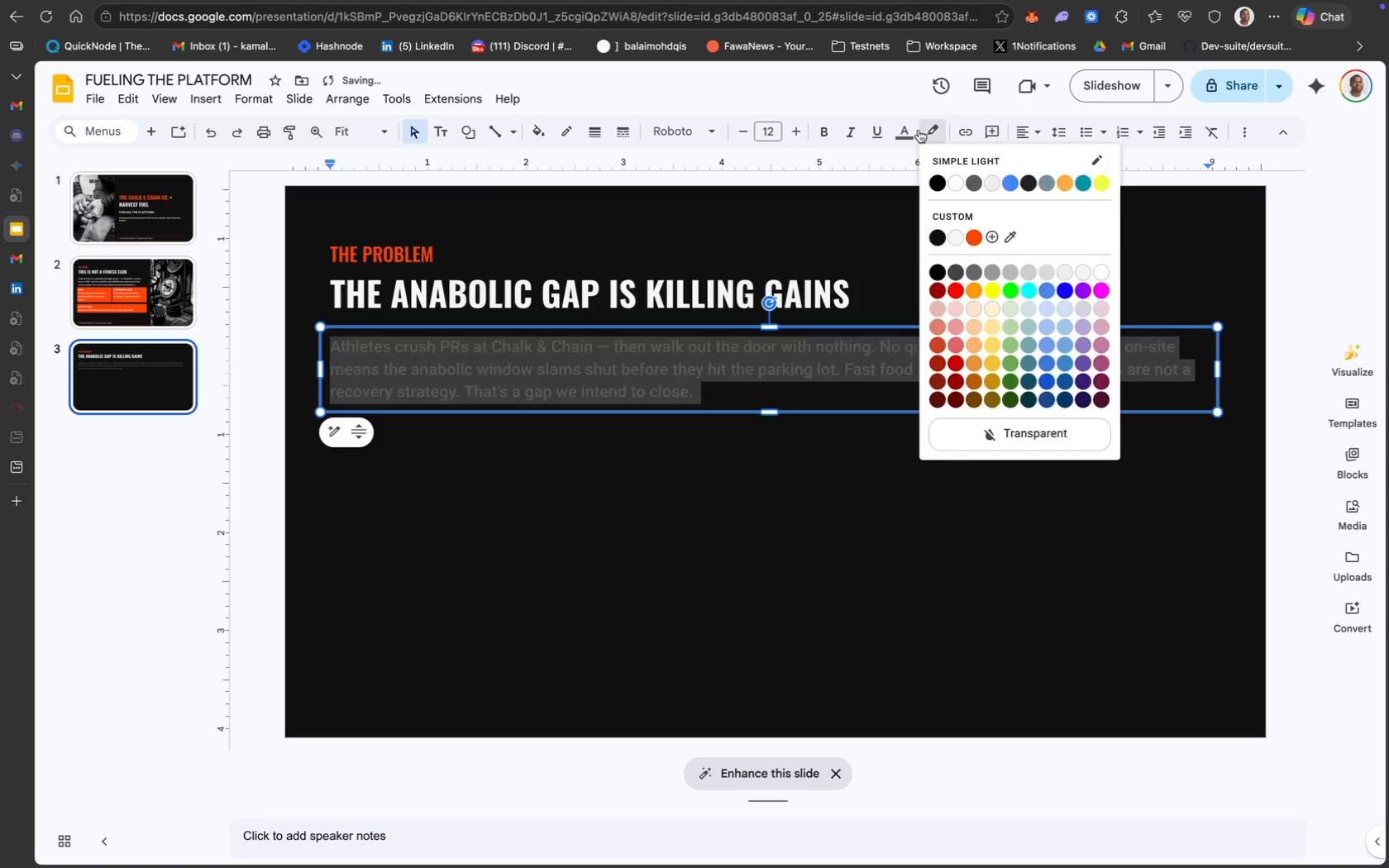 
left_click([913, 131])
 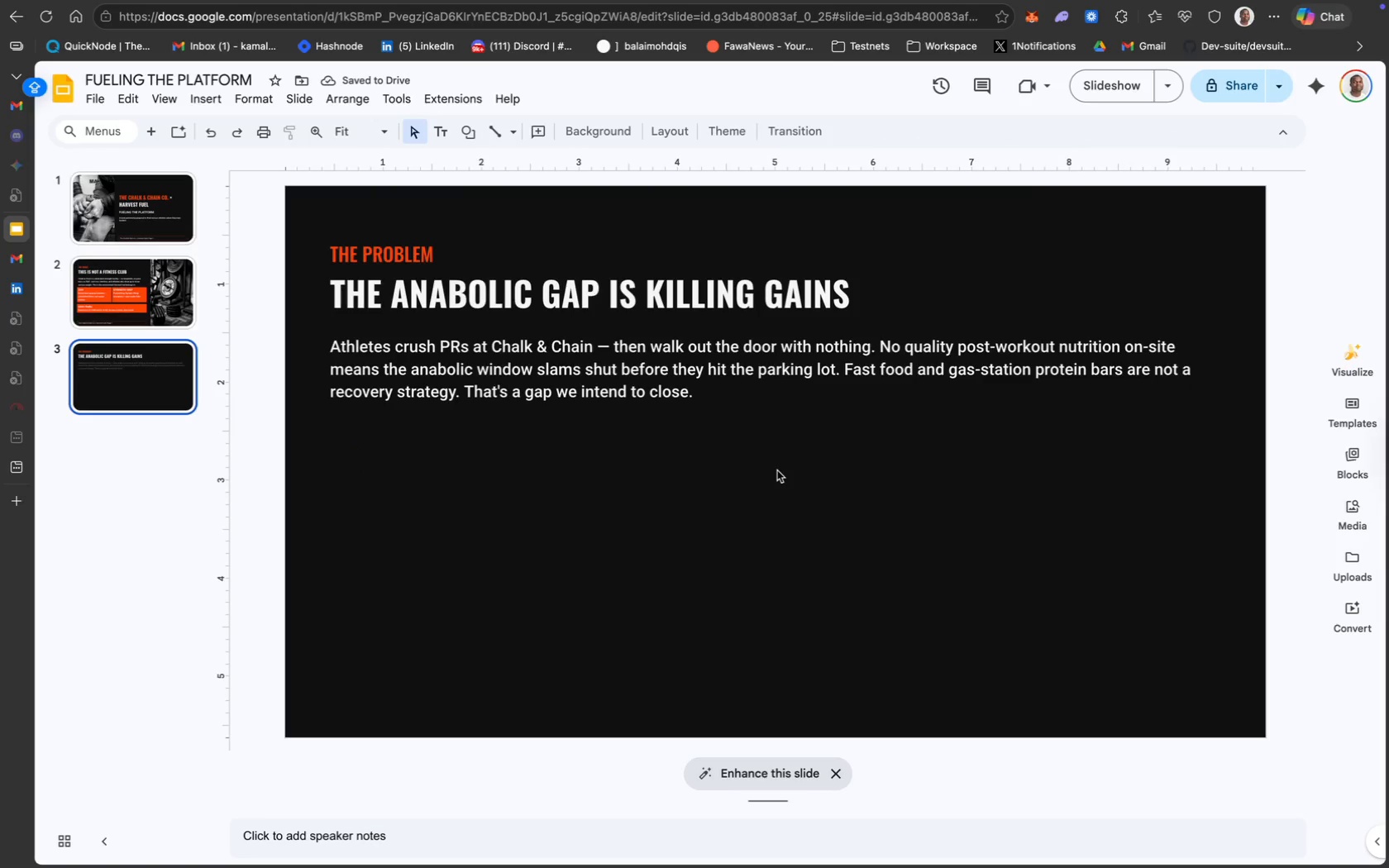 
wait(5.05)
 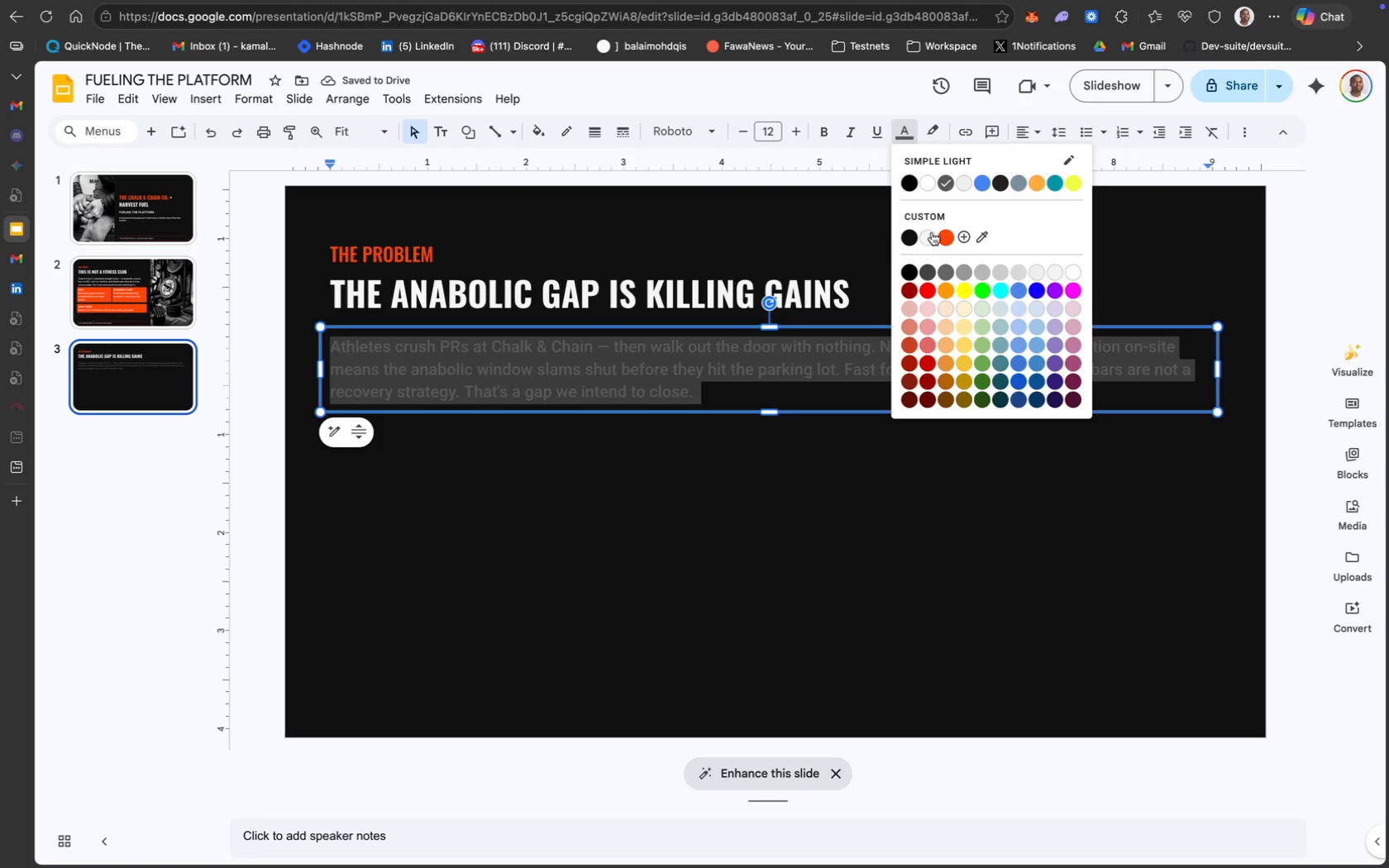 
left_click([722, 465])
 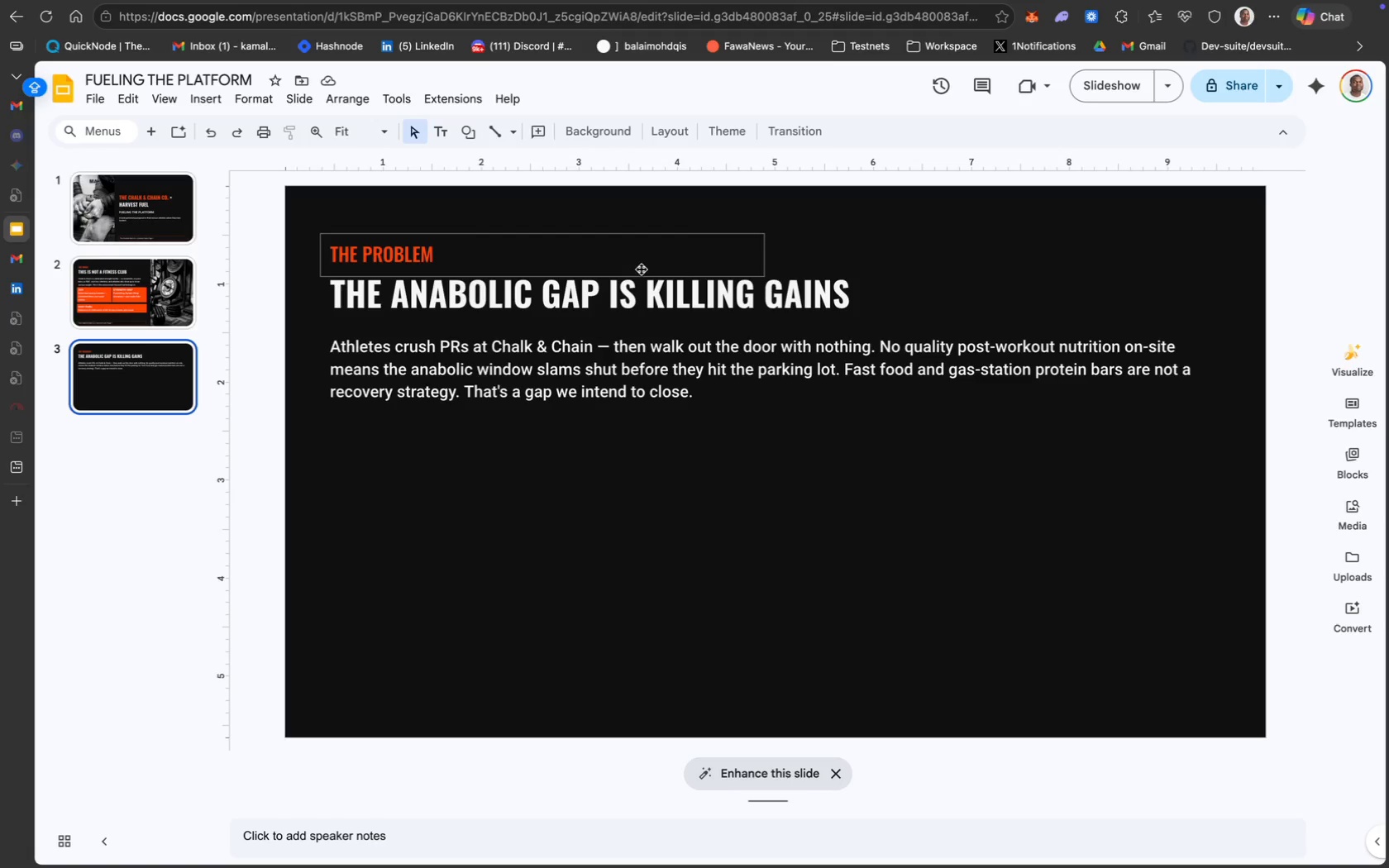 
left_click([477, 136])
 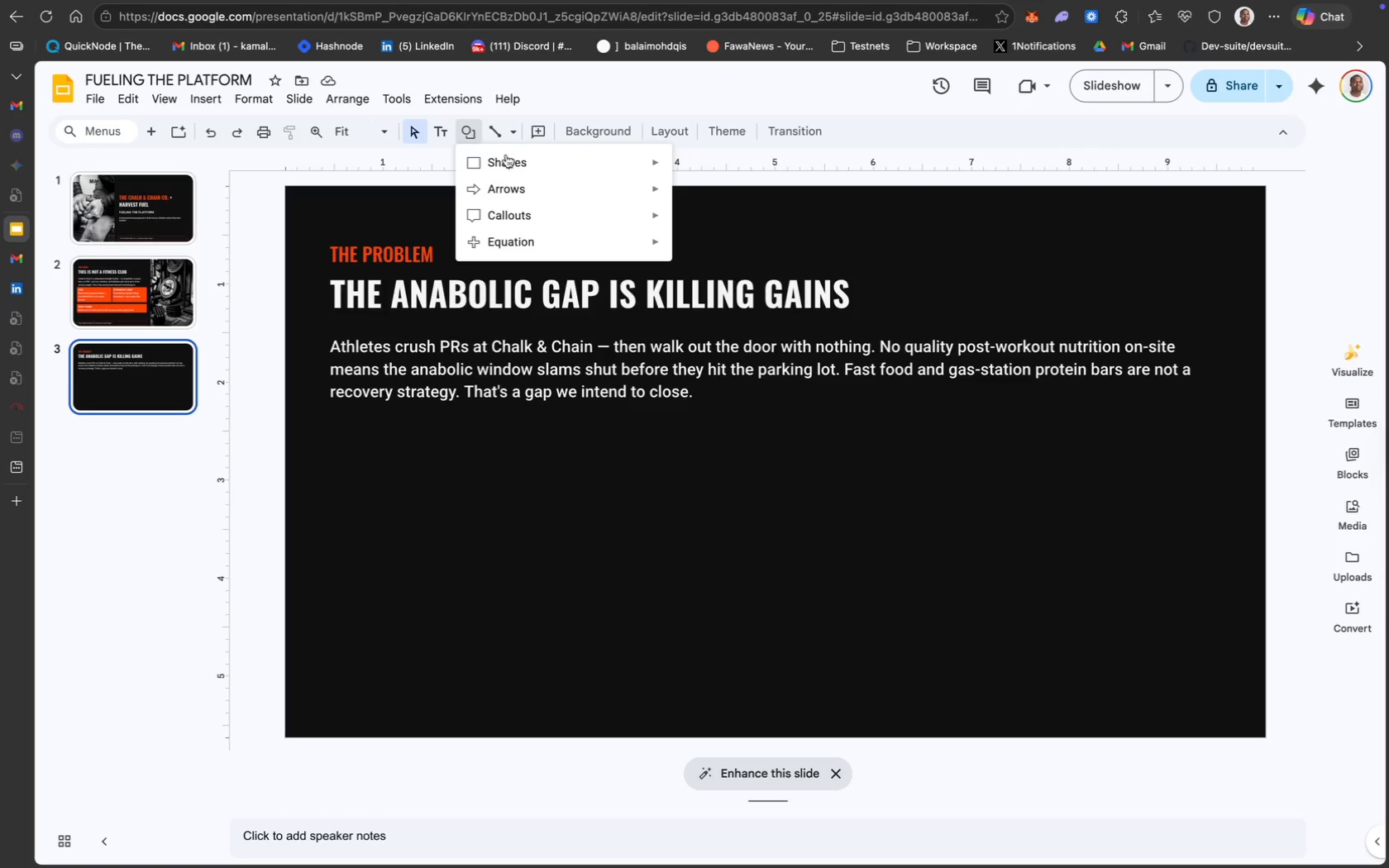 
mouse_move([542, 172])
 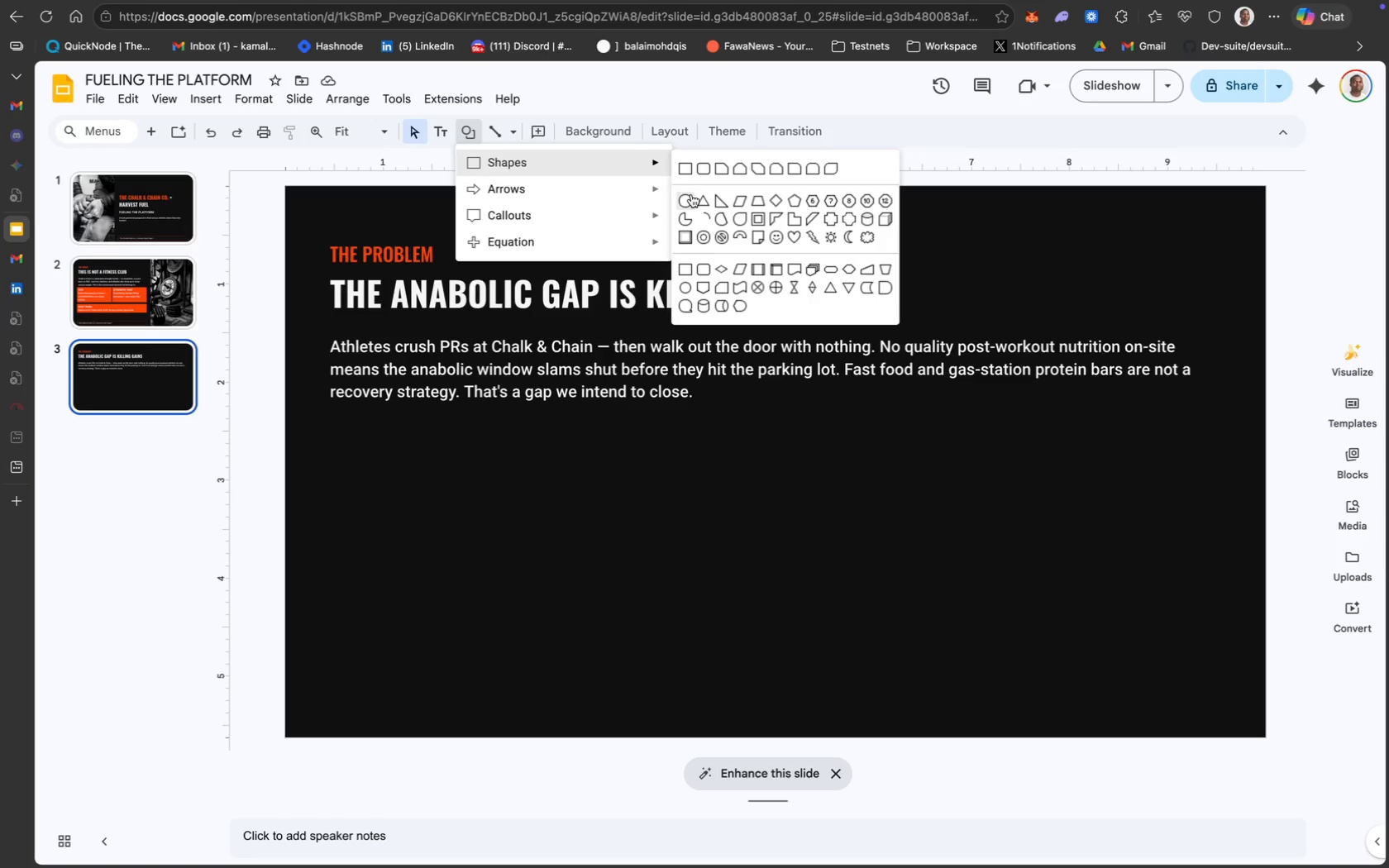 
left_click([685, 174])
 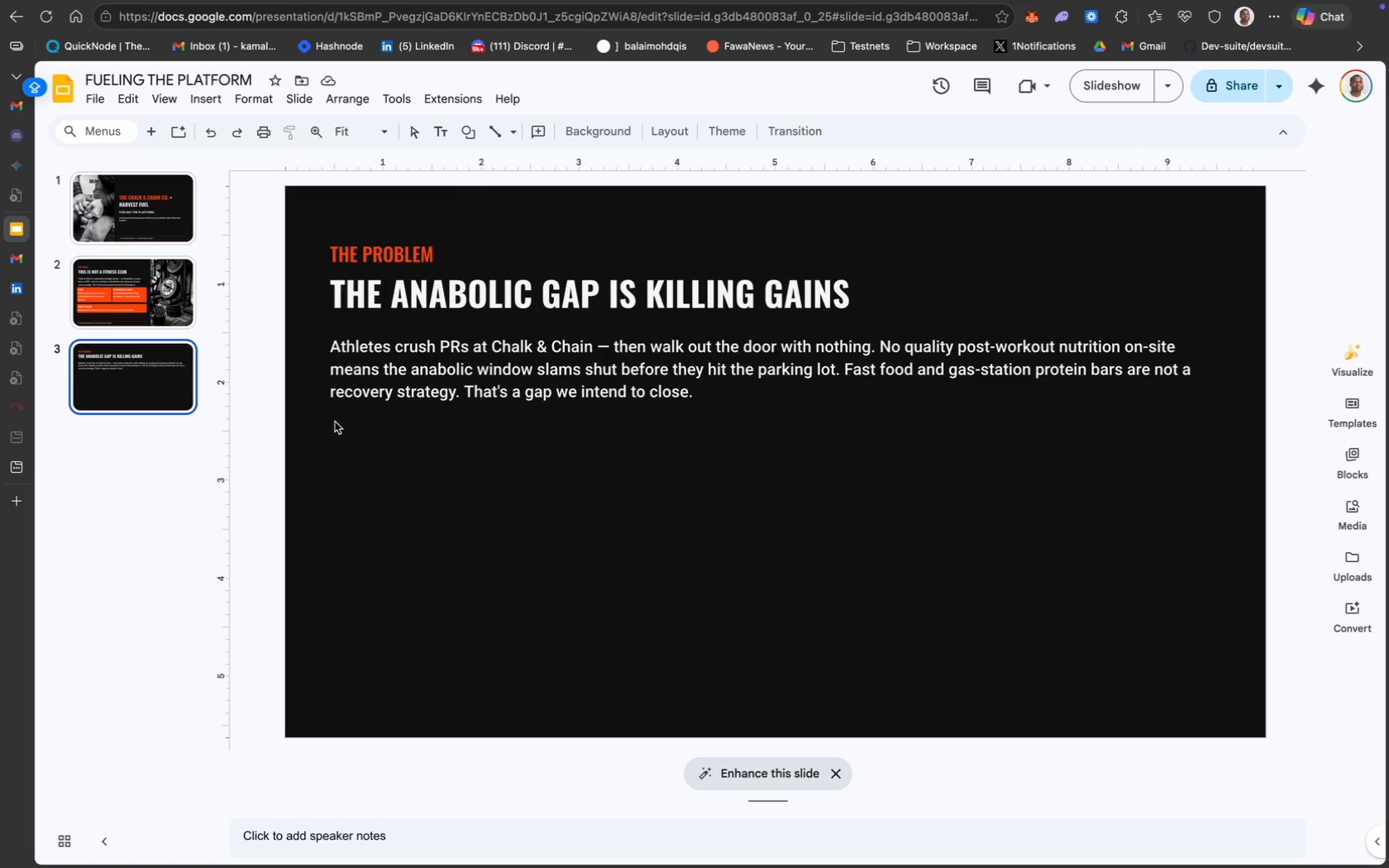 
left_click_drag(start_coordinate=[332, 418], to_coordinate=[639, 614])
 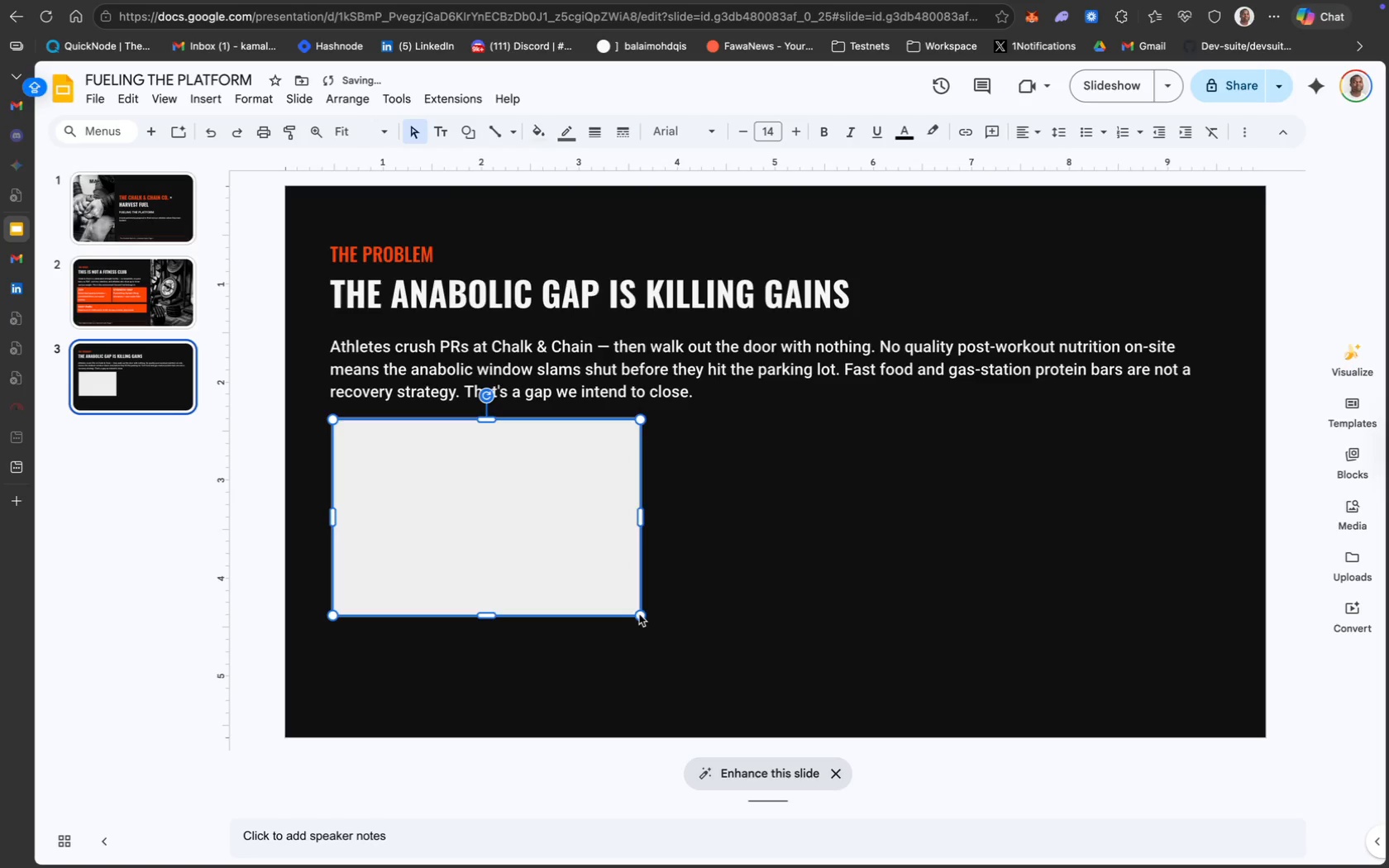 
key(Meta+D)
 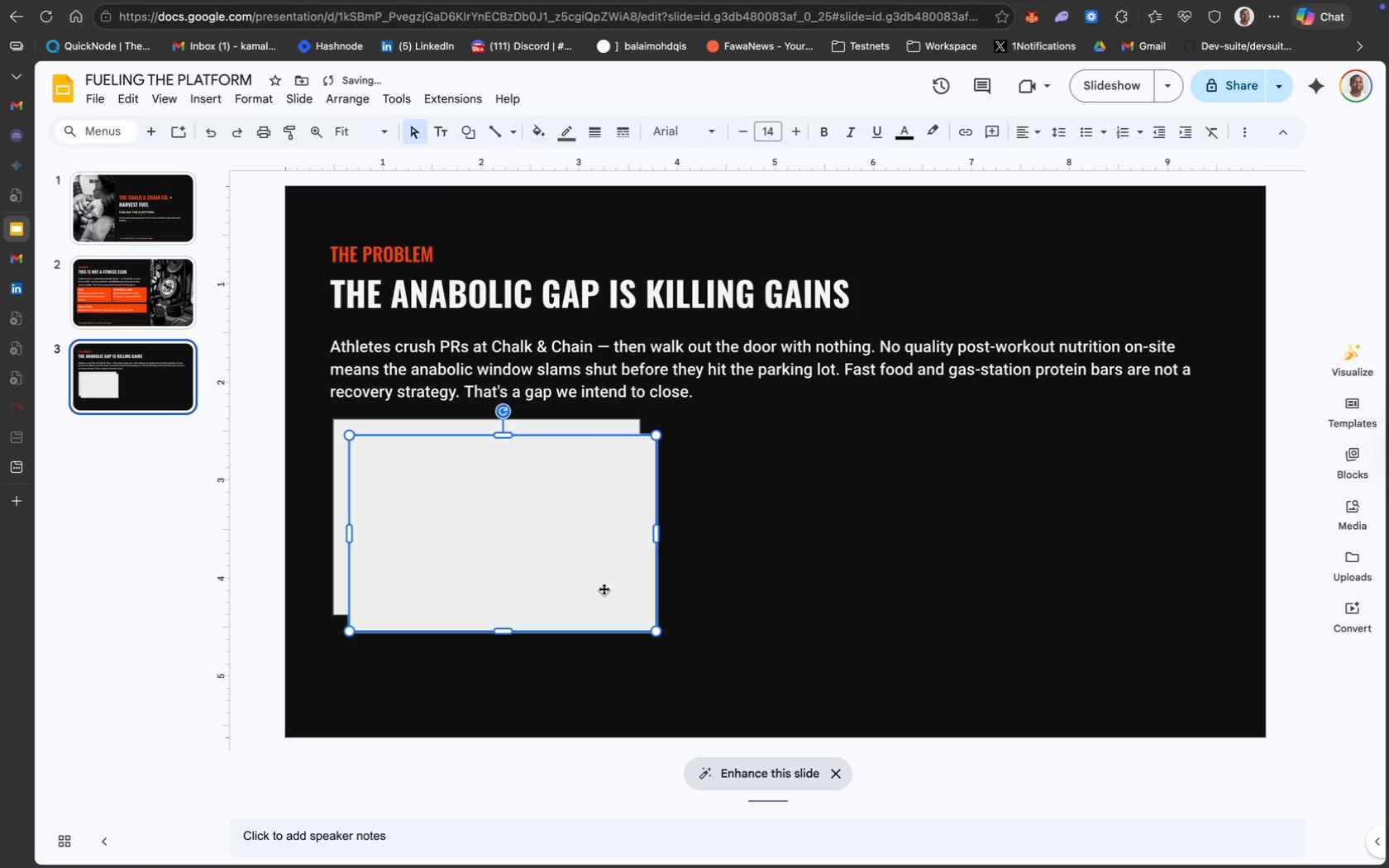 
left_click_drag(start_coordinate=[595, 577], to_coordinate=[897, 563])
 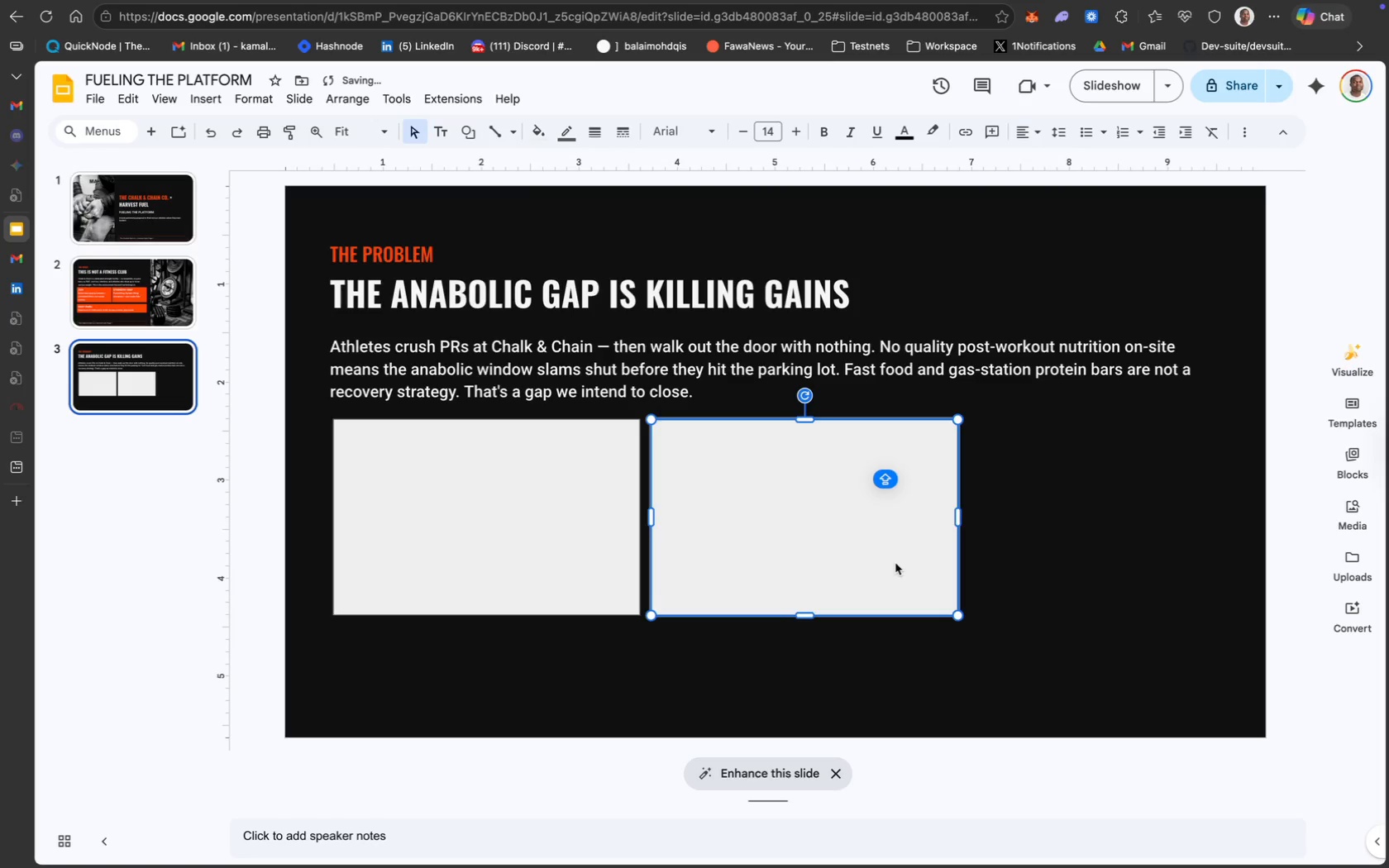 
left_click_drag(start_coordinate=[886, 558], to_coordinate=[881, 557])
 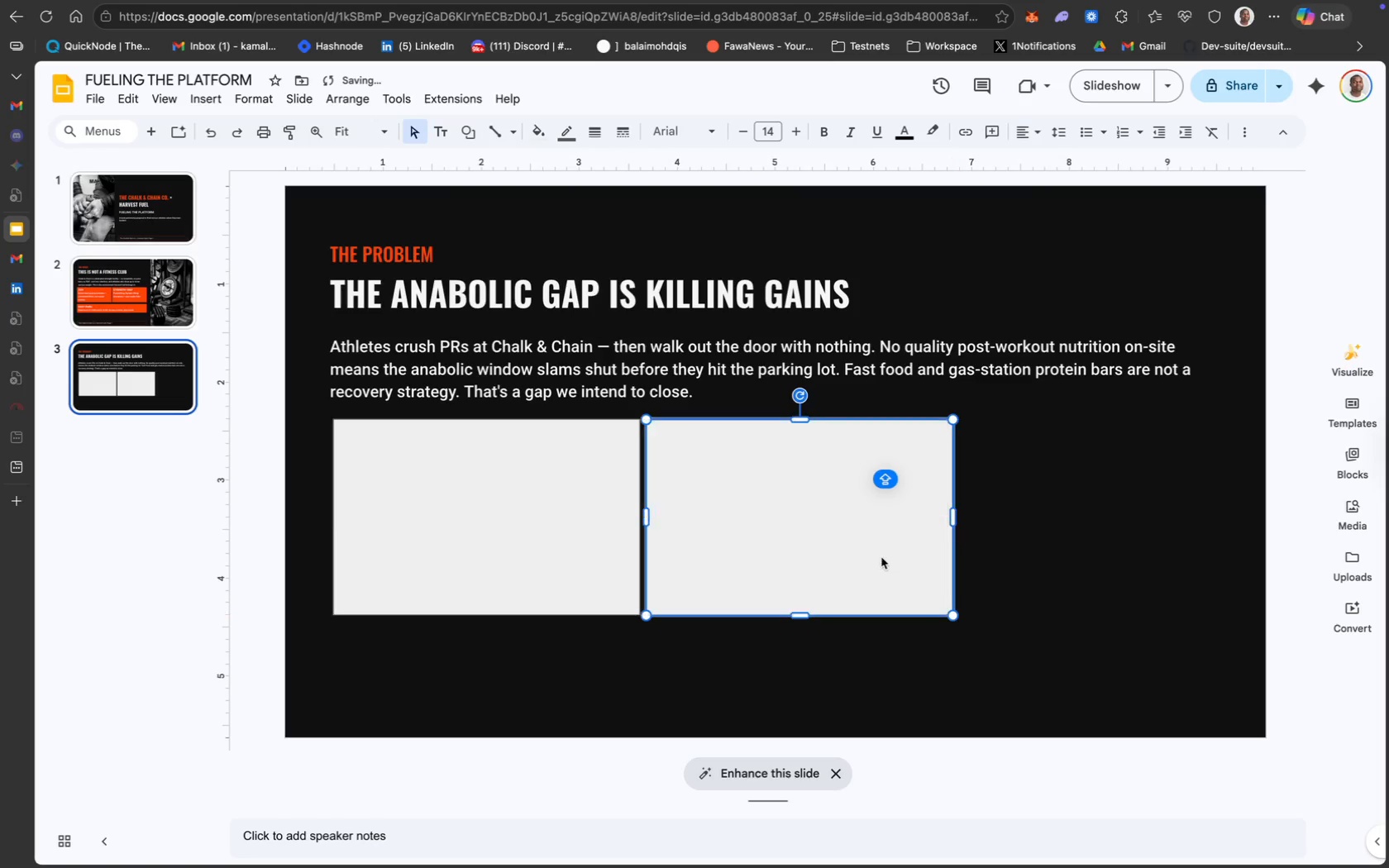 
key(Meta+D)
 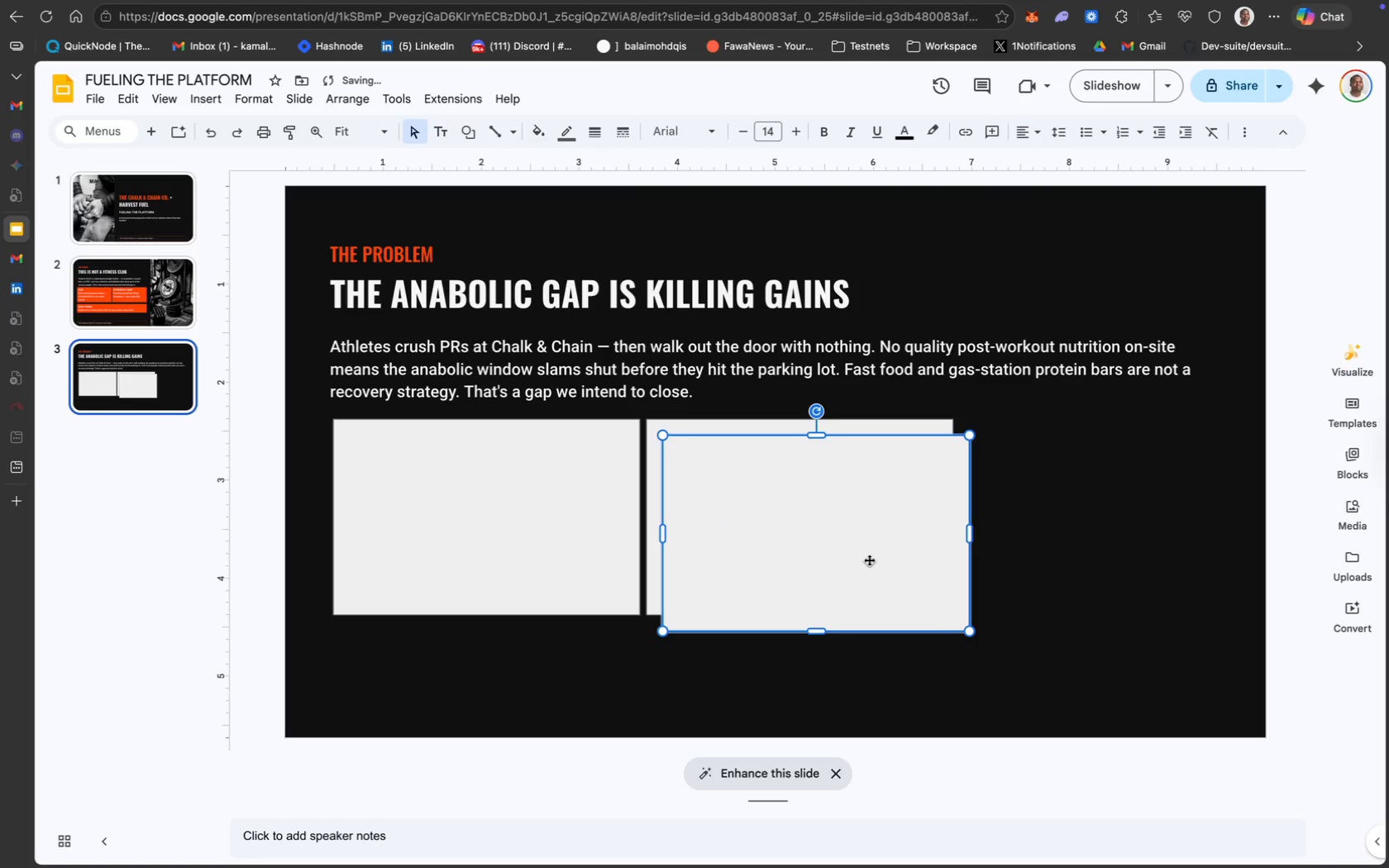 
left_click_drag(start_coordinate=[866, 560], to_coordinate=[1146, 551])
 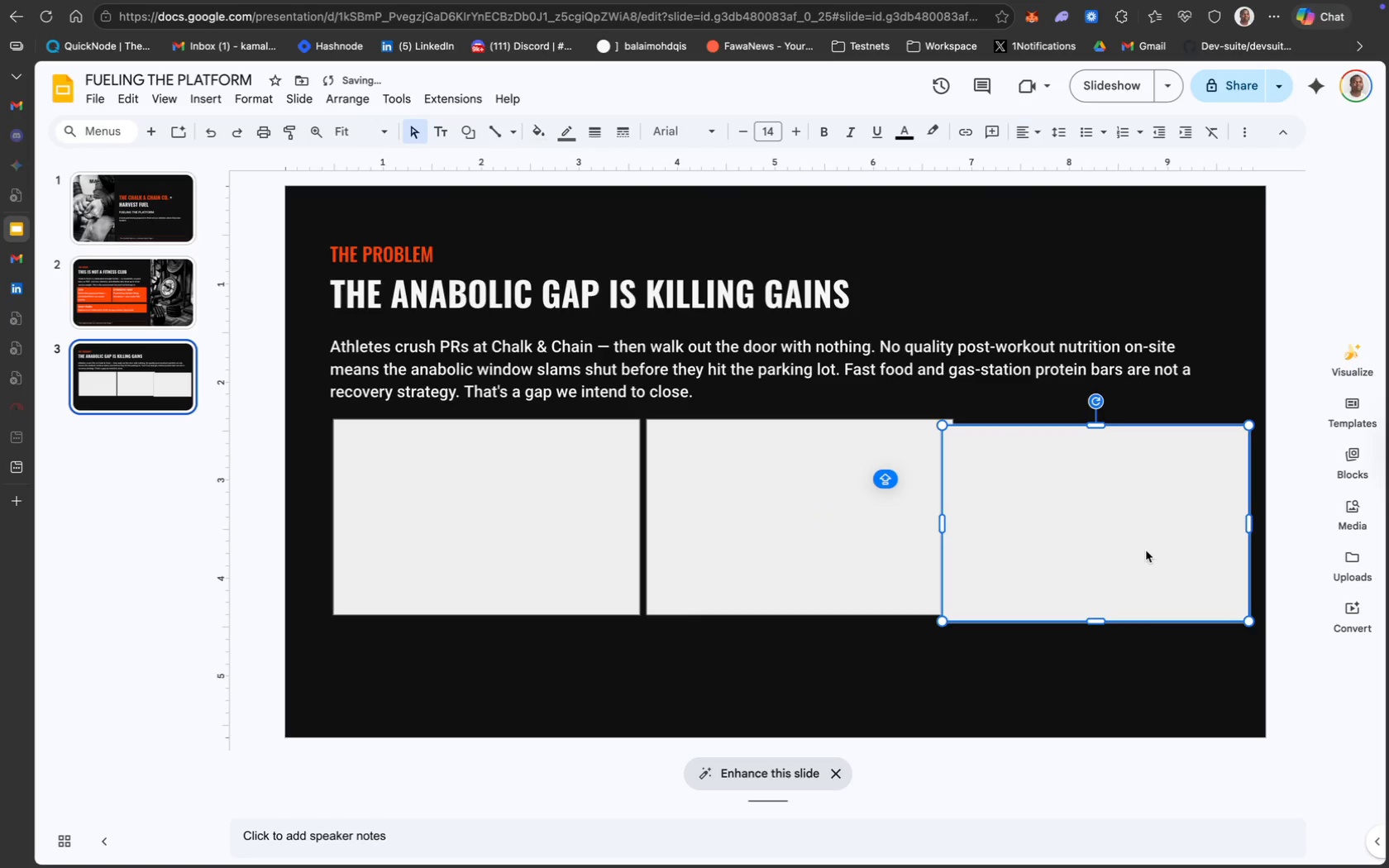 
key(Backspace)
 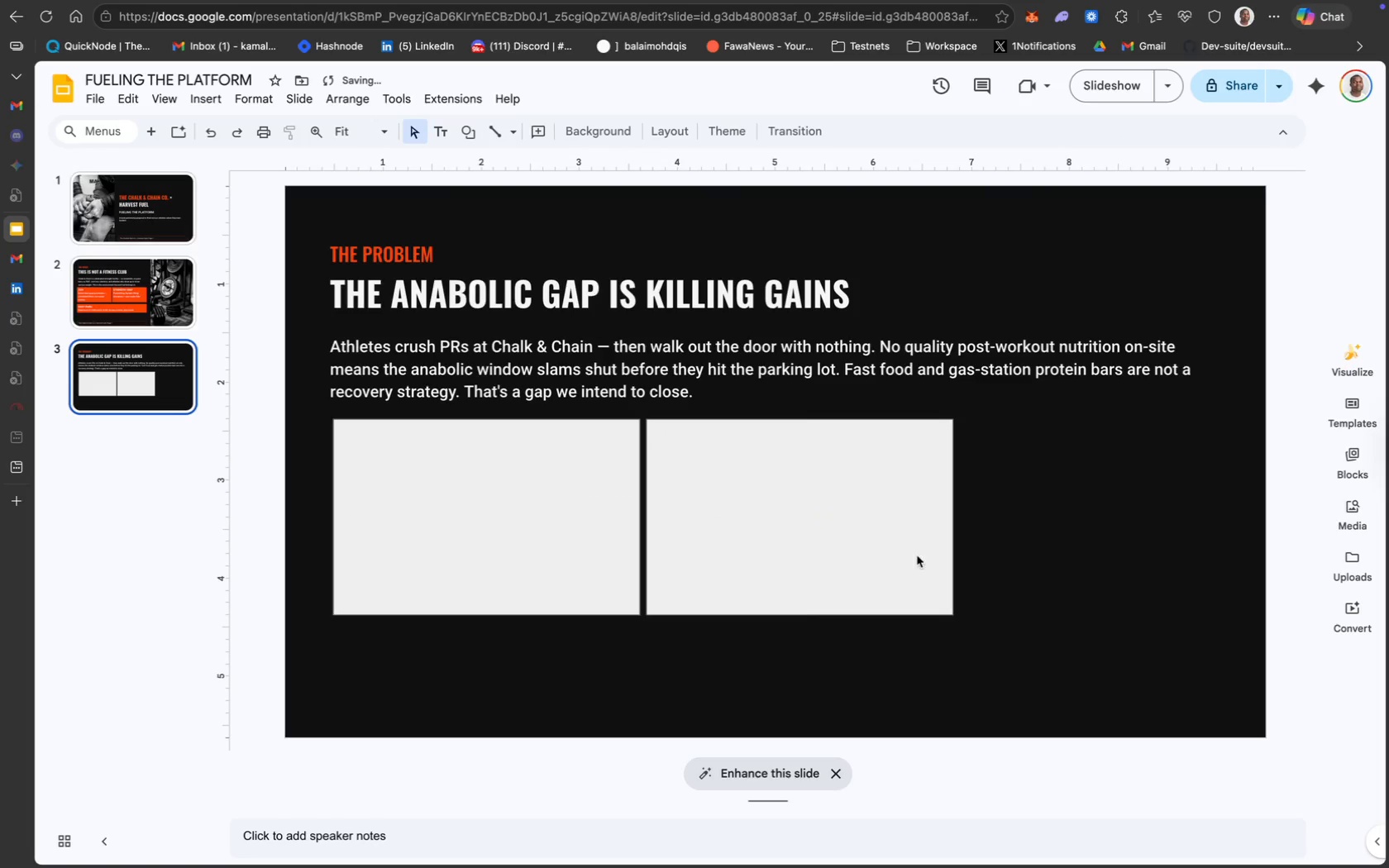 
key(Backspace)
 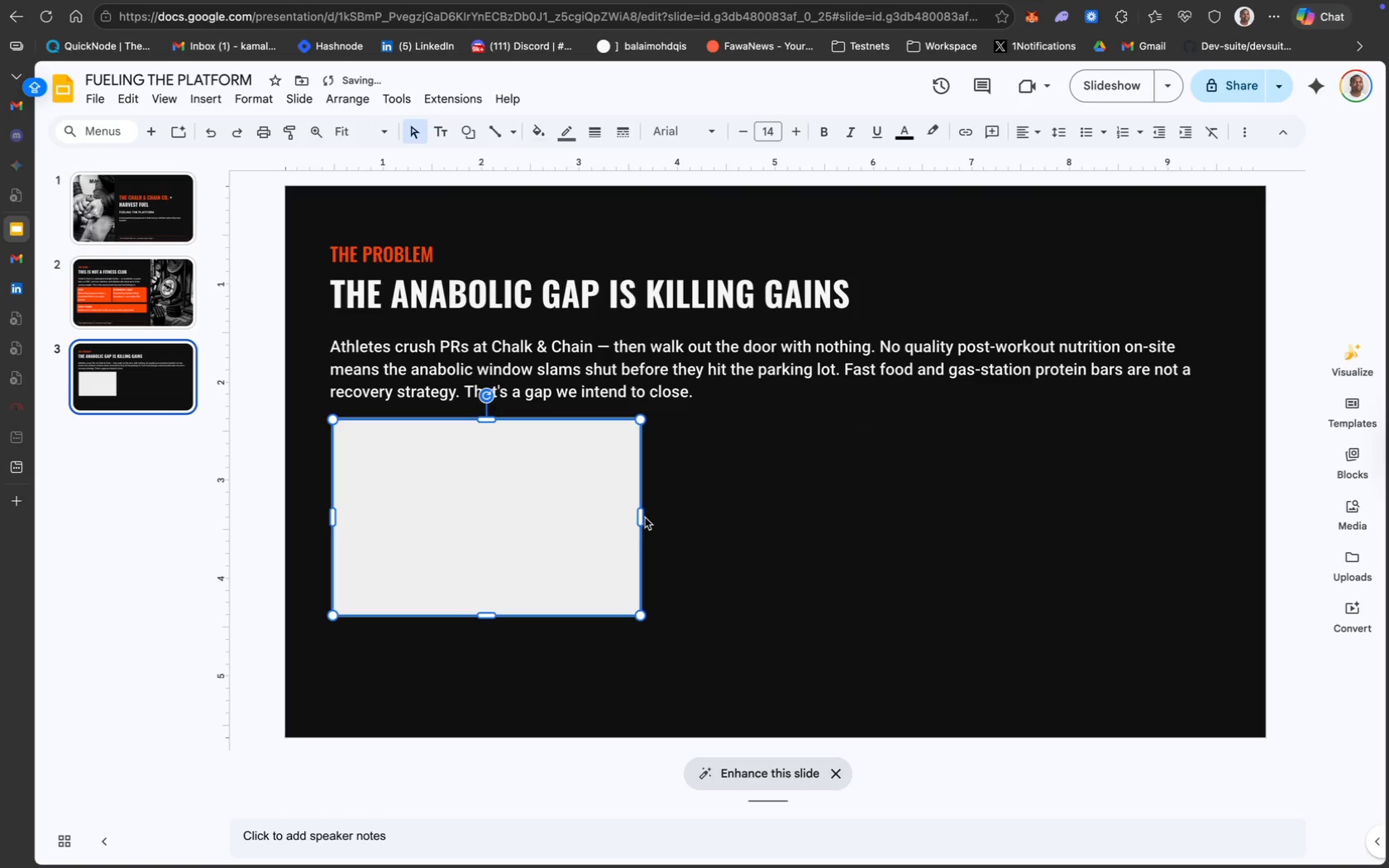 
left_click_drag(start_coordinate=[642, 517], to_coordinate=[613, 516])
 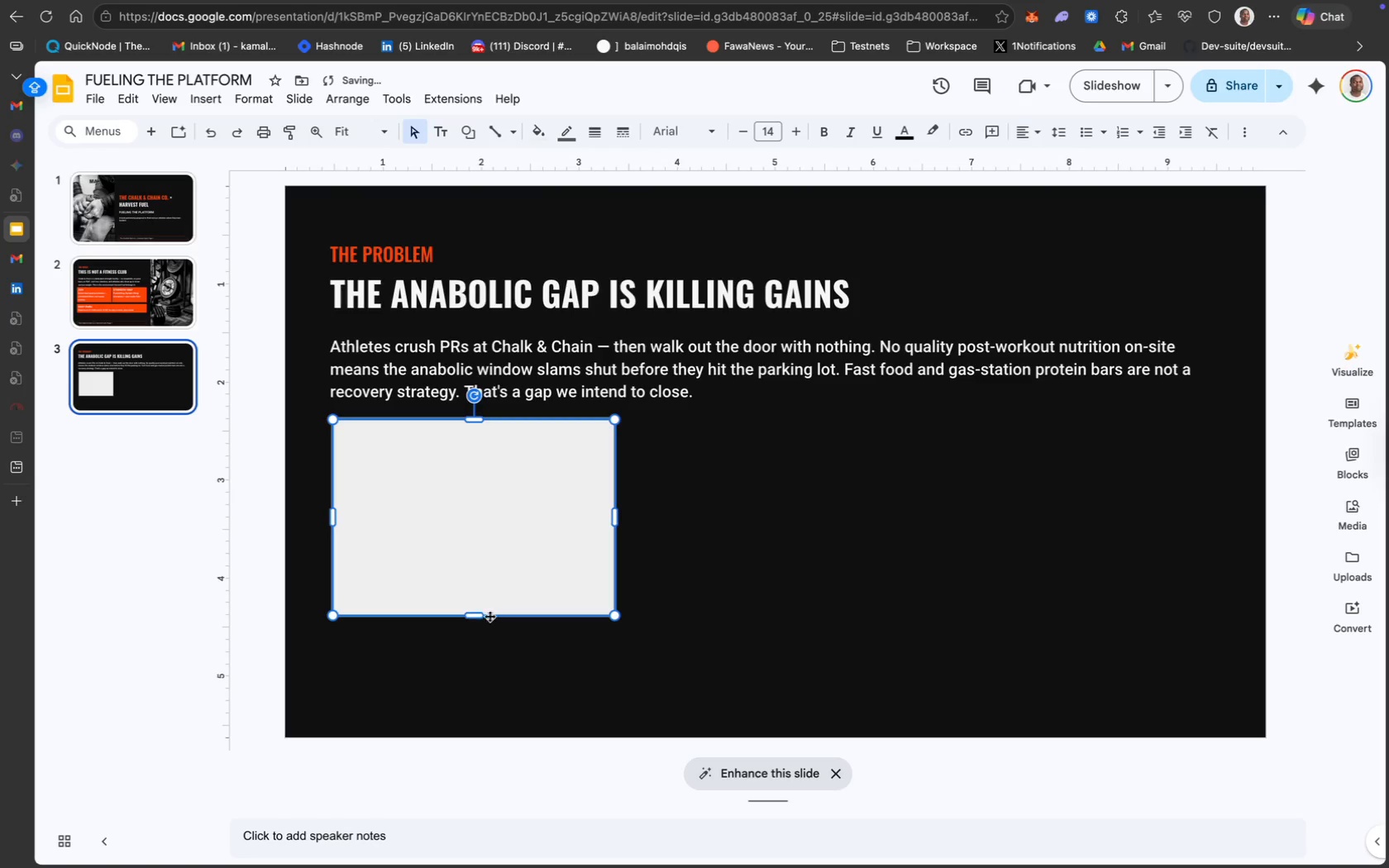 
left_click_drag(start_coordinate=[483, 614], to_coordinate=[483, 626])
 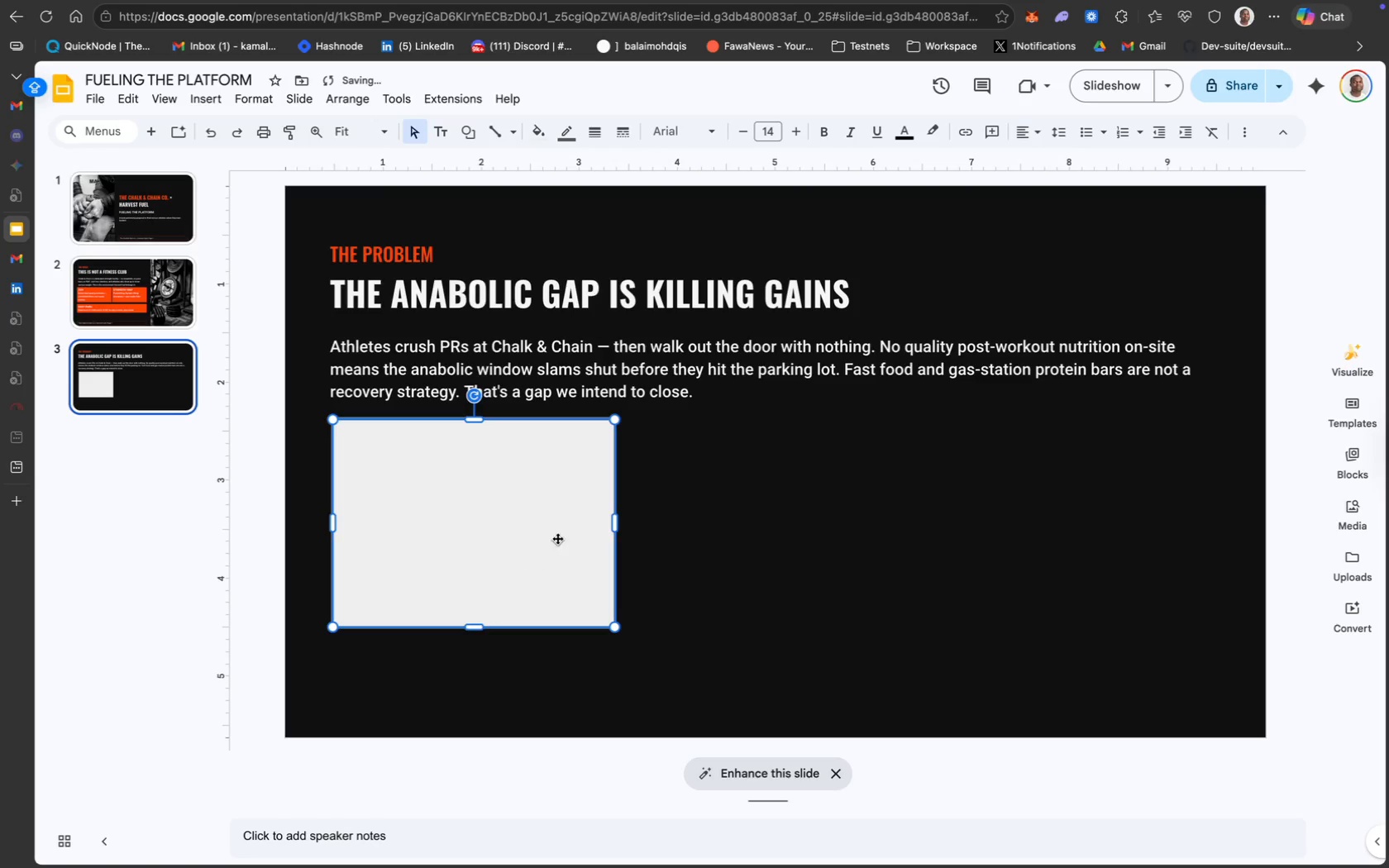 
key(Meta+D)
 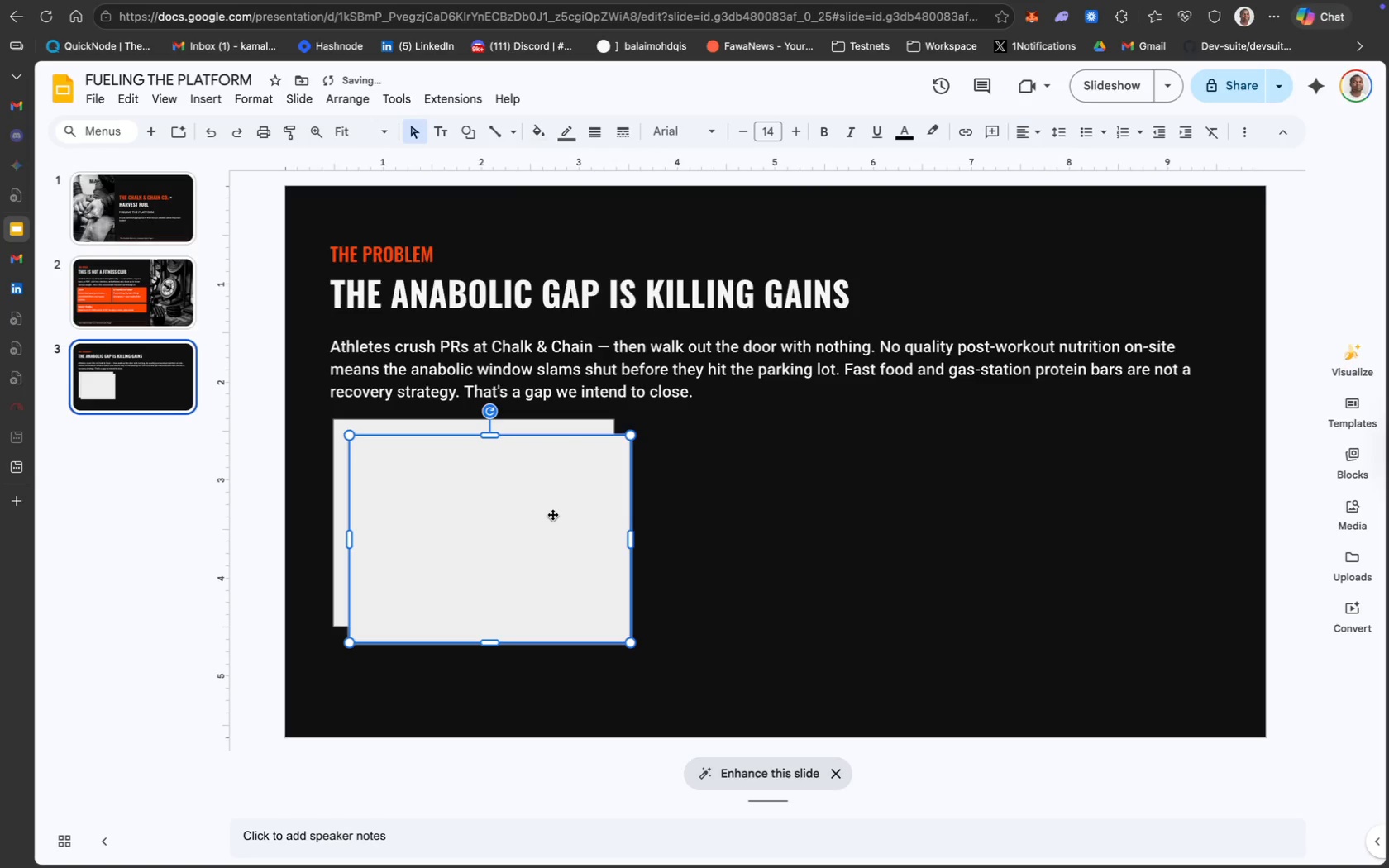 
left_click_drag(start_coordinate=[532, 516], to_coordinate=[814, 503])
 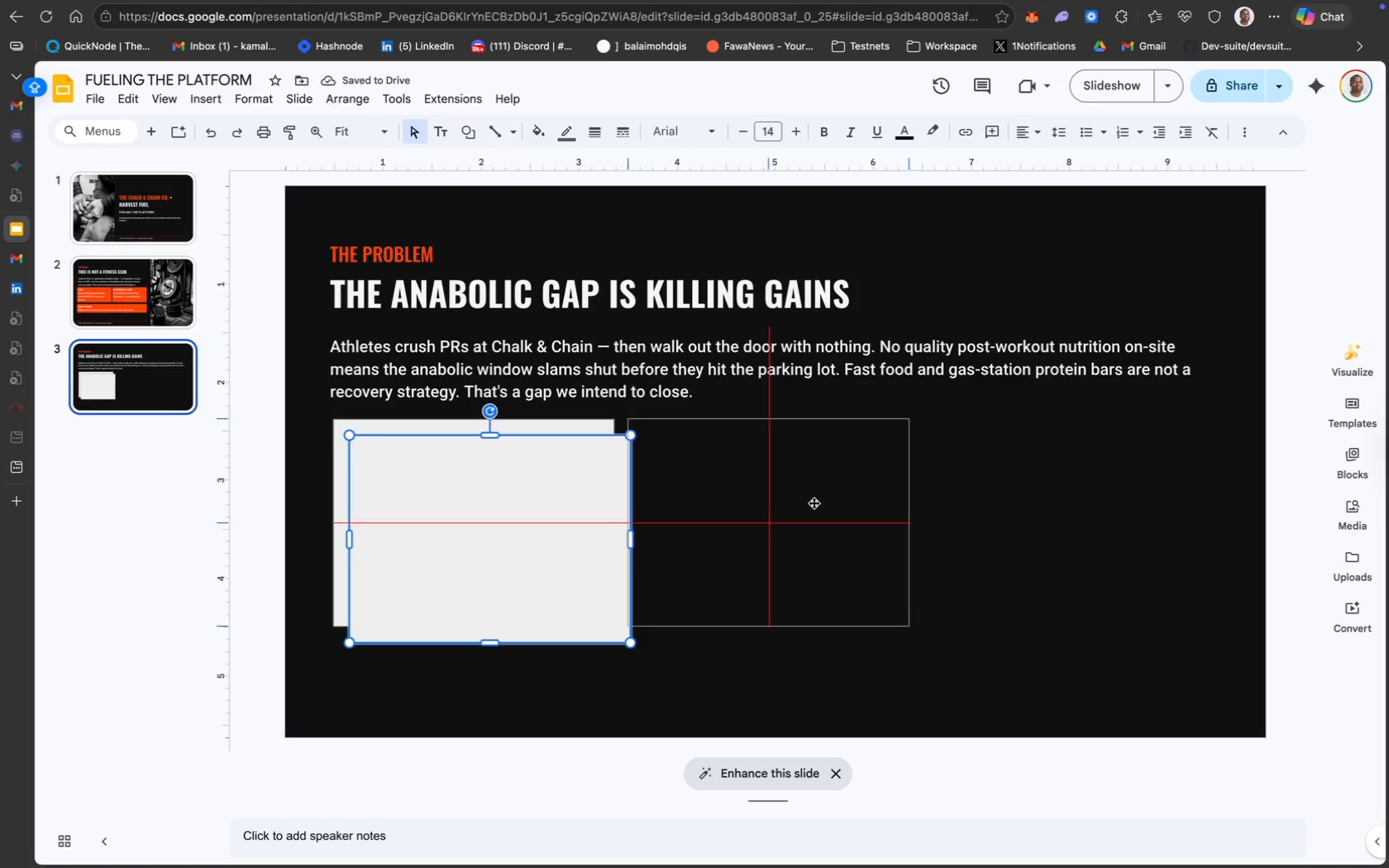 
key(Meta+D)
 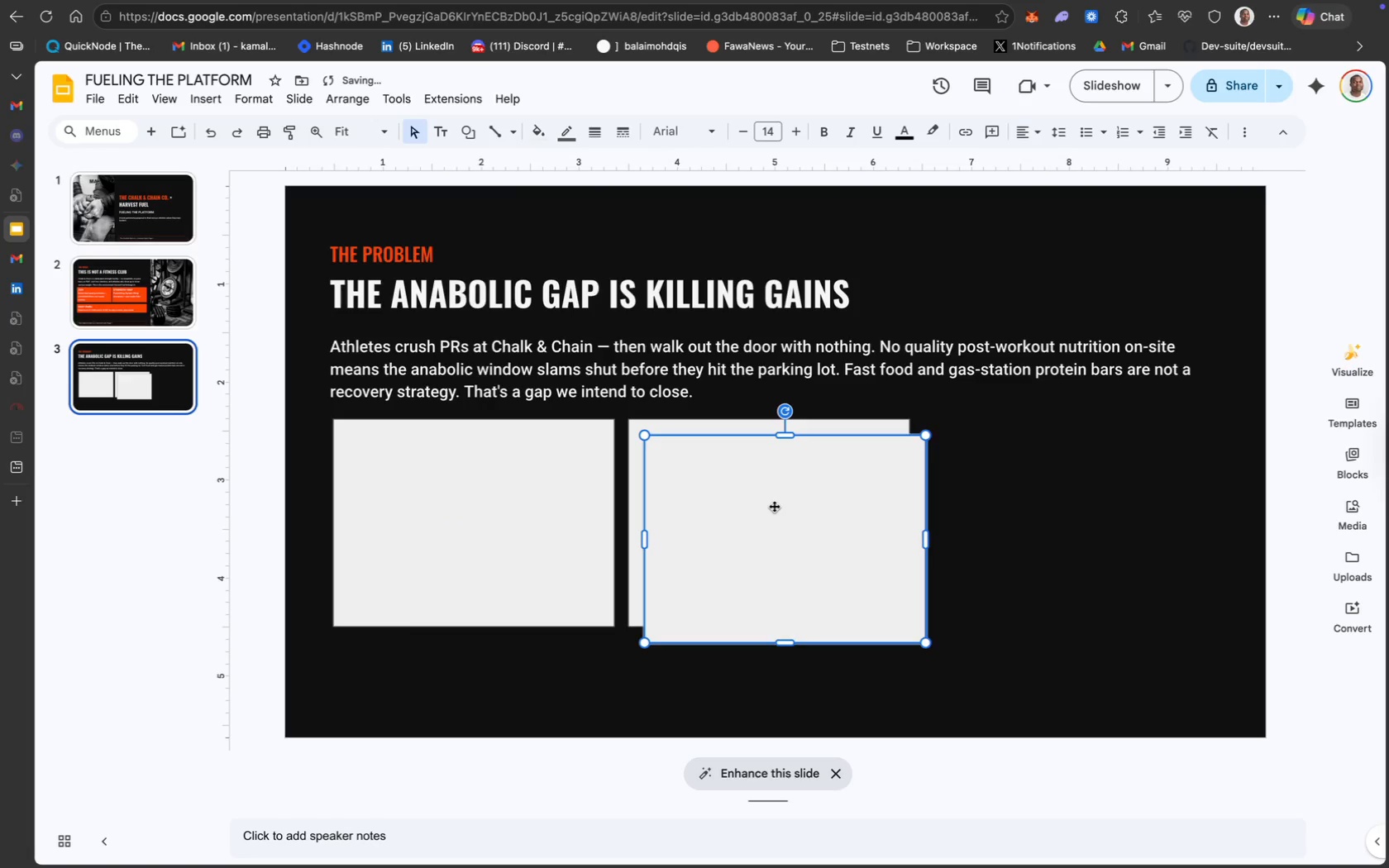 
left_click_drag(start_coordinate=[773, 507], to_coordinate=[1009, 494])
 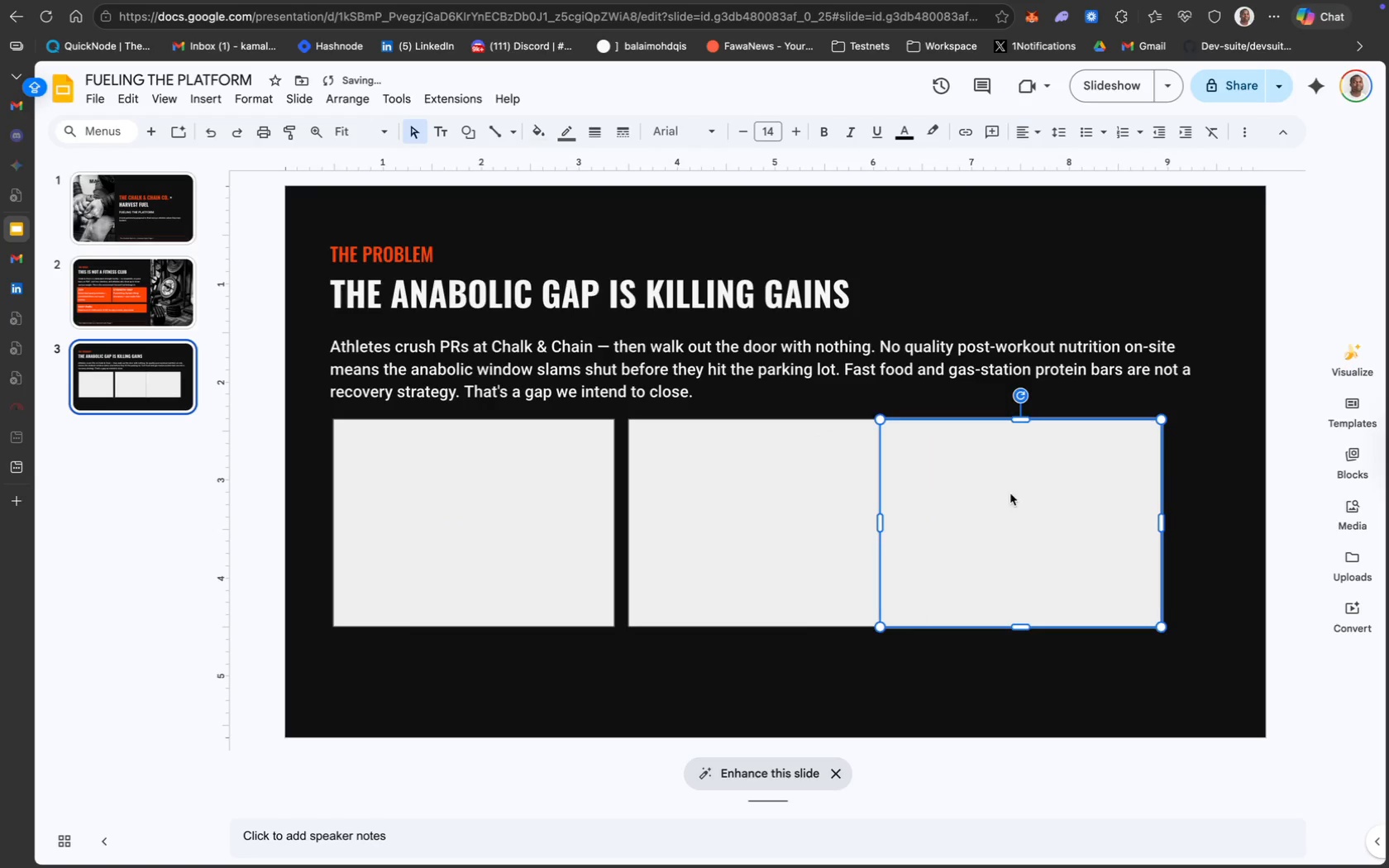 
left_click_drag(start_coordinate=[1012, 494], to_coordinate=[1072, 491])
 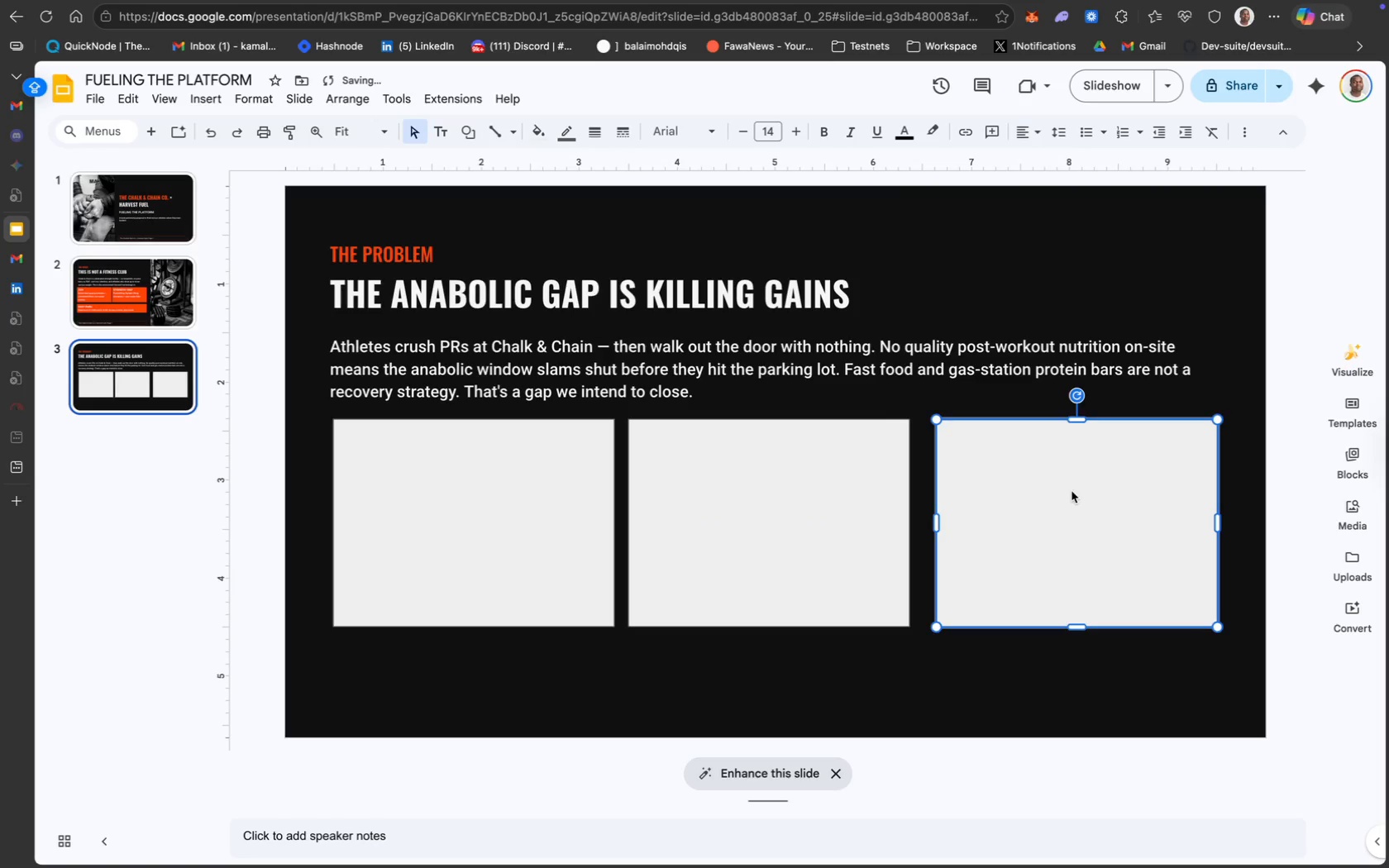 
key(Backspace)
 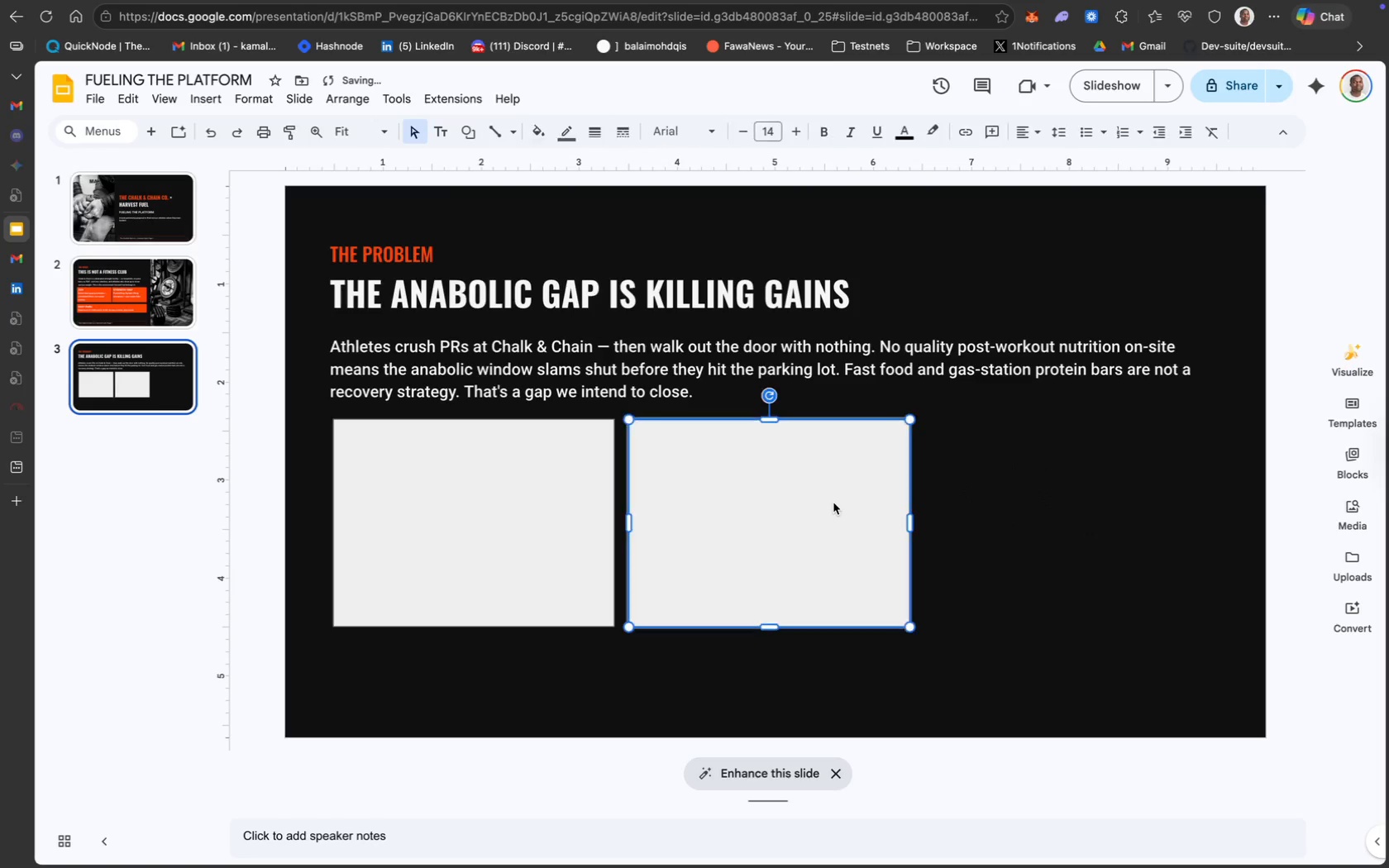 
key(Backspace)
 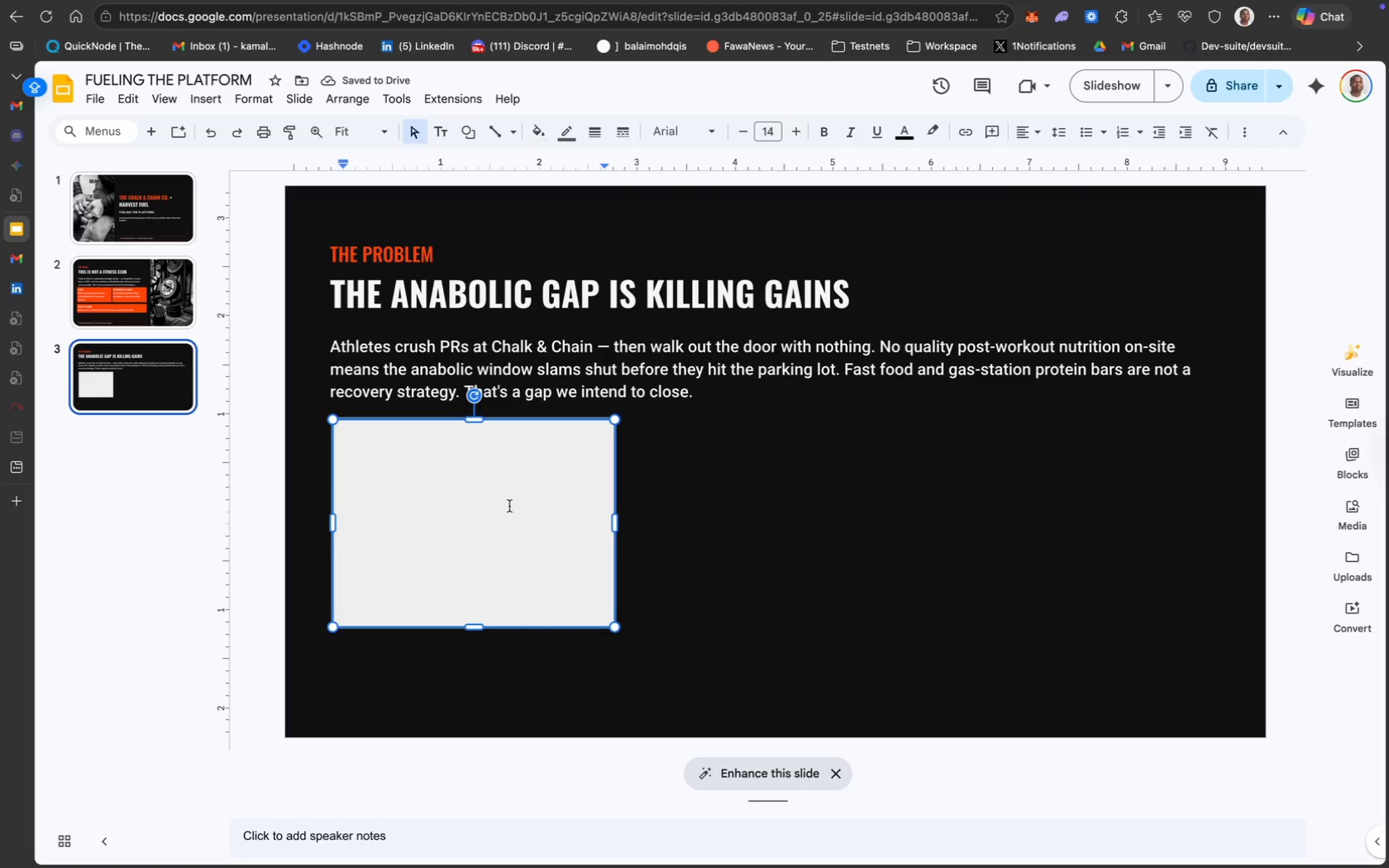 
double_click([559, 494])
 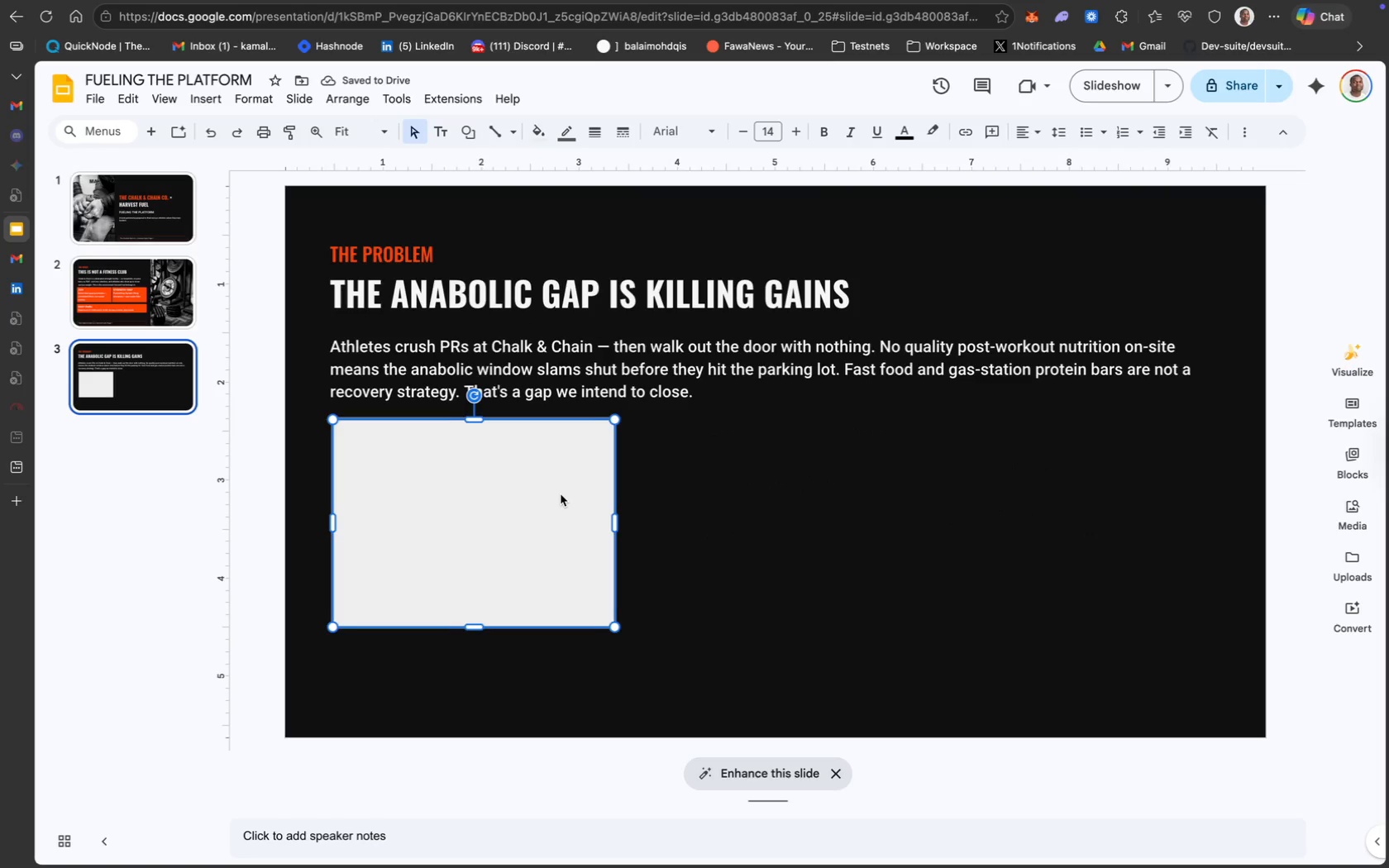 
key(ArrowRight)
 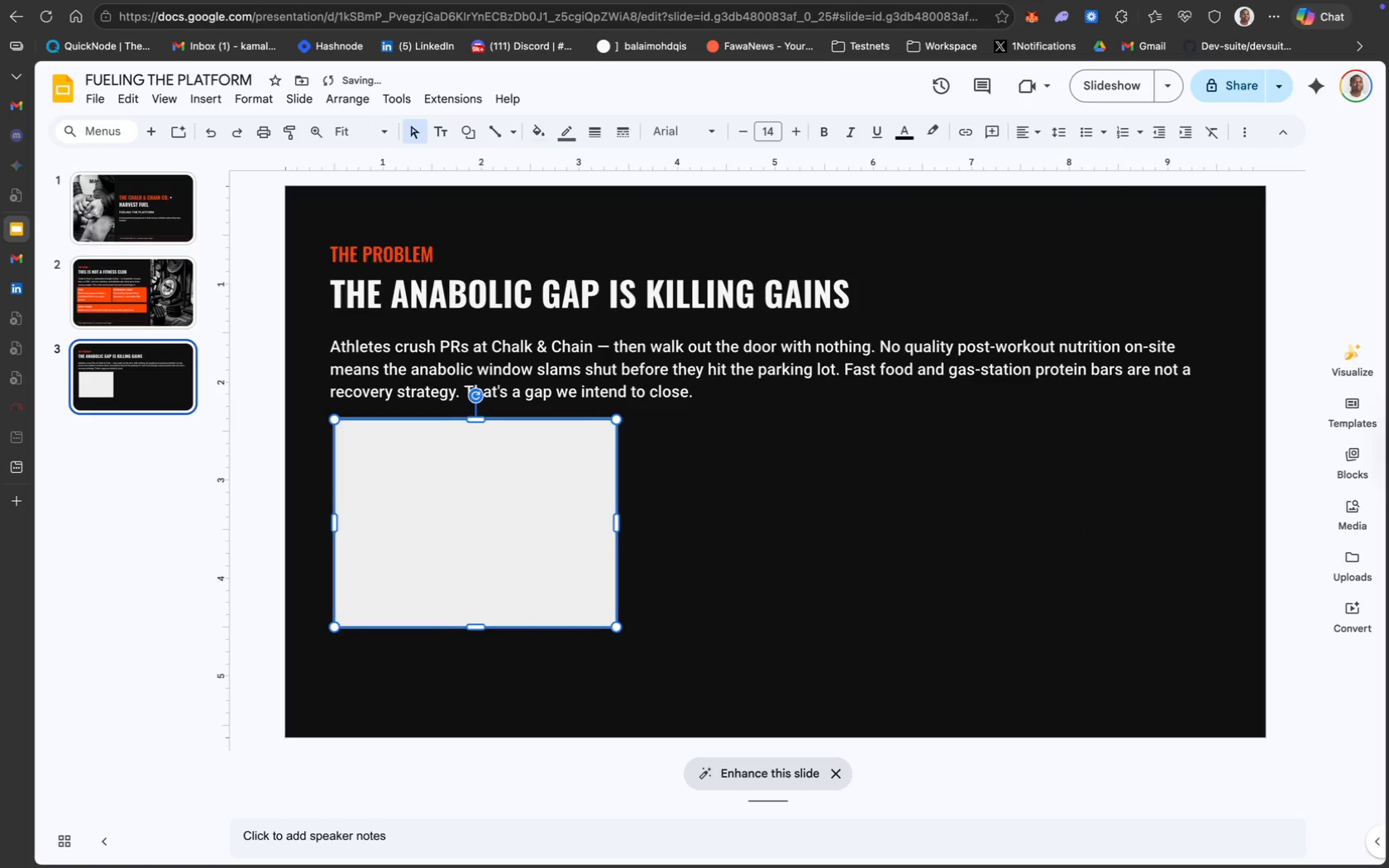 
key(ArrowRight)
 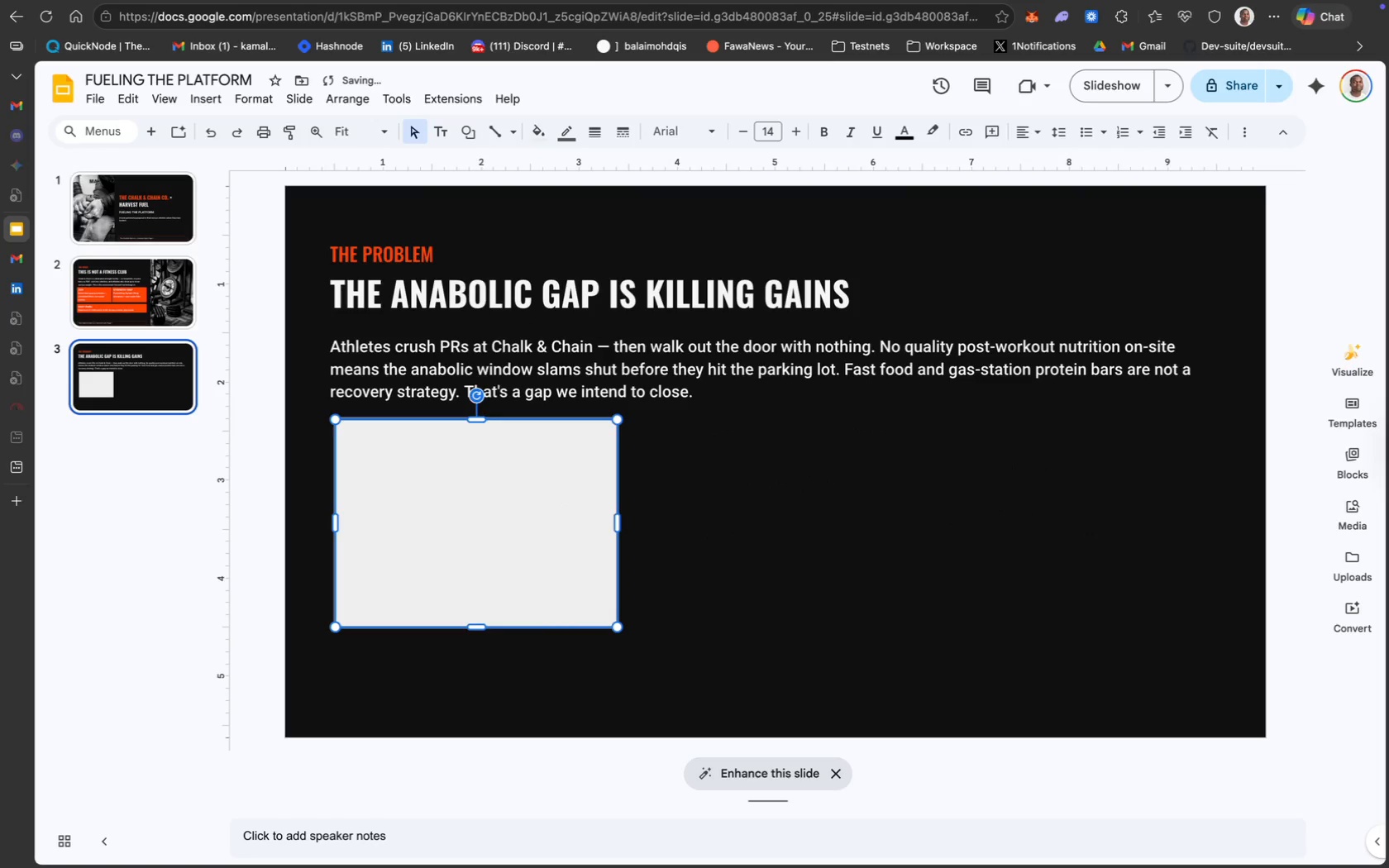 
key(ArrowRight)
 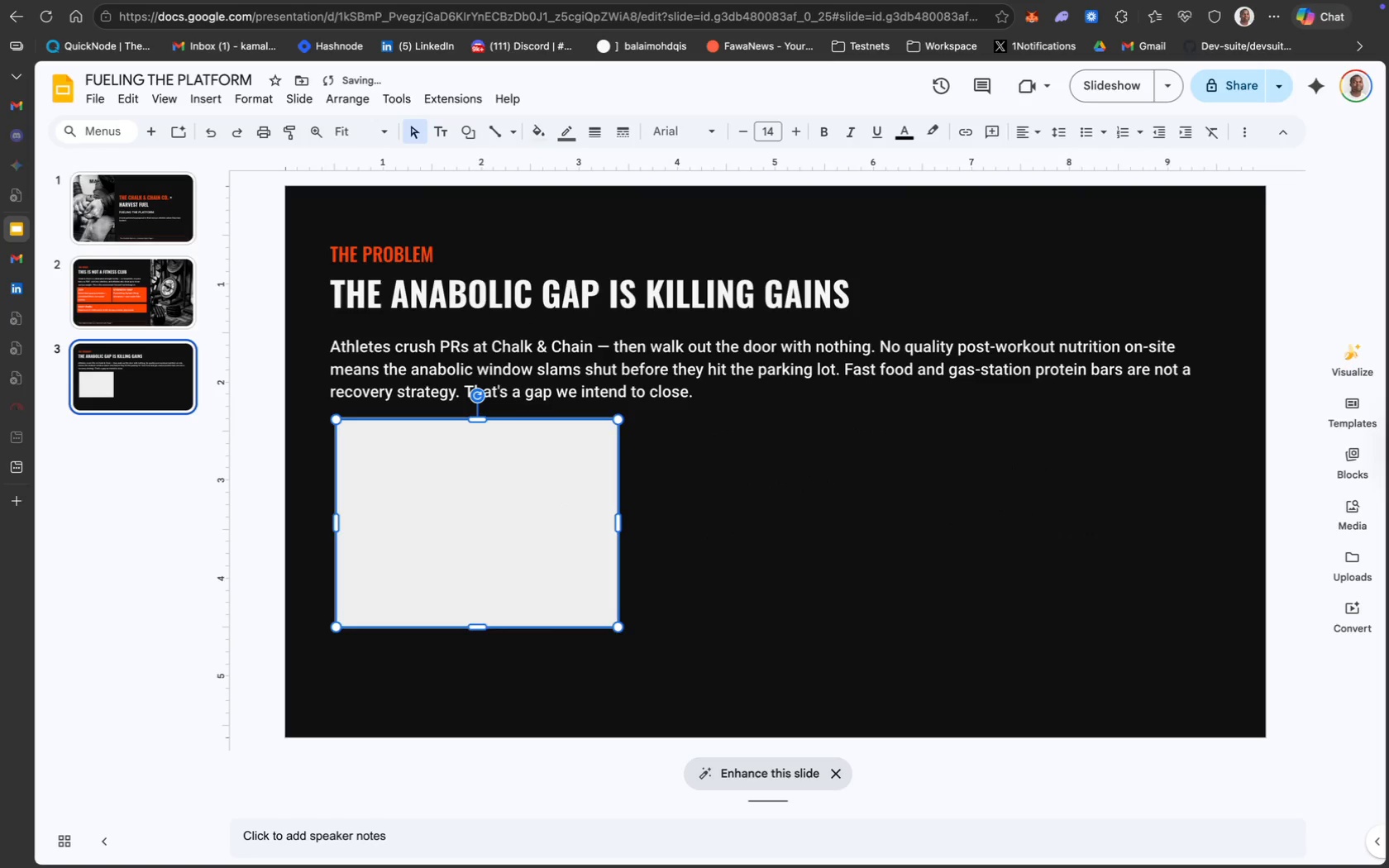 
key(ArrowRight)
 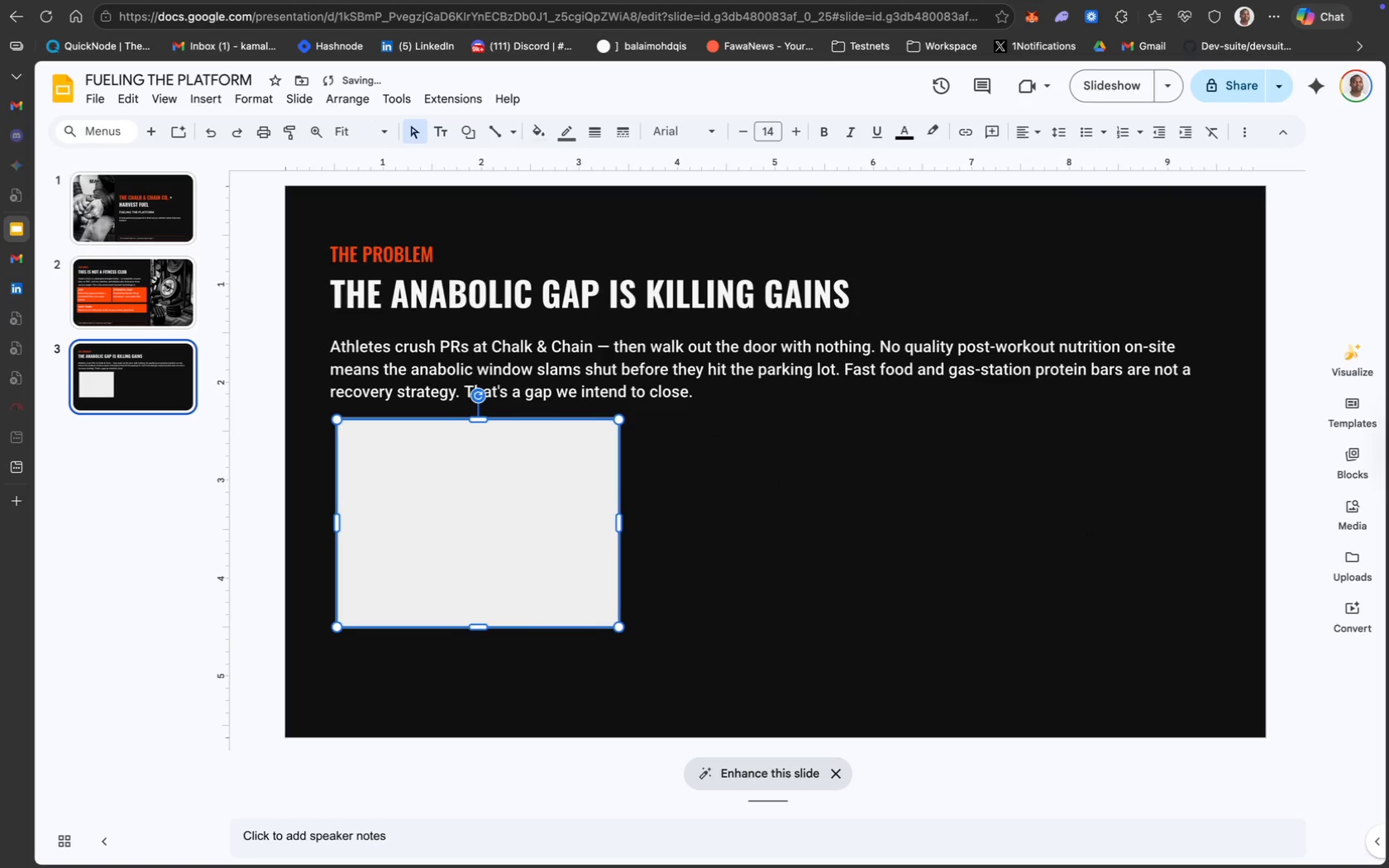 
key(ArrowRight)
 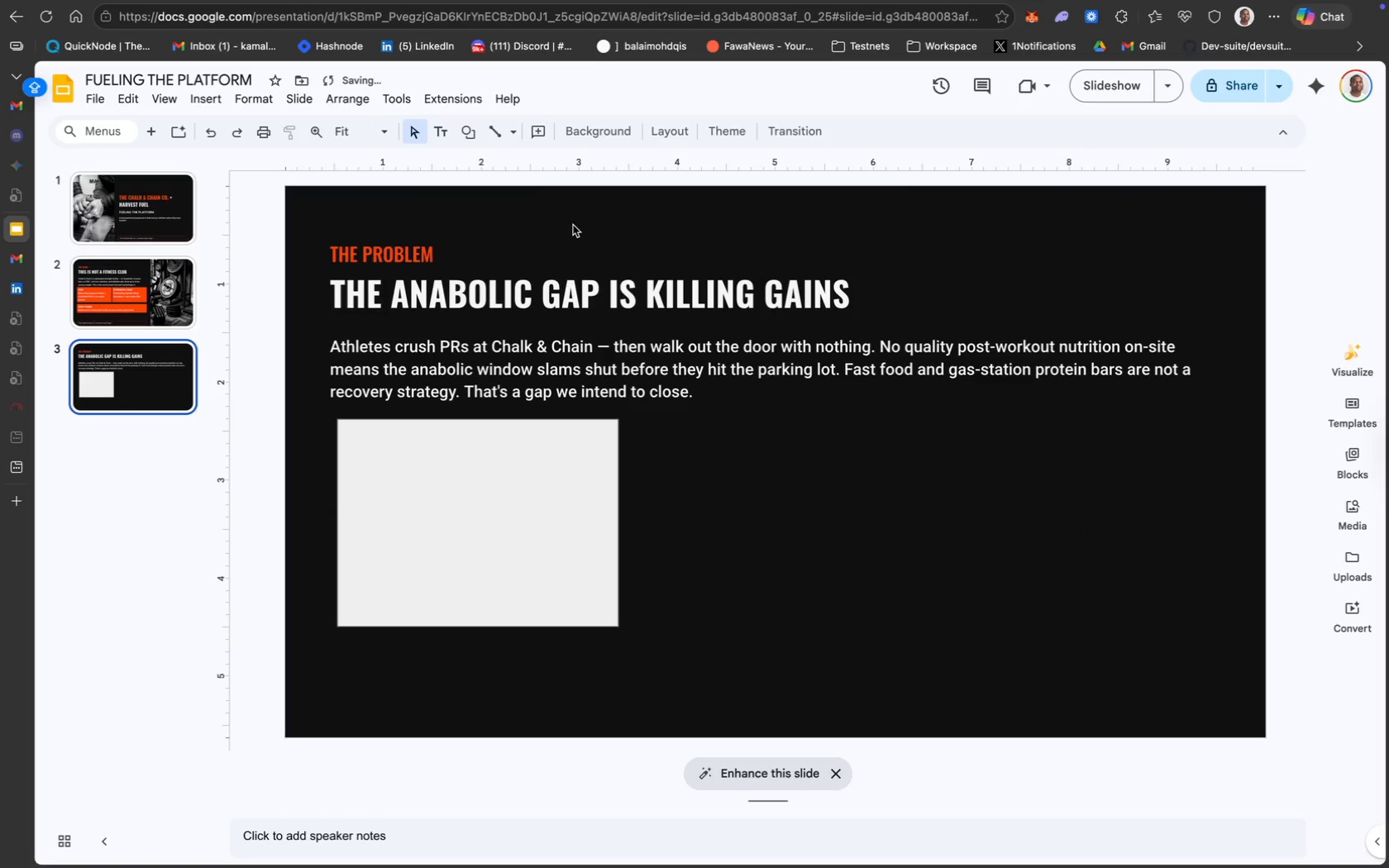 
left_click([465, 140])
 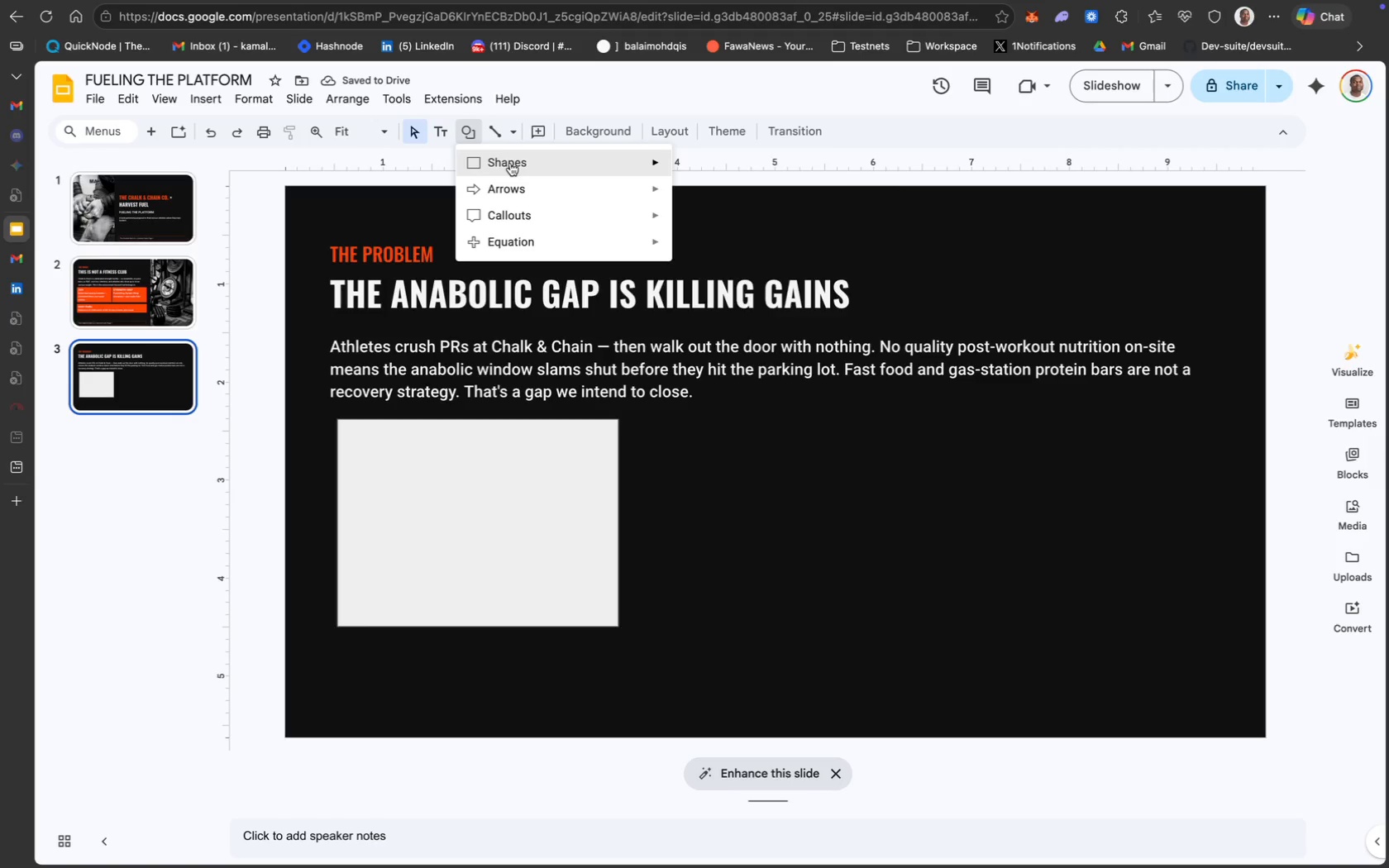 
left_click([511, 164])
 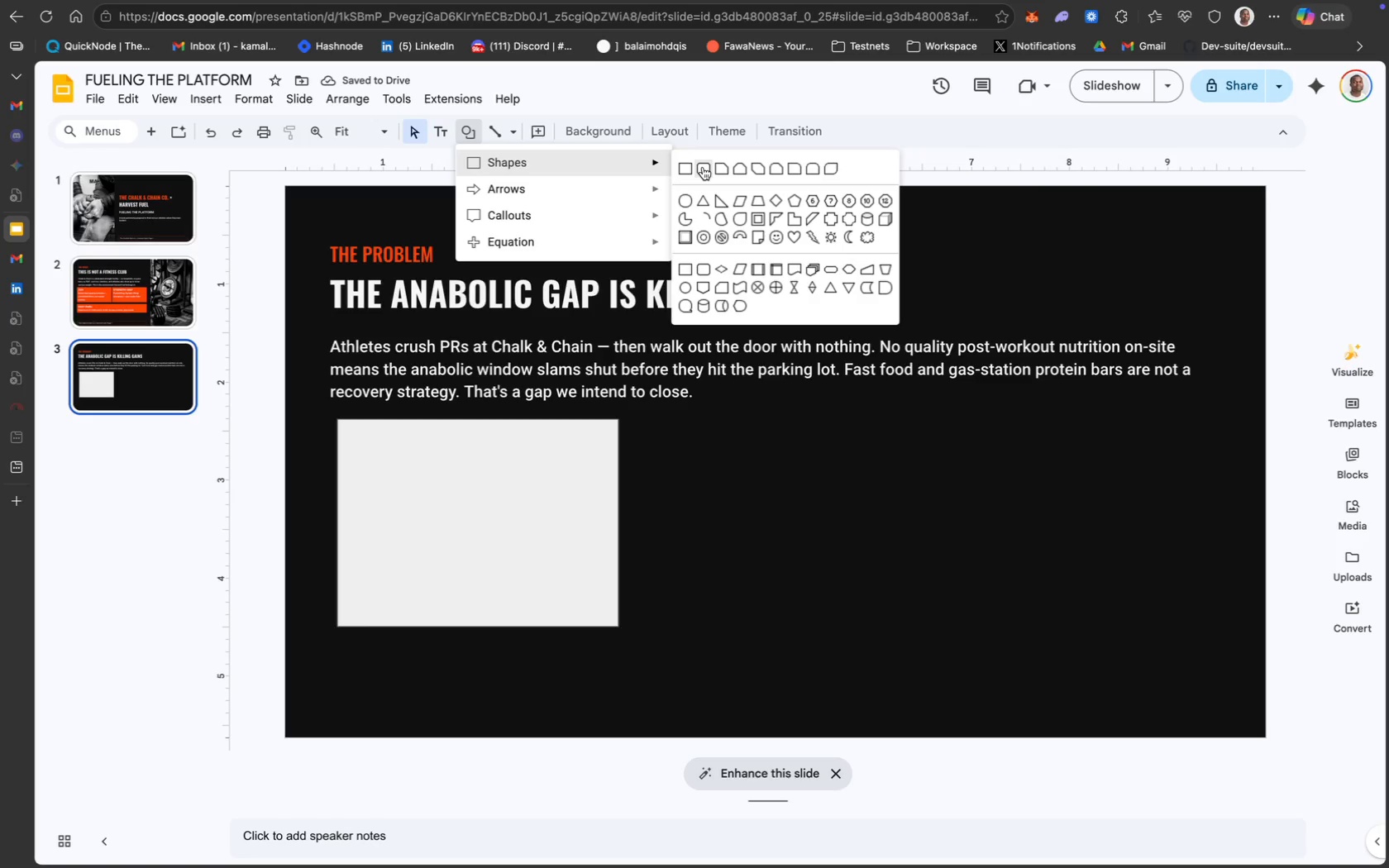 
left_click([692, 168])
 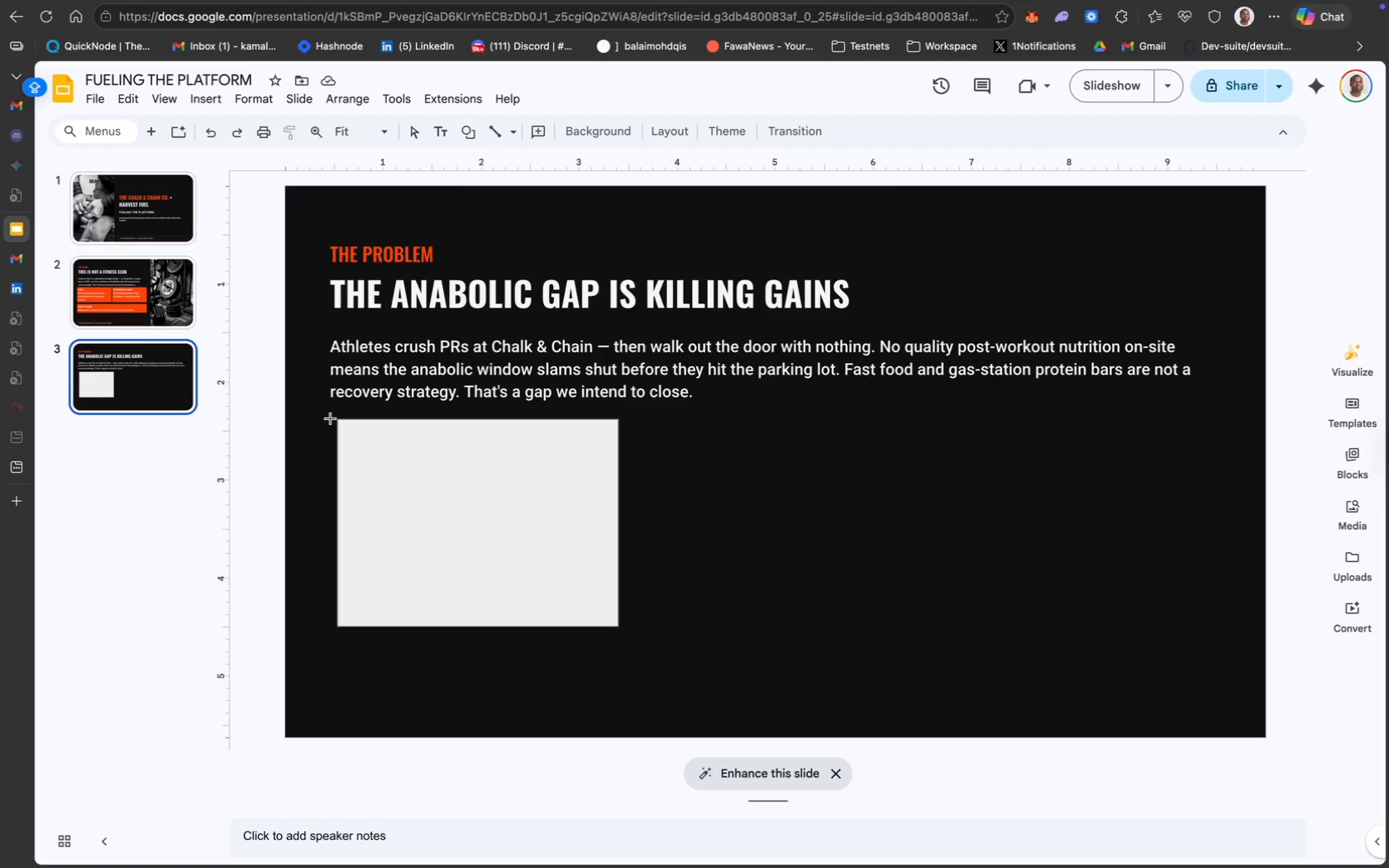 
left_click_drag(start_coordinate=[332, 419], to_coordinate=[345, 626])
 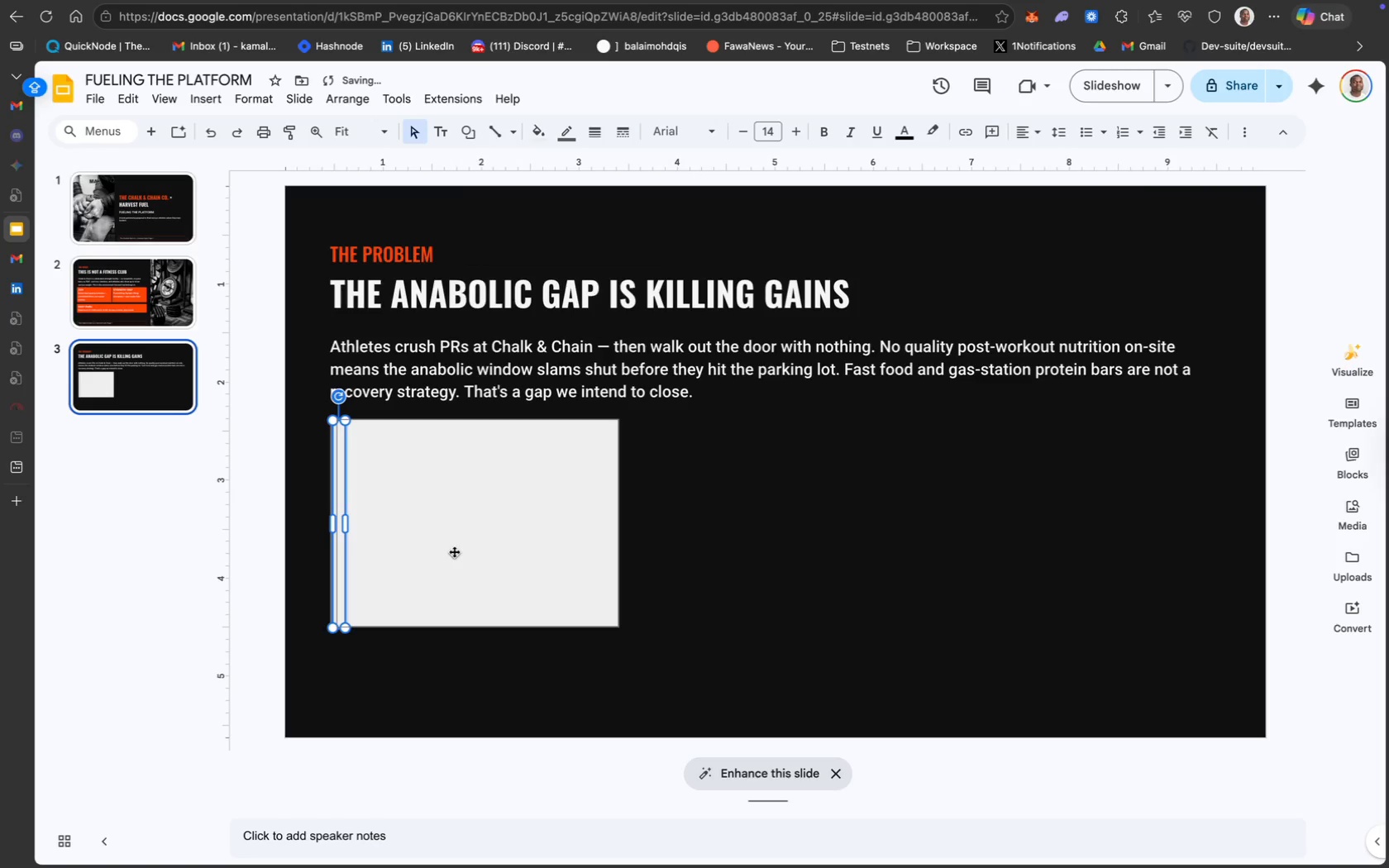 
key(ArrowUp)
 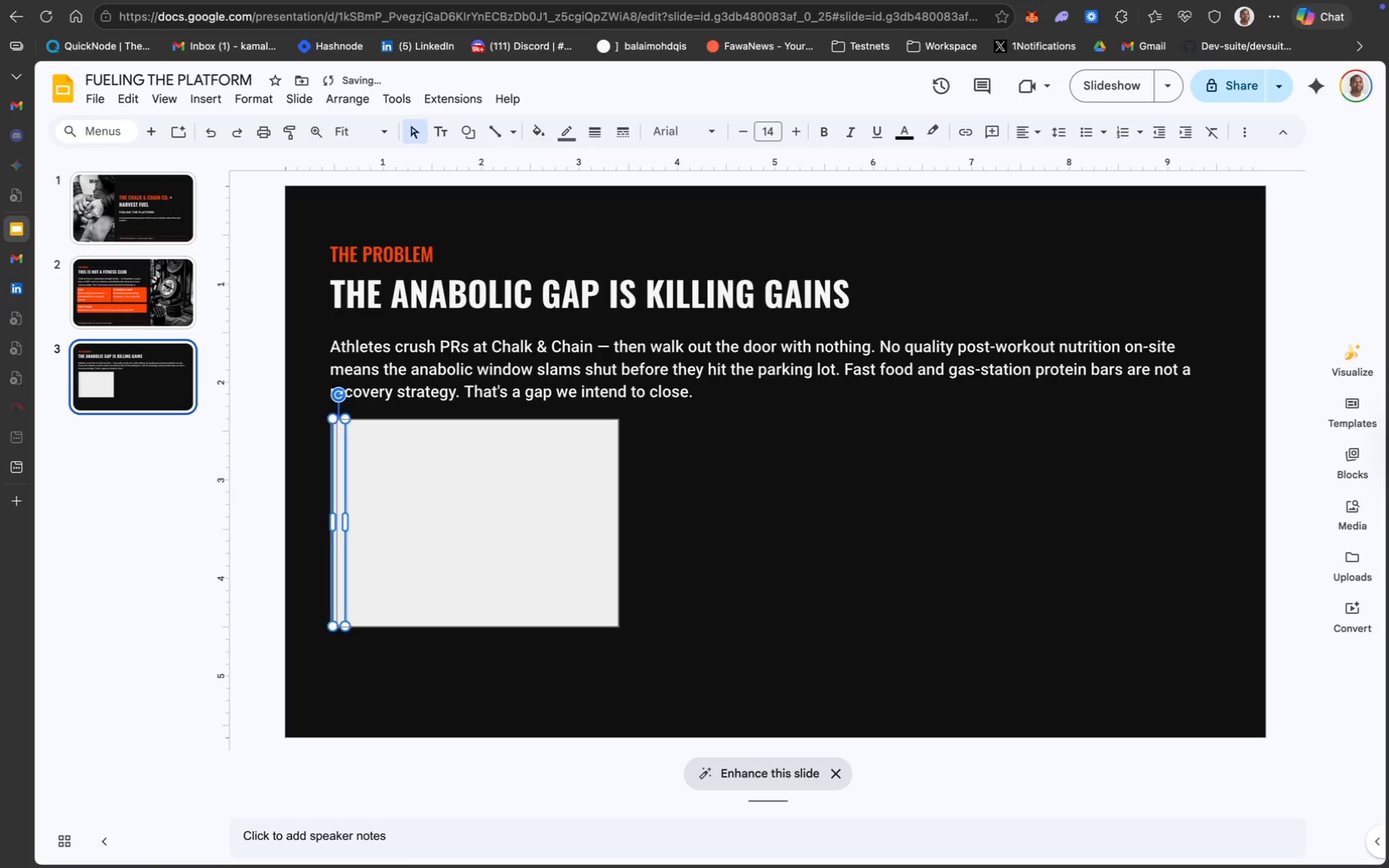 
key(ArrowUp)
 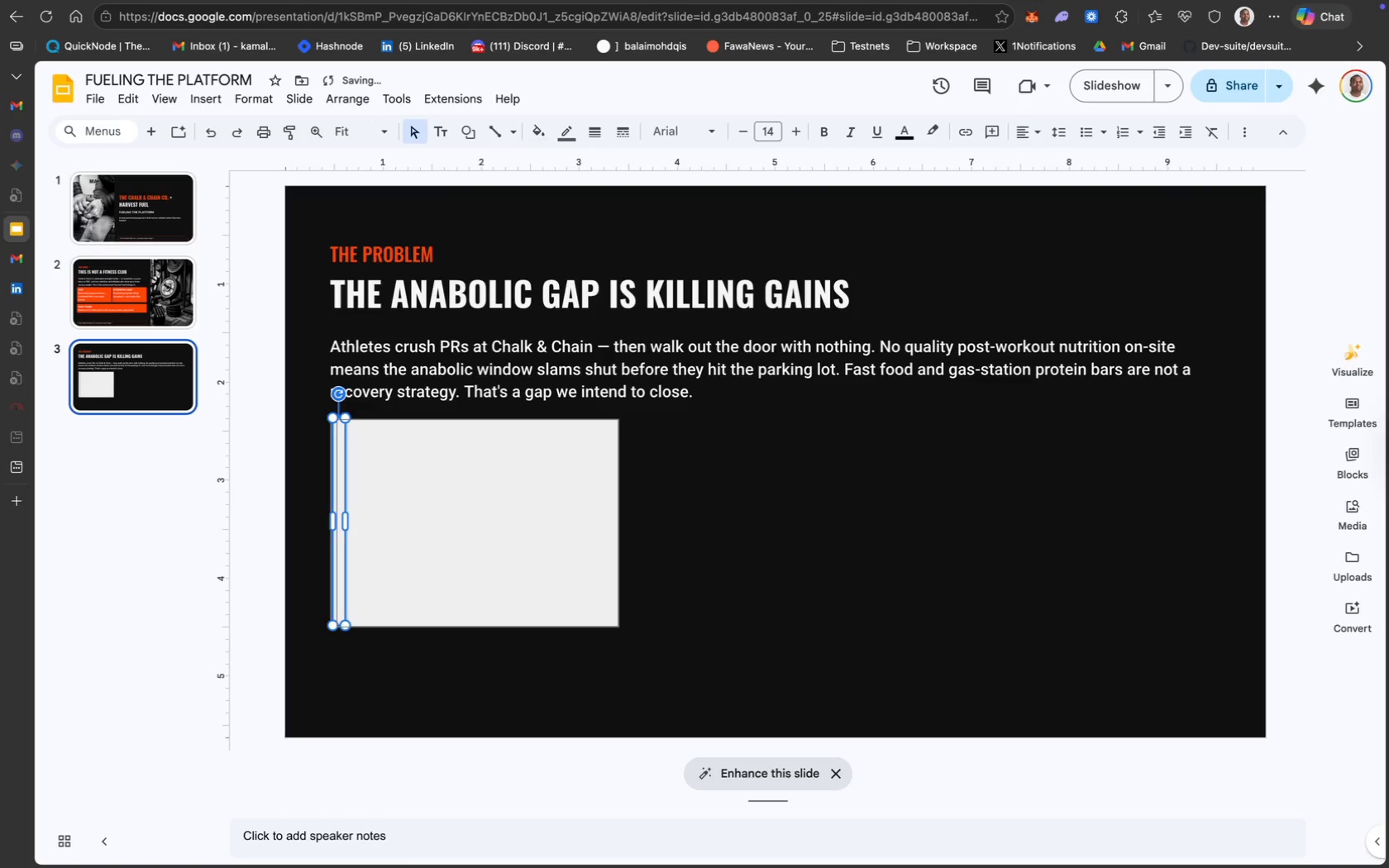 
key(ArrowUp)
 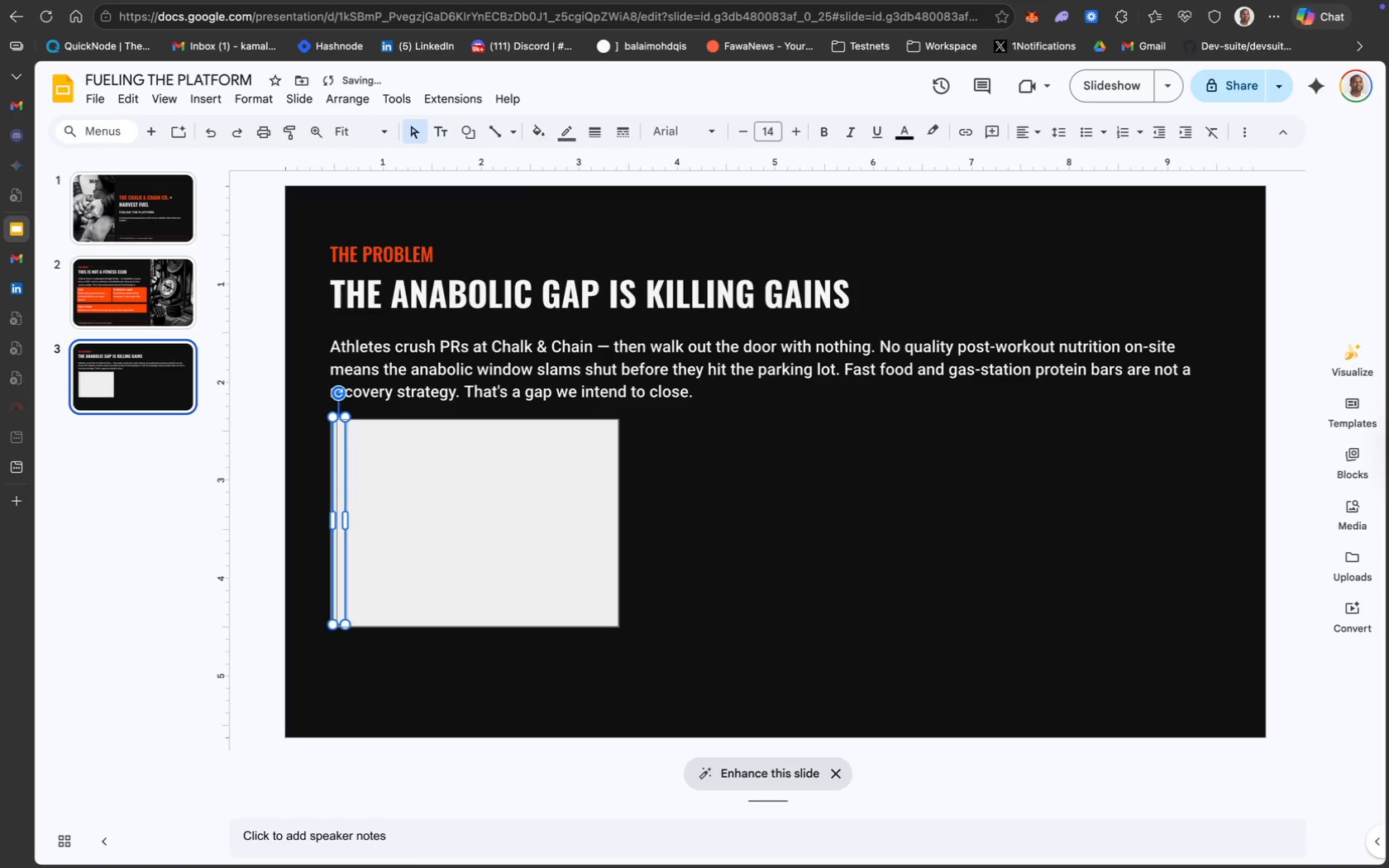 
key(ArrowUp)
 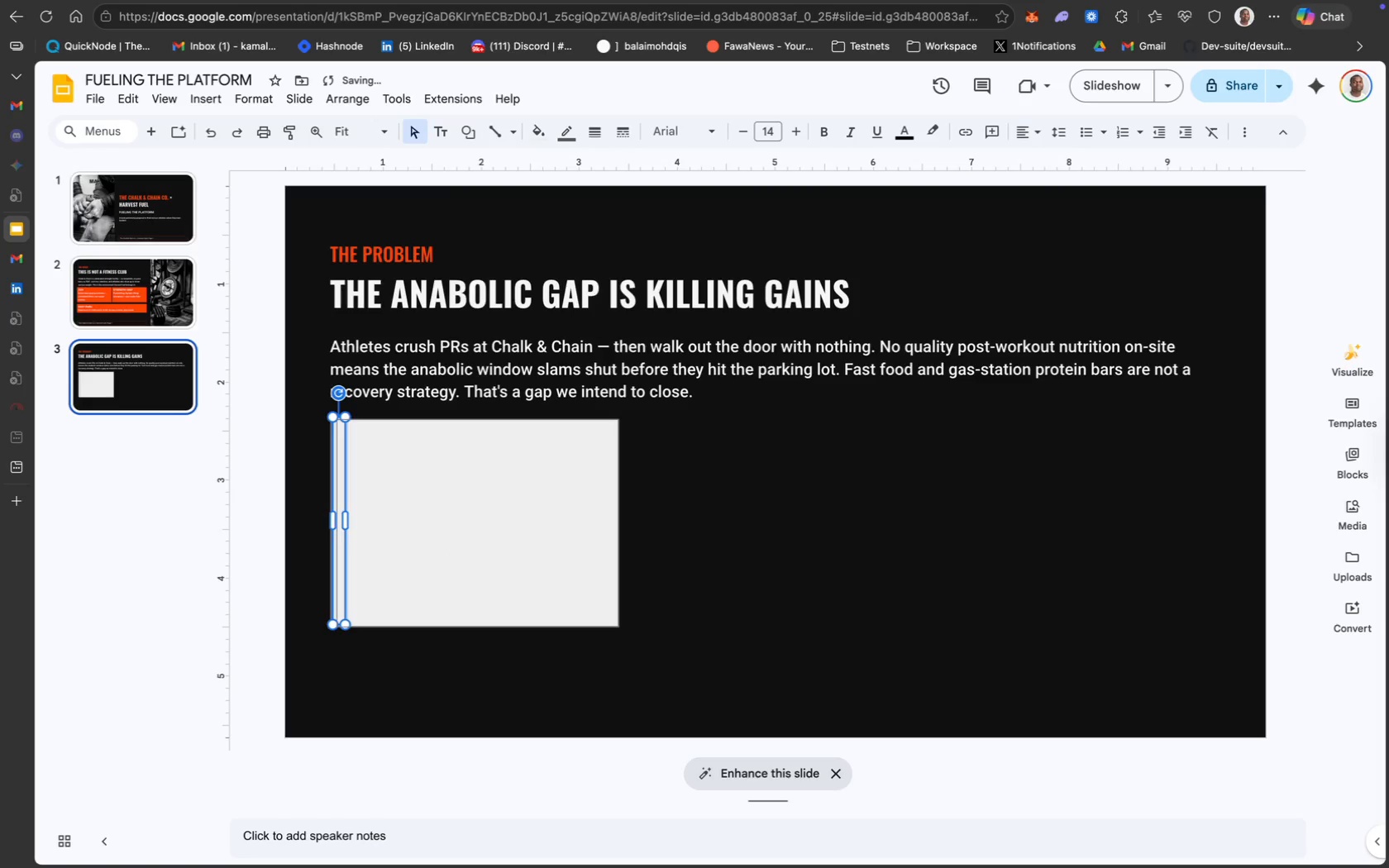 
key(ArrowUp)
 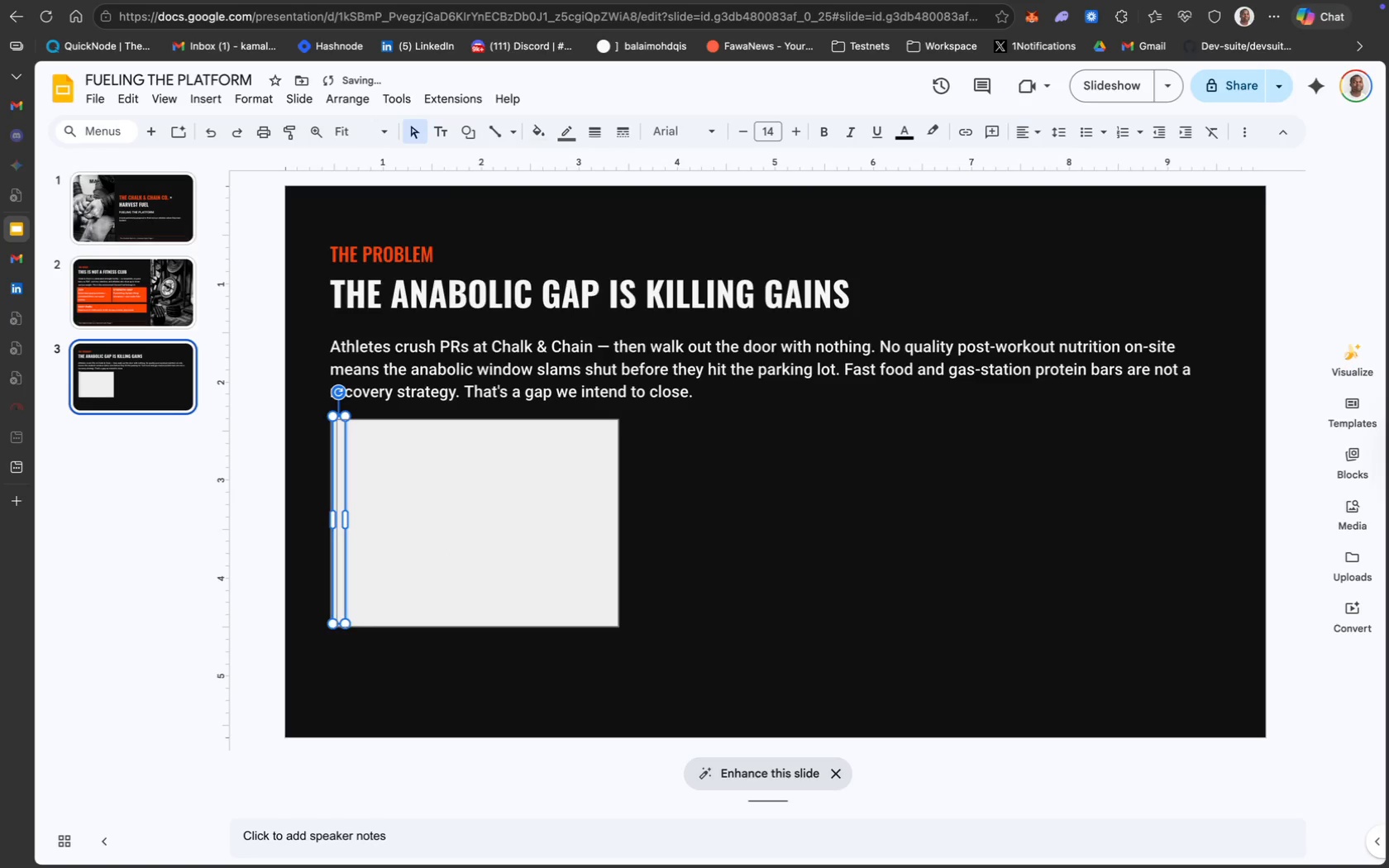 
key(ArrowUp)
 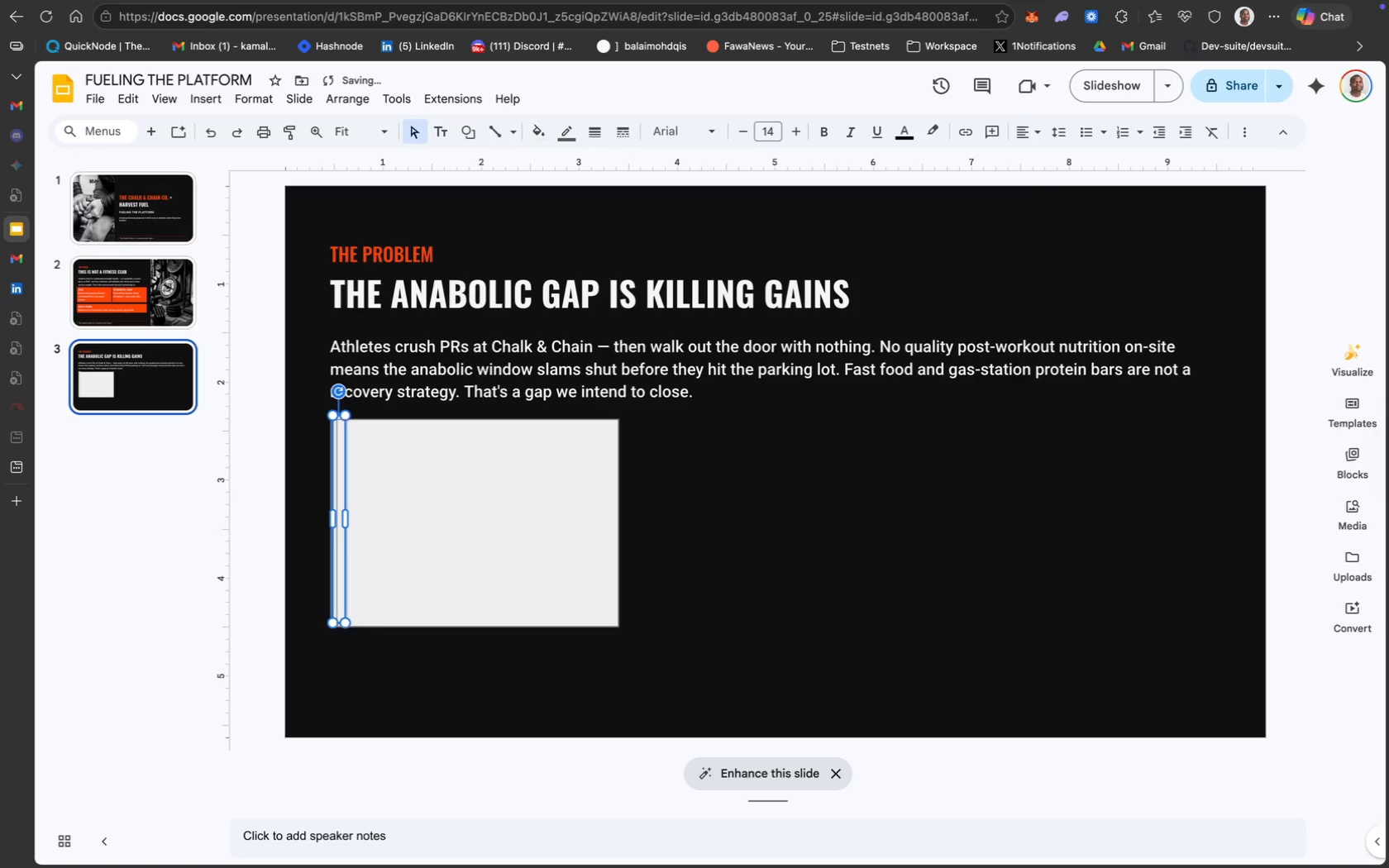 
key(ArrowUp)
 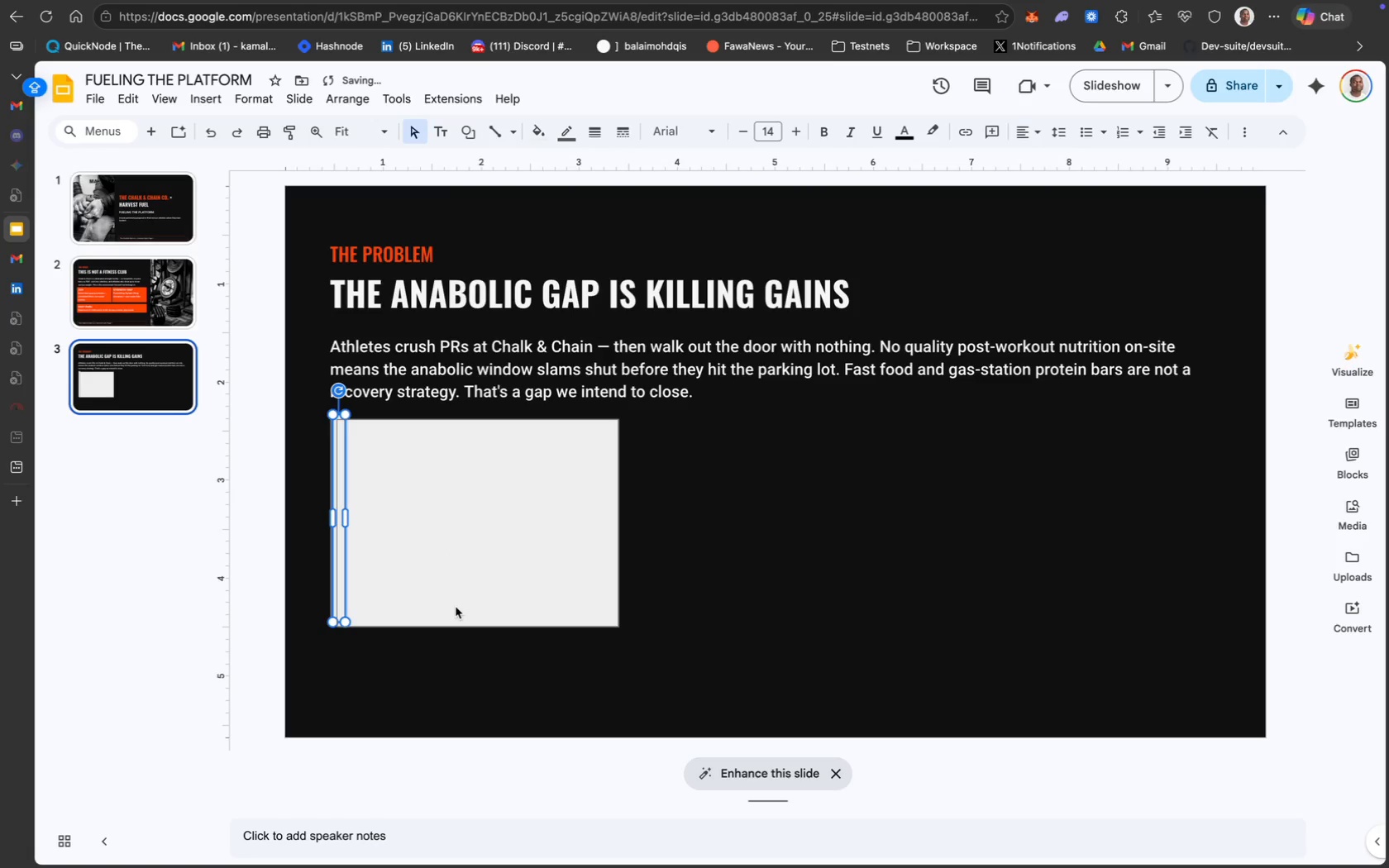 
key(ArrowDown)
 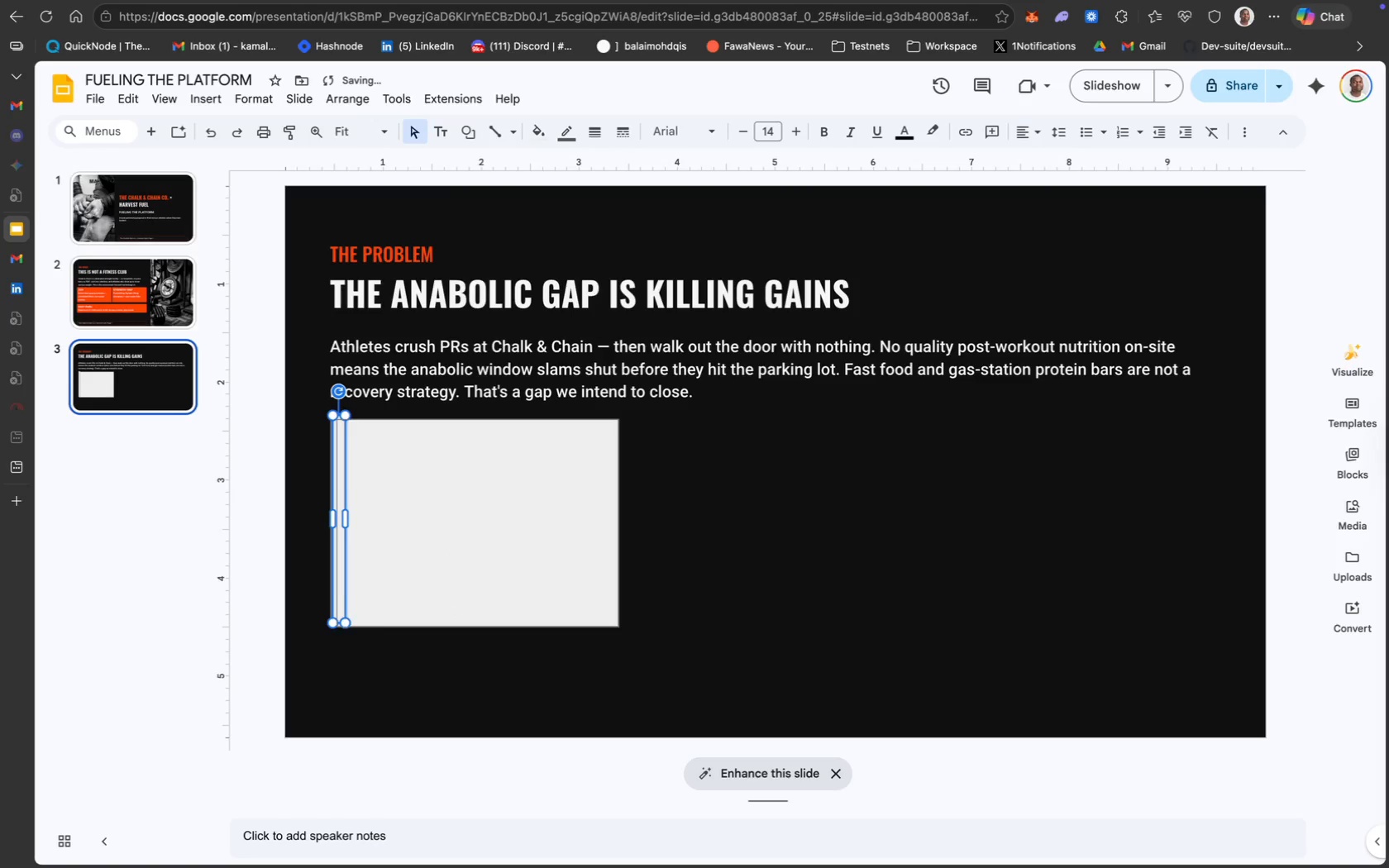 
key(ArrowDown)
 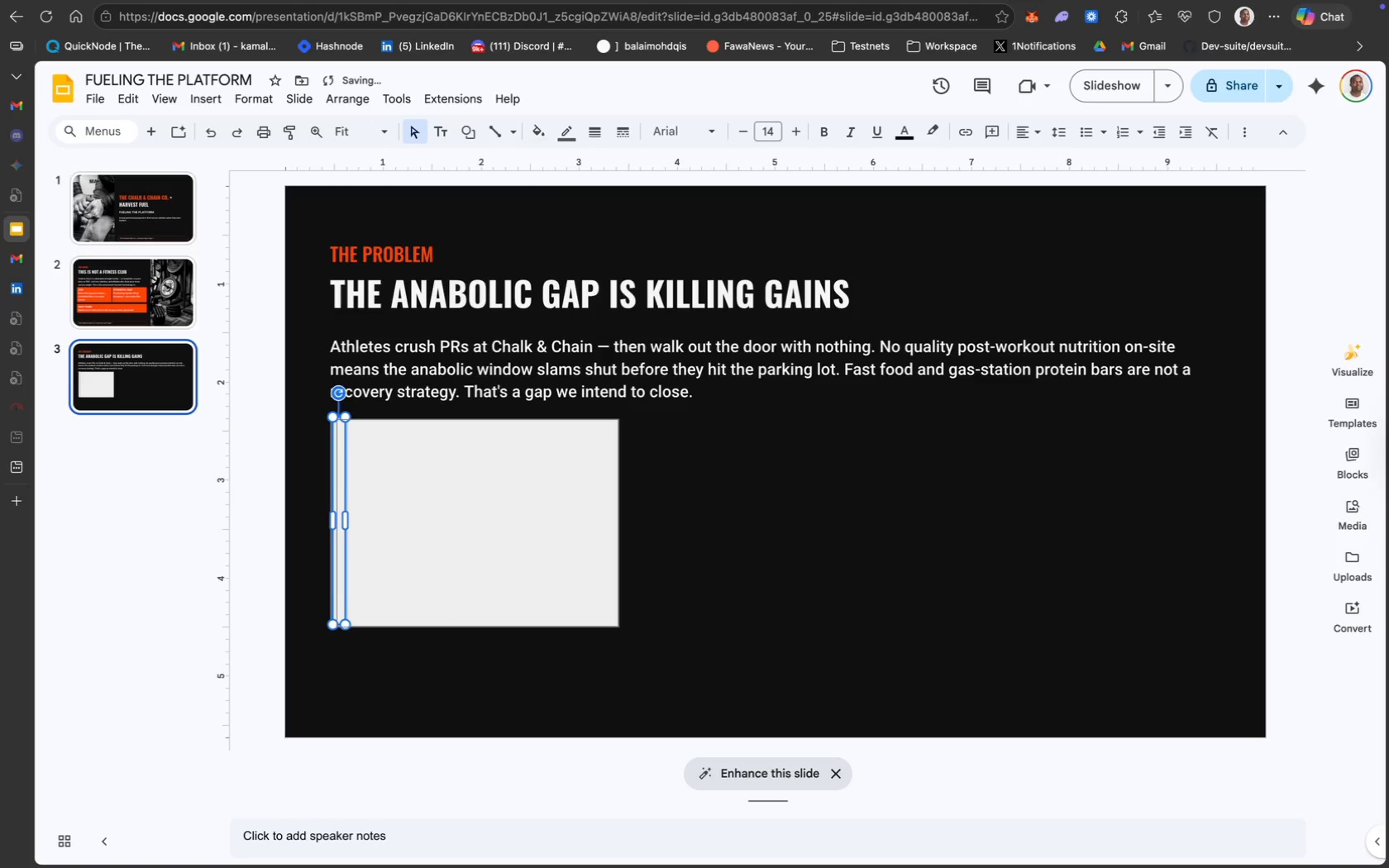 
key(ArrowDown)
 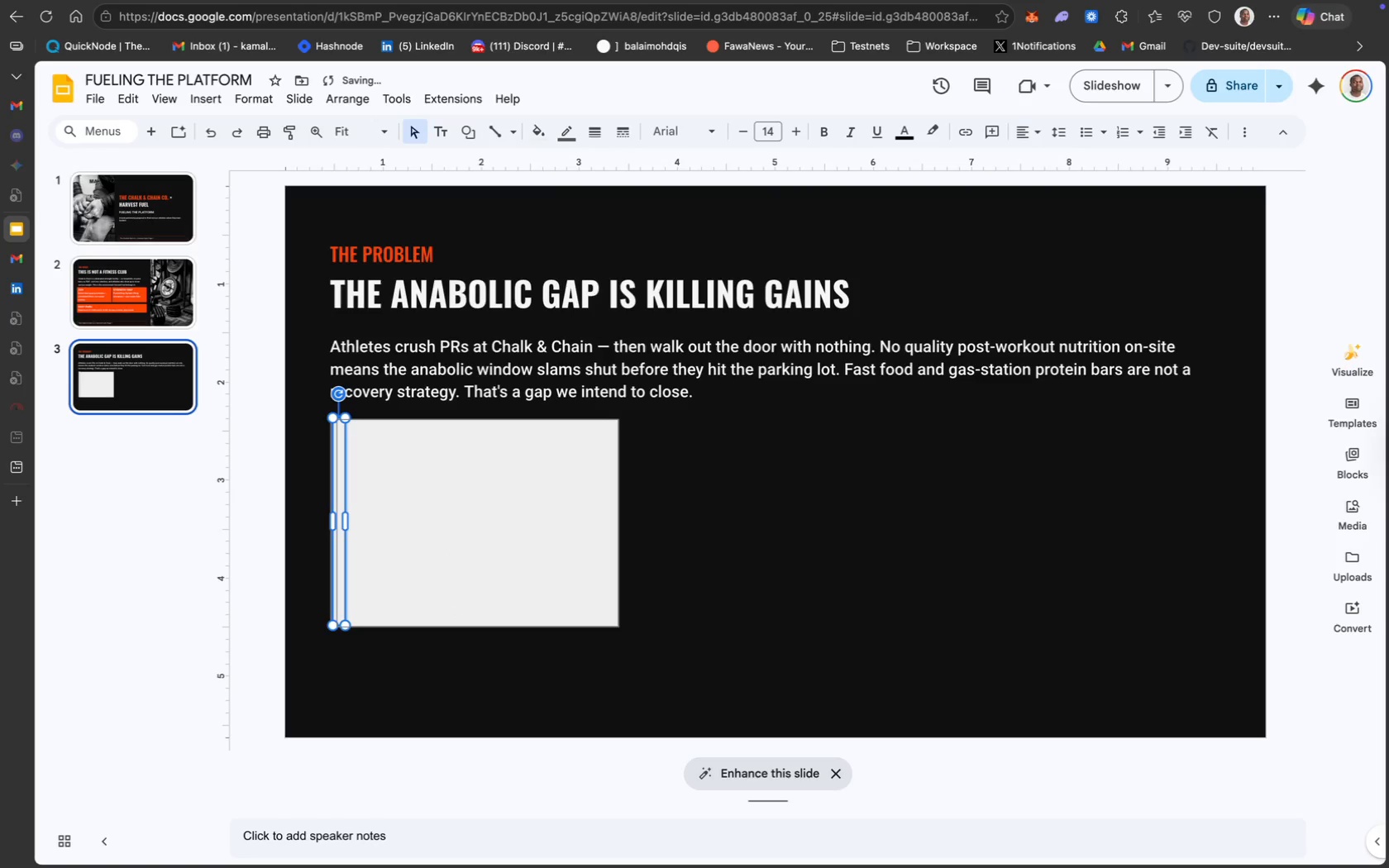 
key(ArrowDown)
 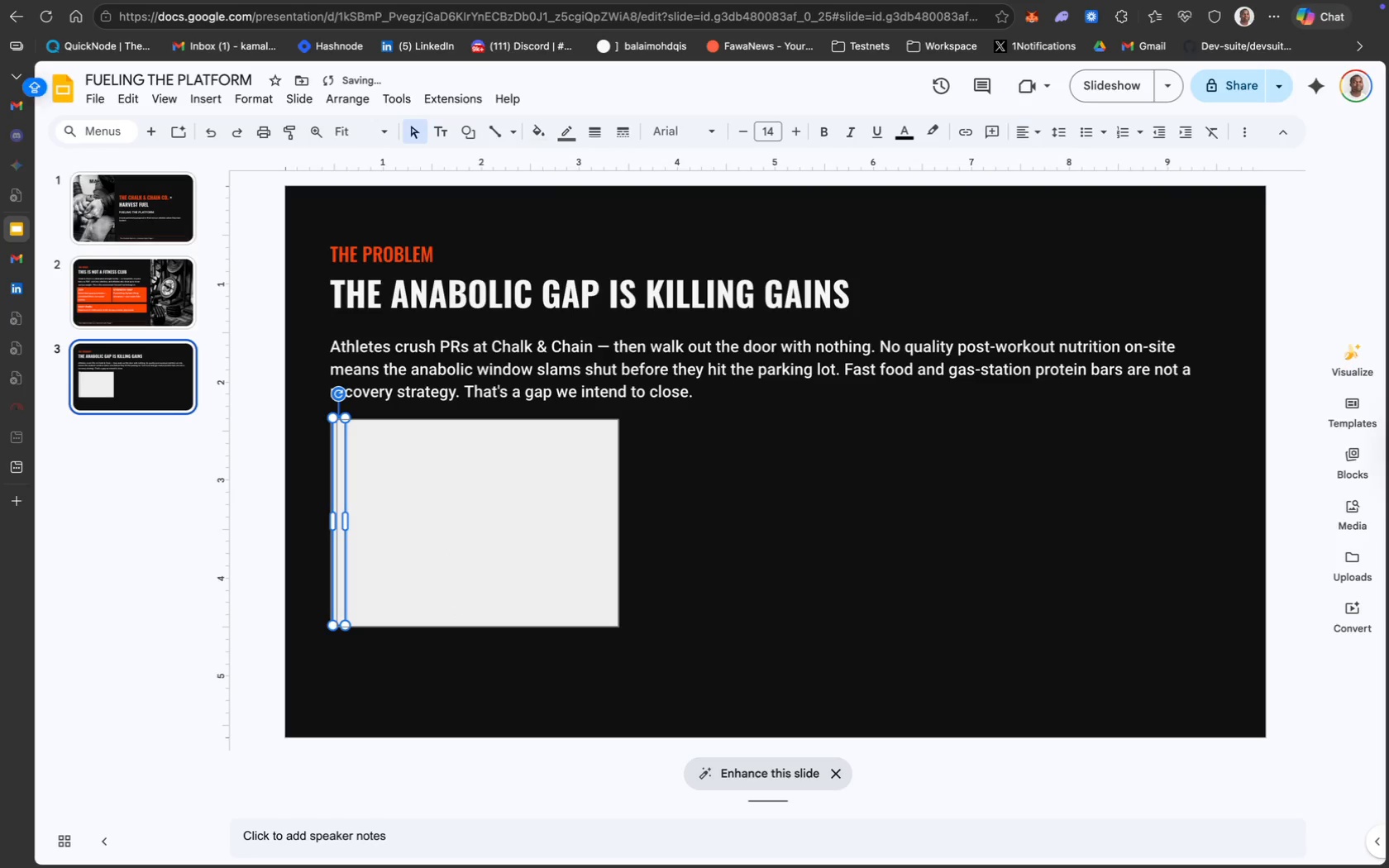 
key(Meta+Z)
 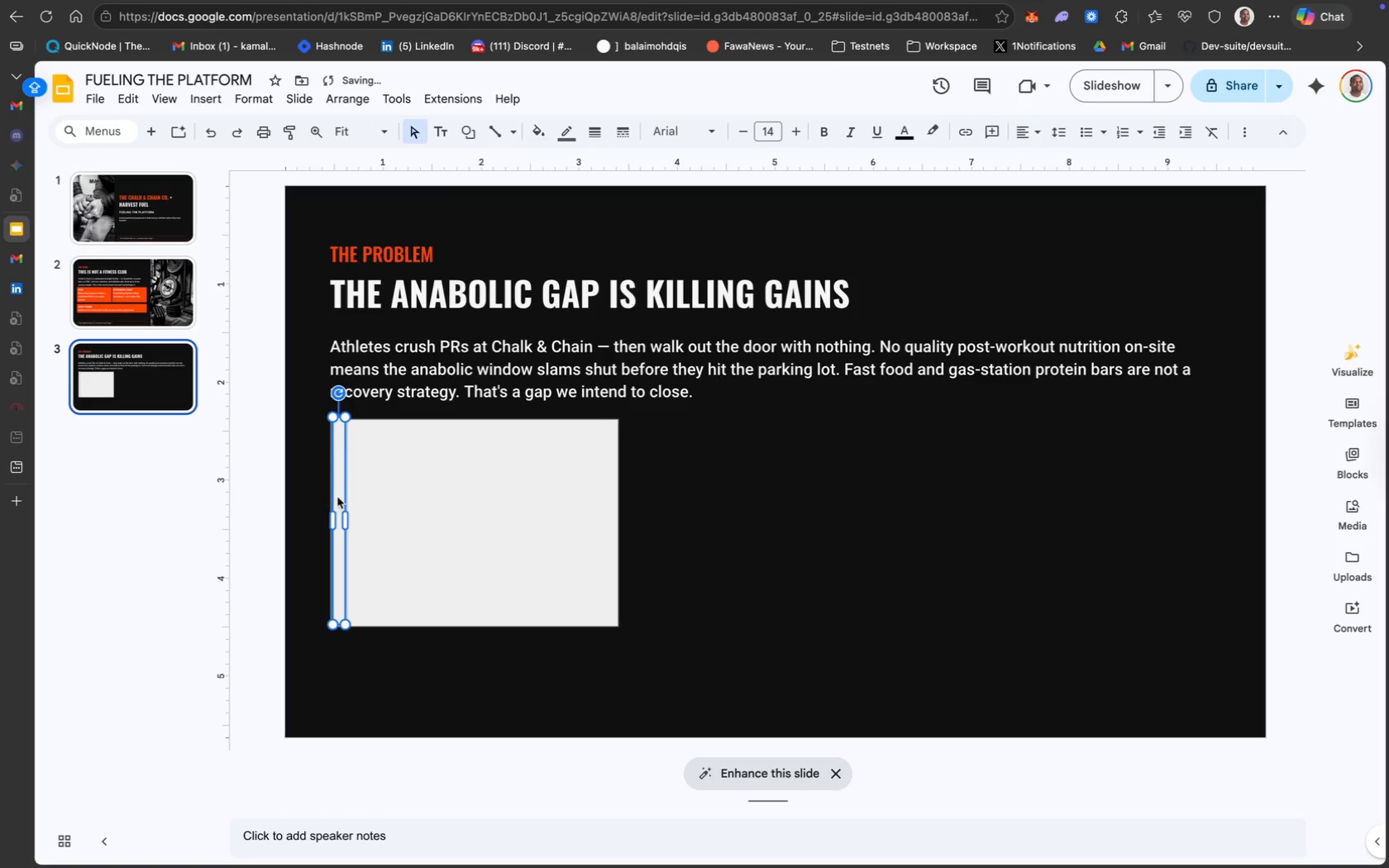 
left_click_drag(start_coordinate=[346, 527], to_coordinate=[339, 527])
 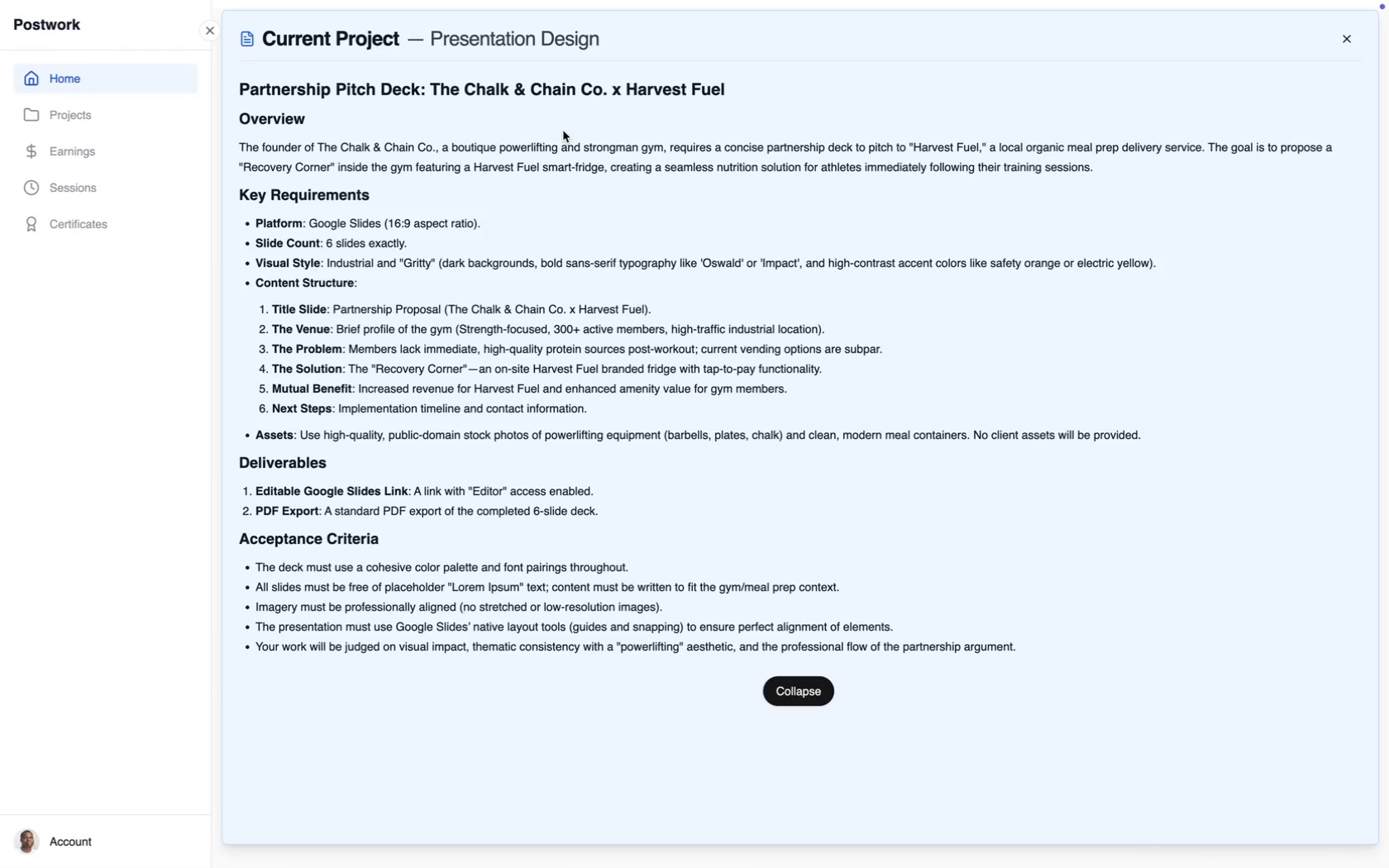 
wait(15.83)
 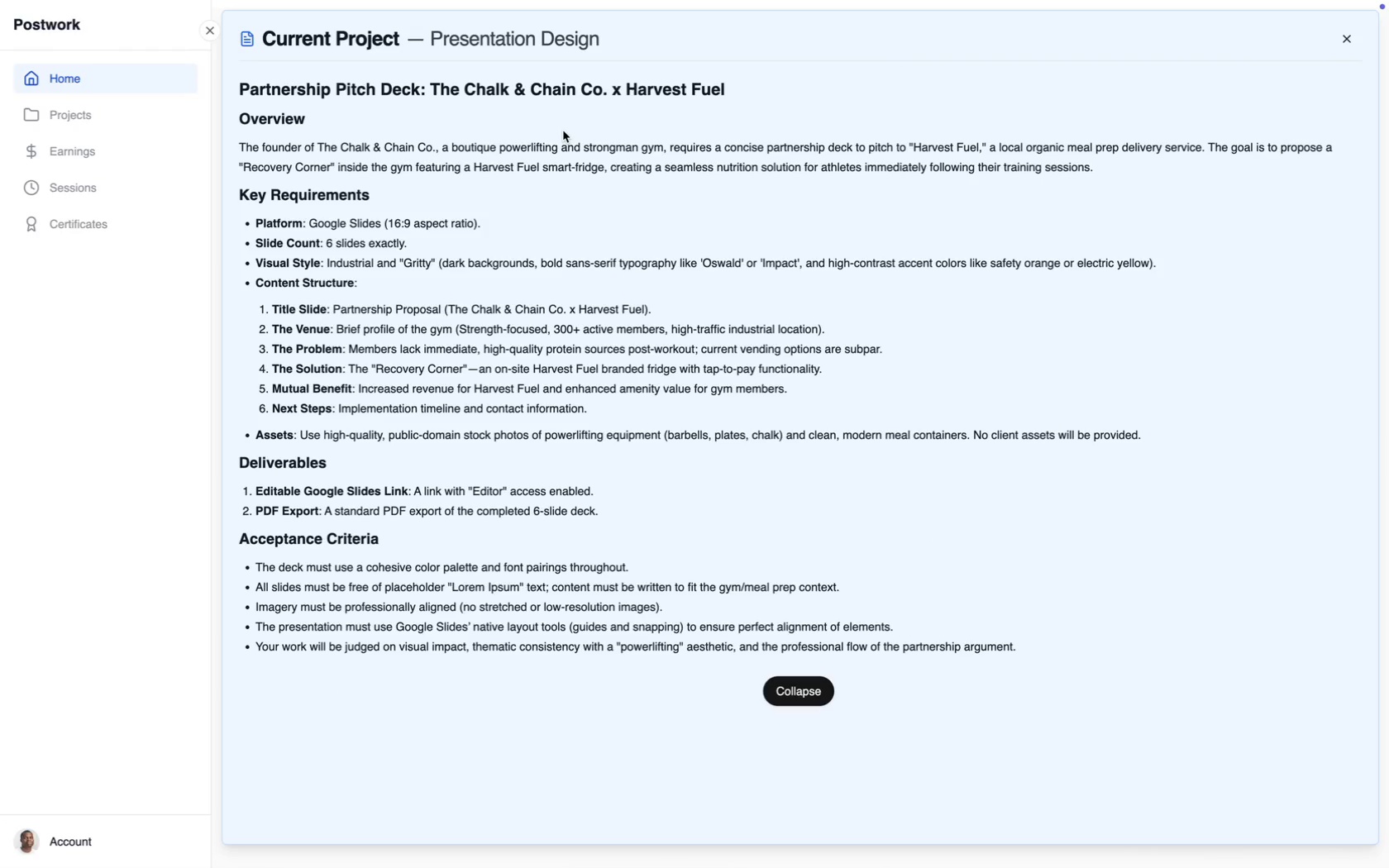 
left_click([546, 140])
 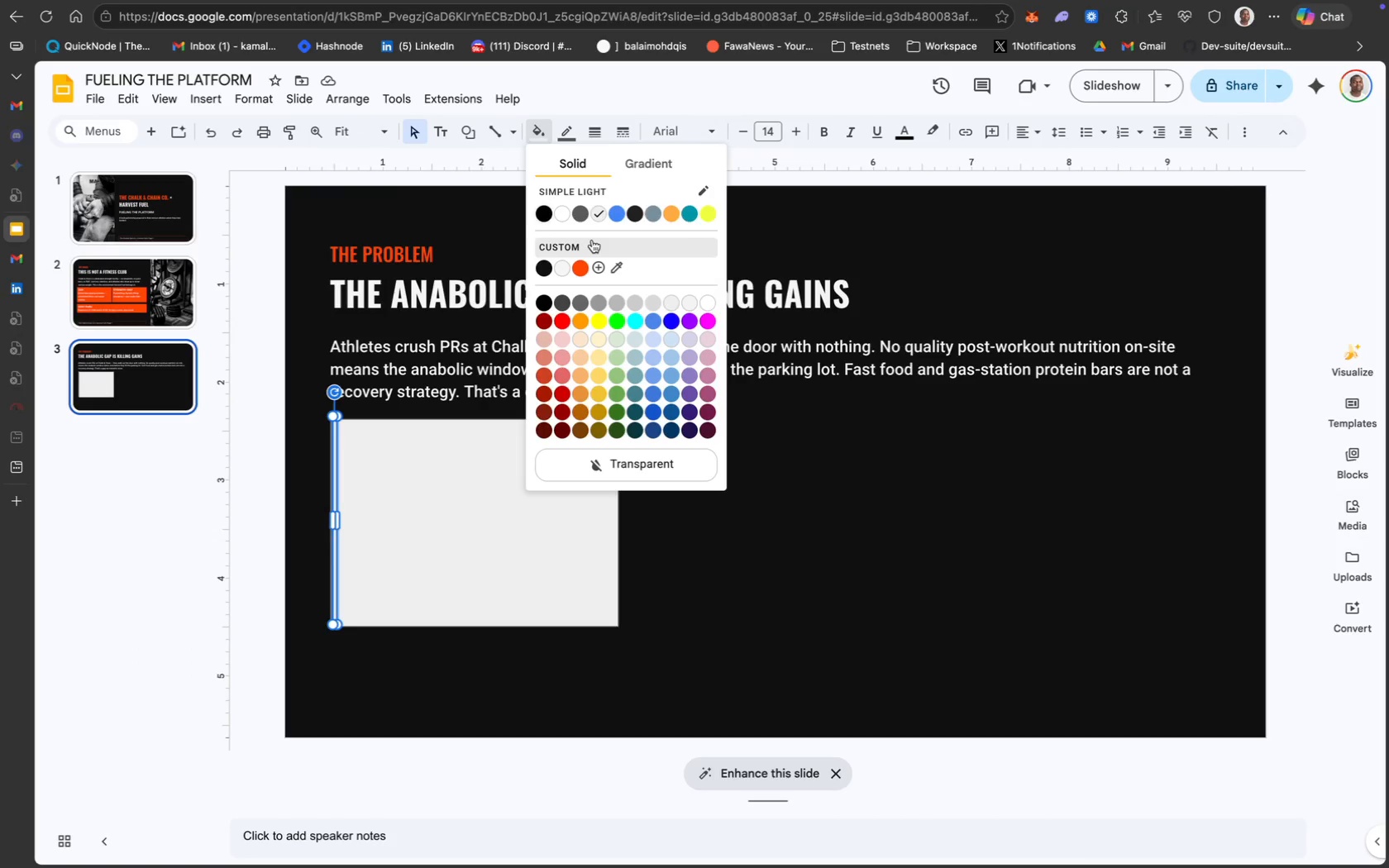 
left_click([594, 265])
 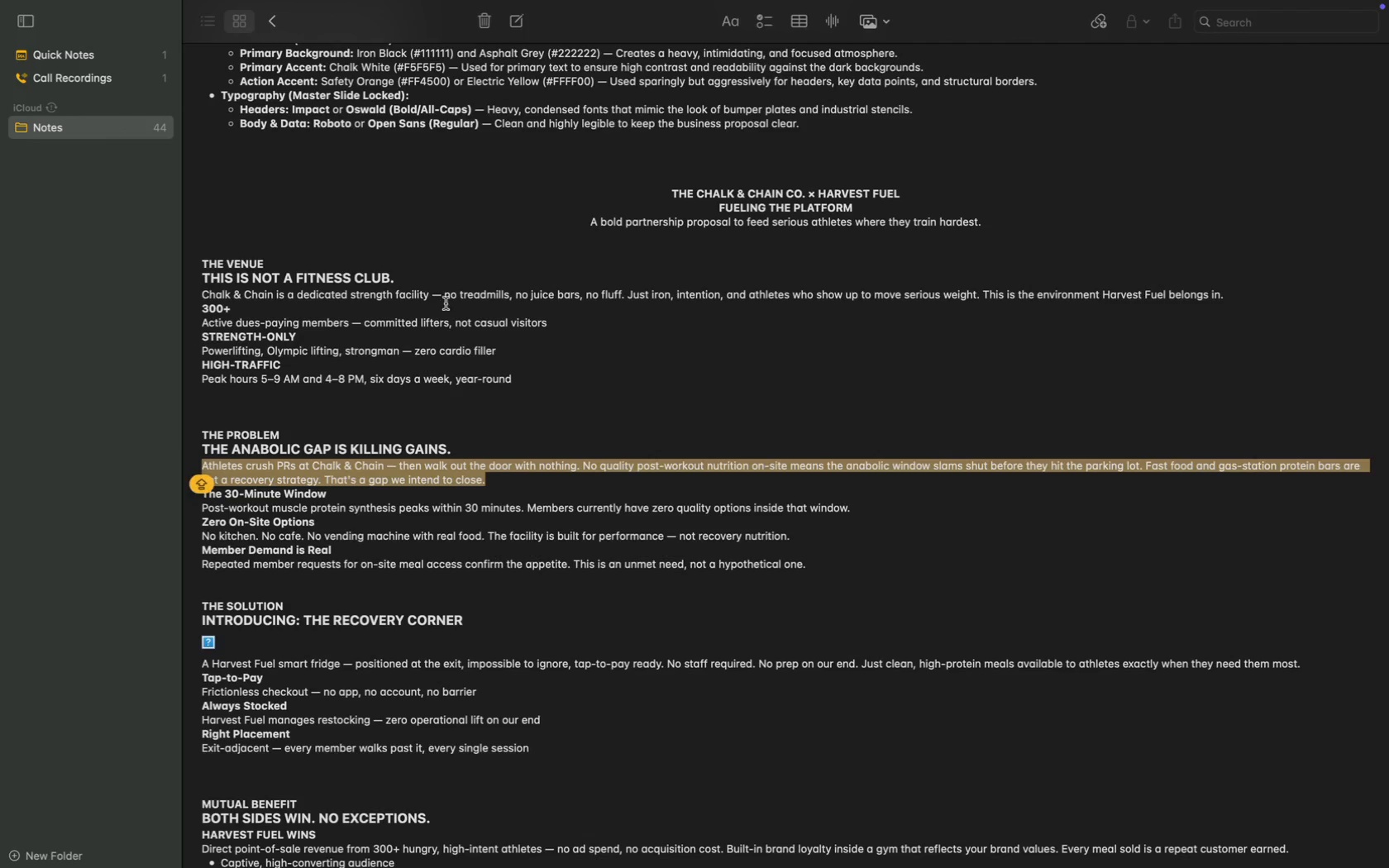 
scroll: coordinate [442, 465], scroll_direction: up, amount: 76.0
 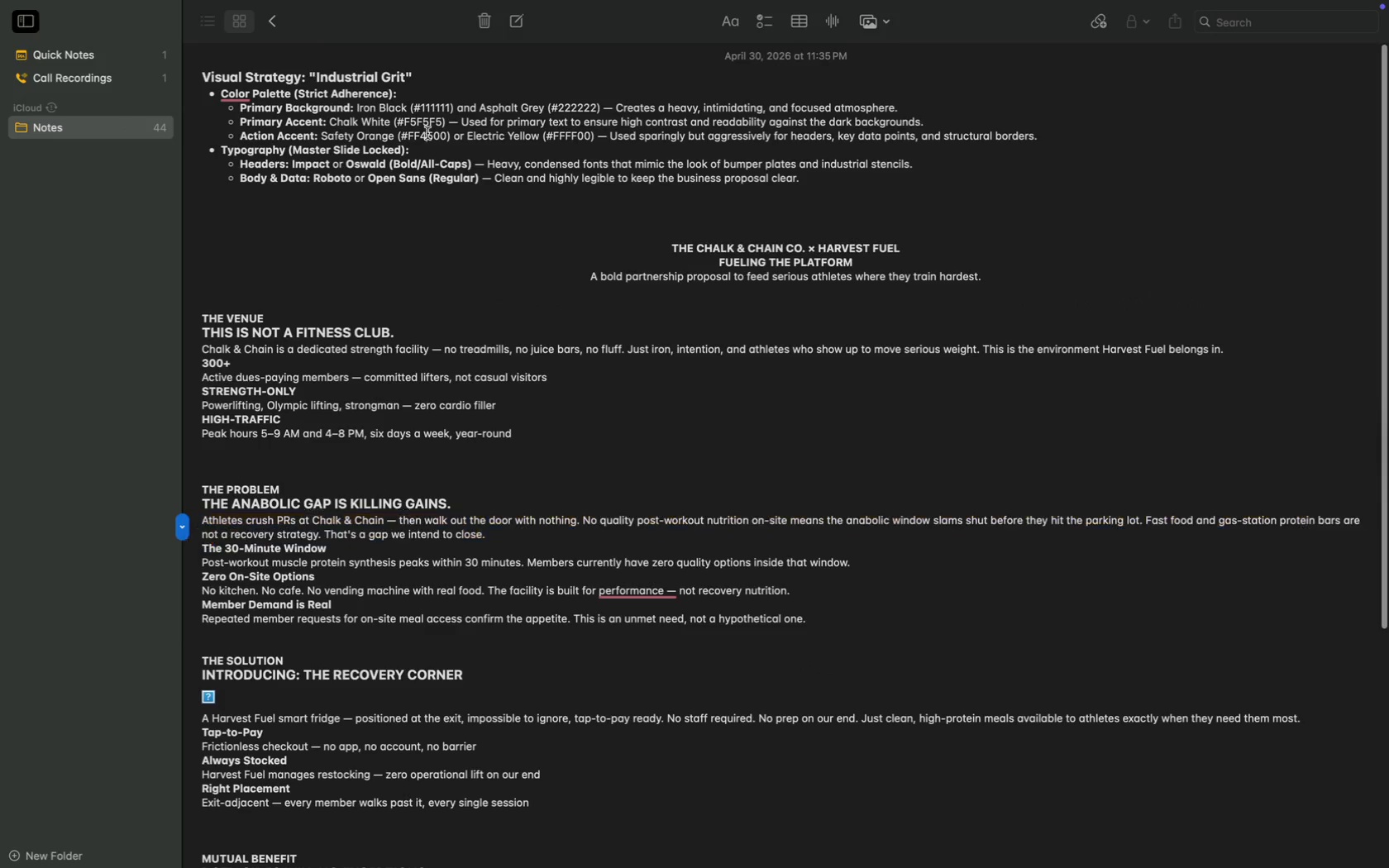 
key(Meta+C)
 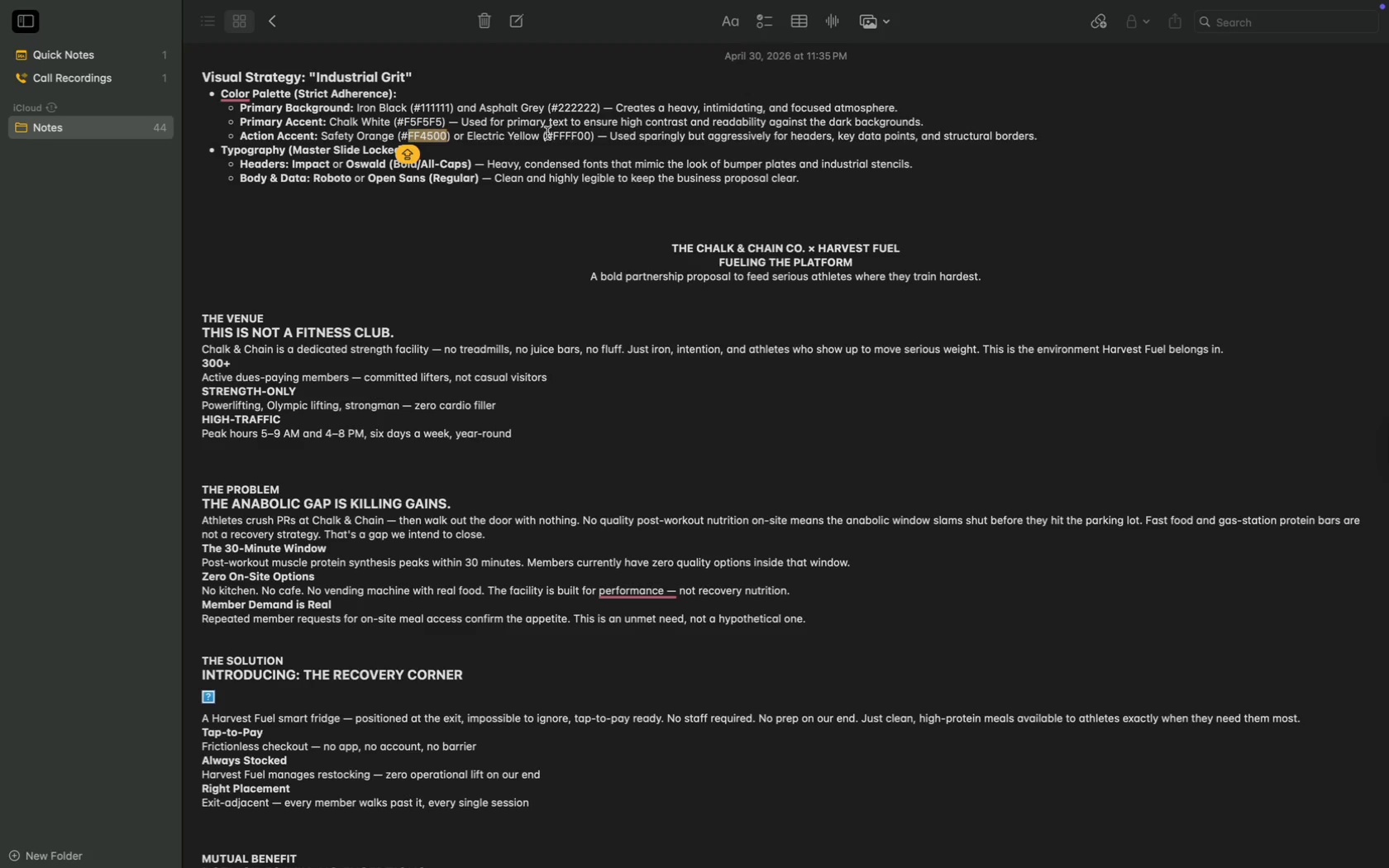 
double_click([564, 135])
 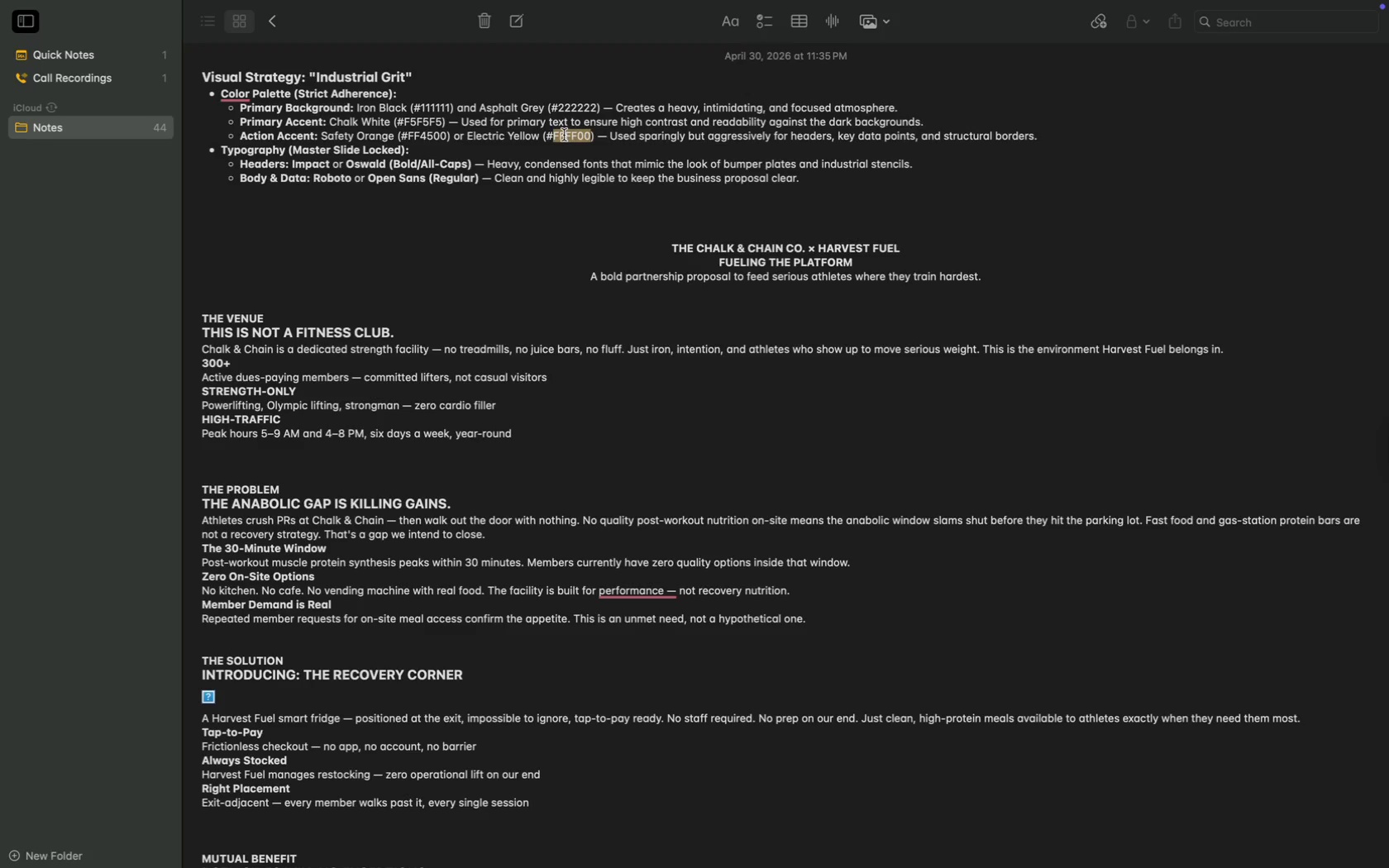 
key(Meta+C)
 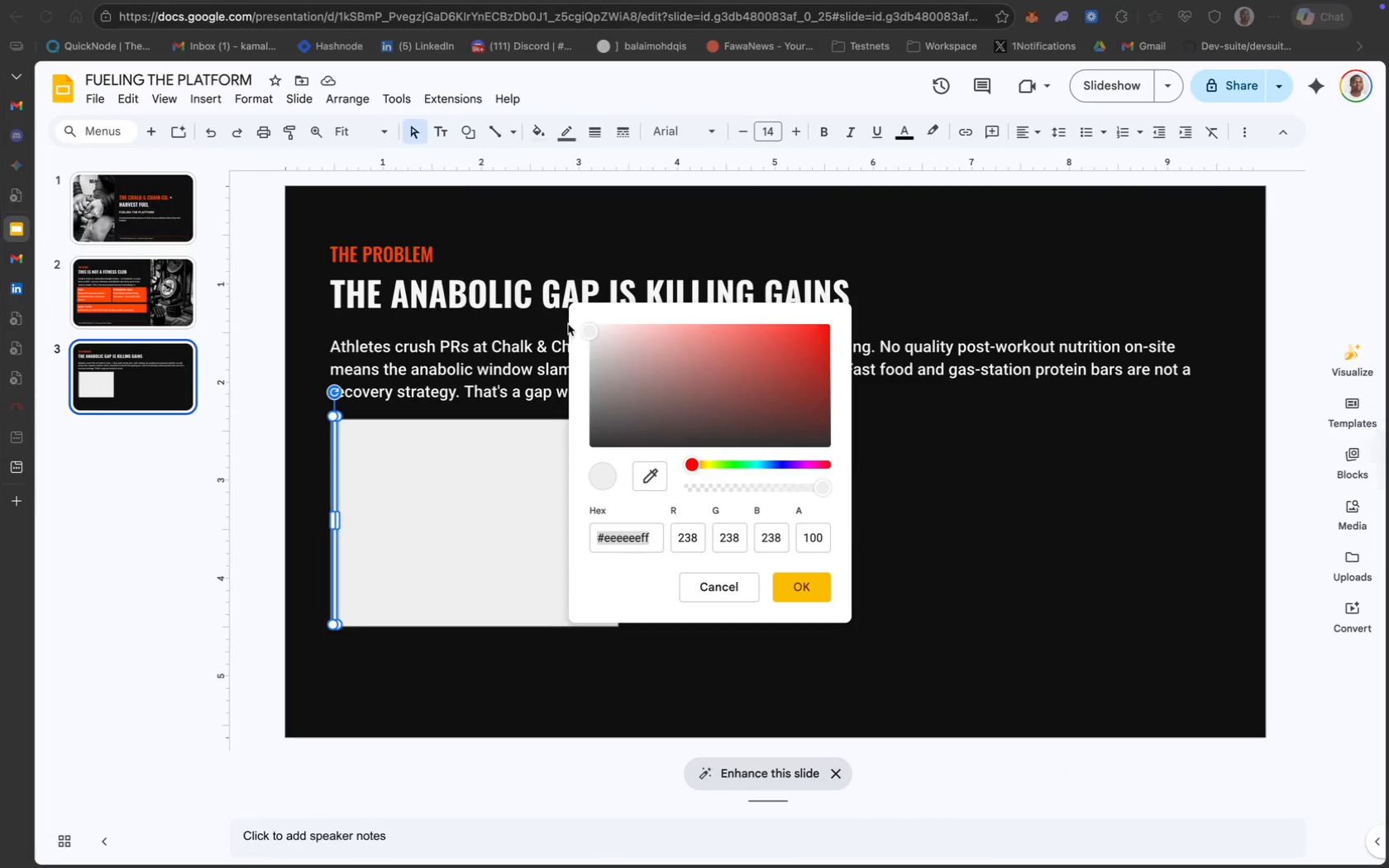 
key(Meta+V)
 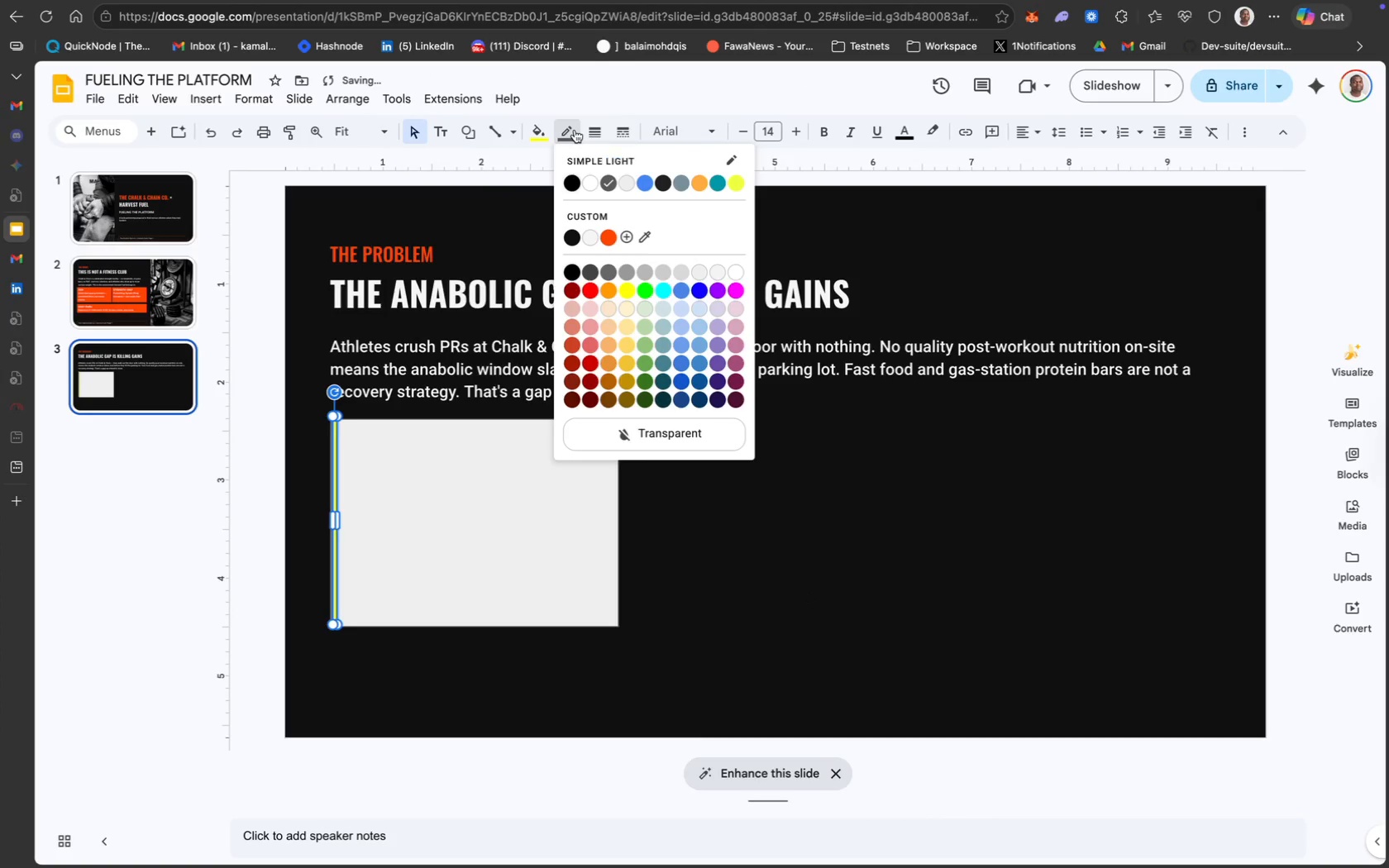 
wait(5.53)
 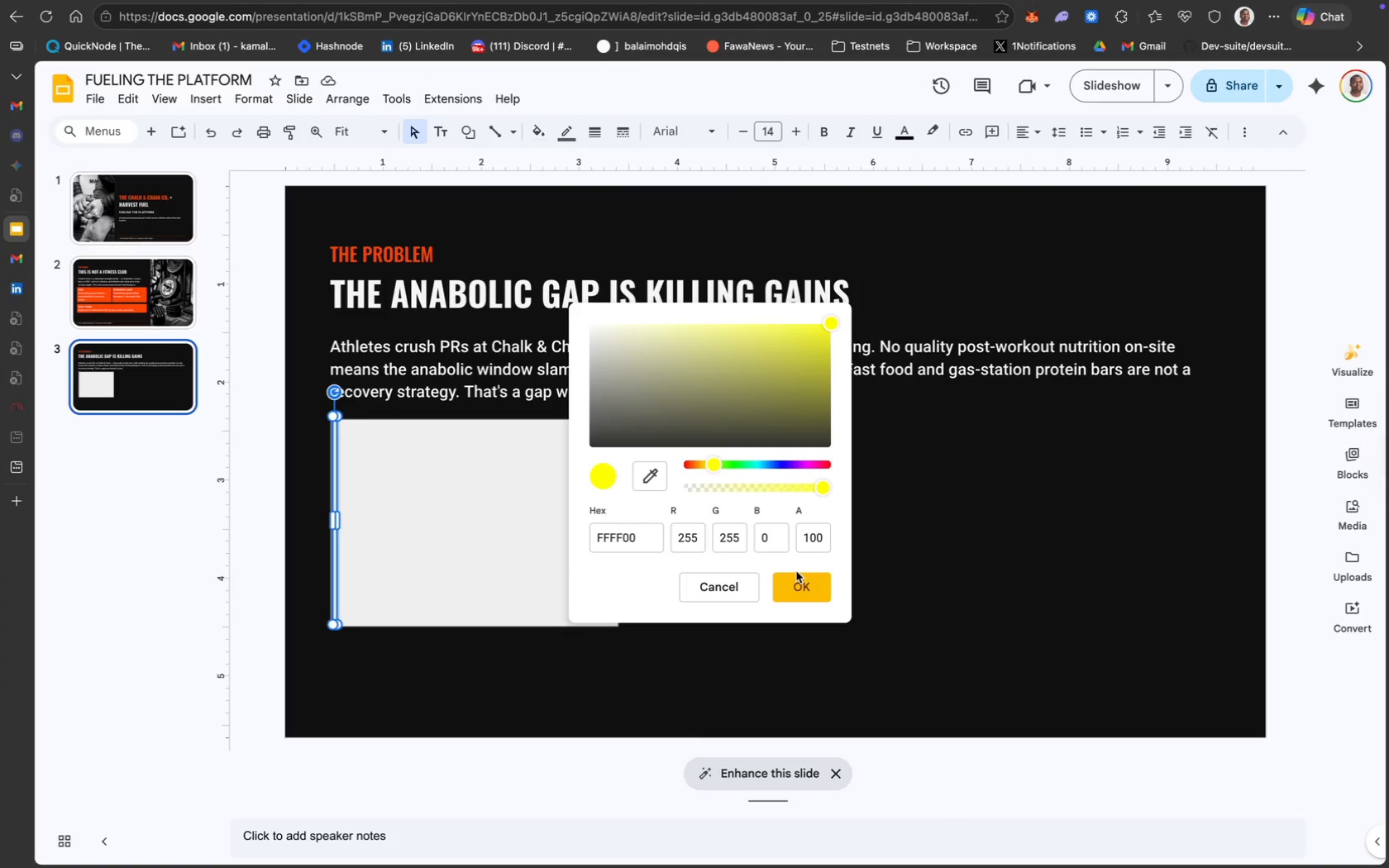 
left_click([619, 239])
 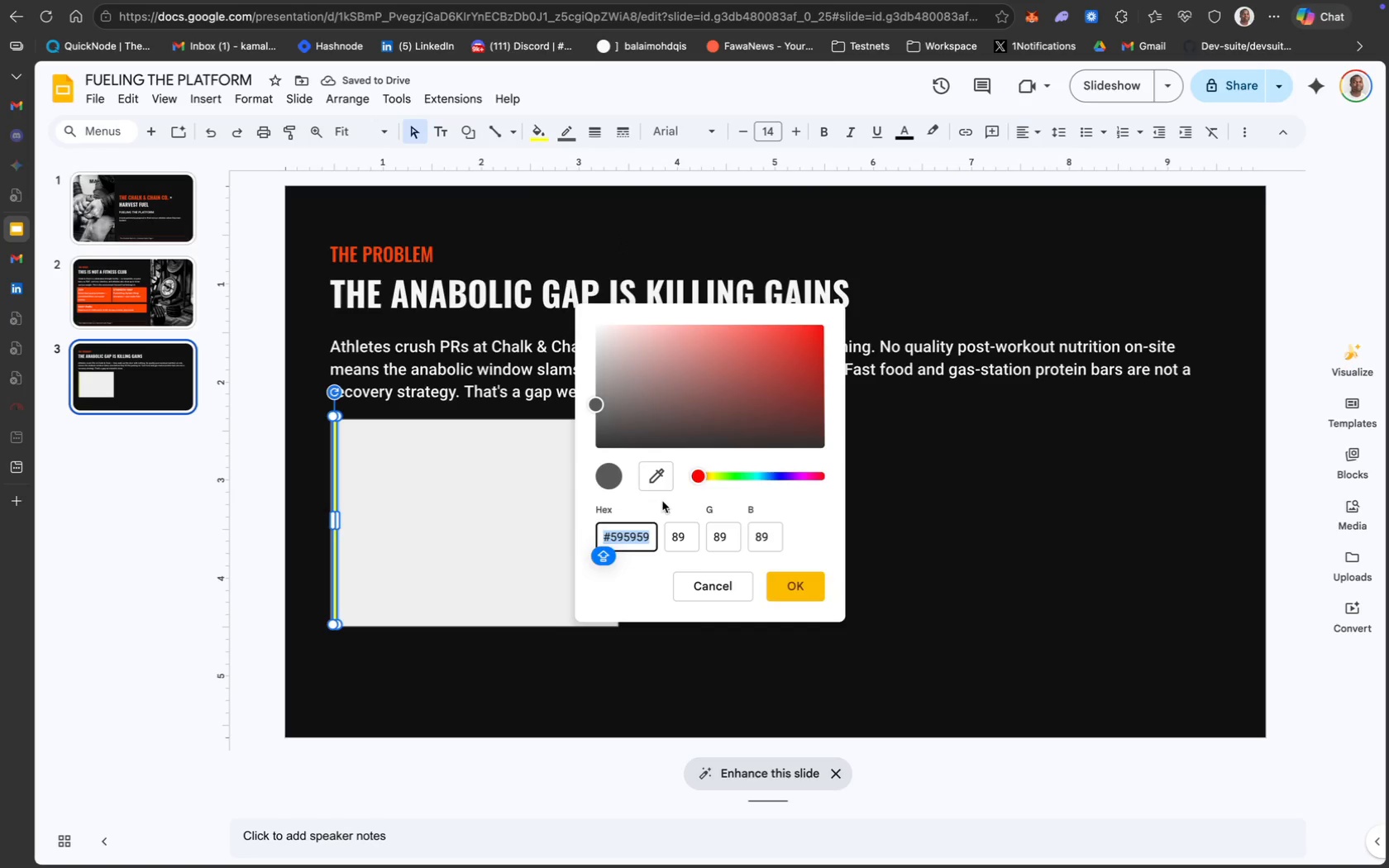 
key(Meta+CommandLeft)
 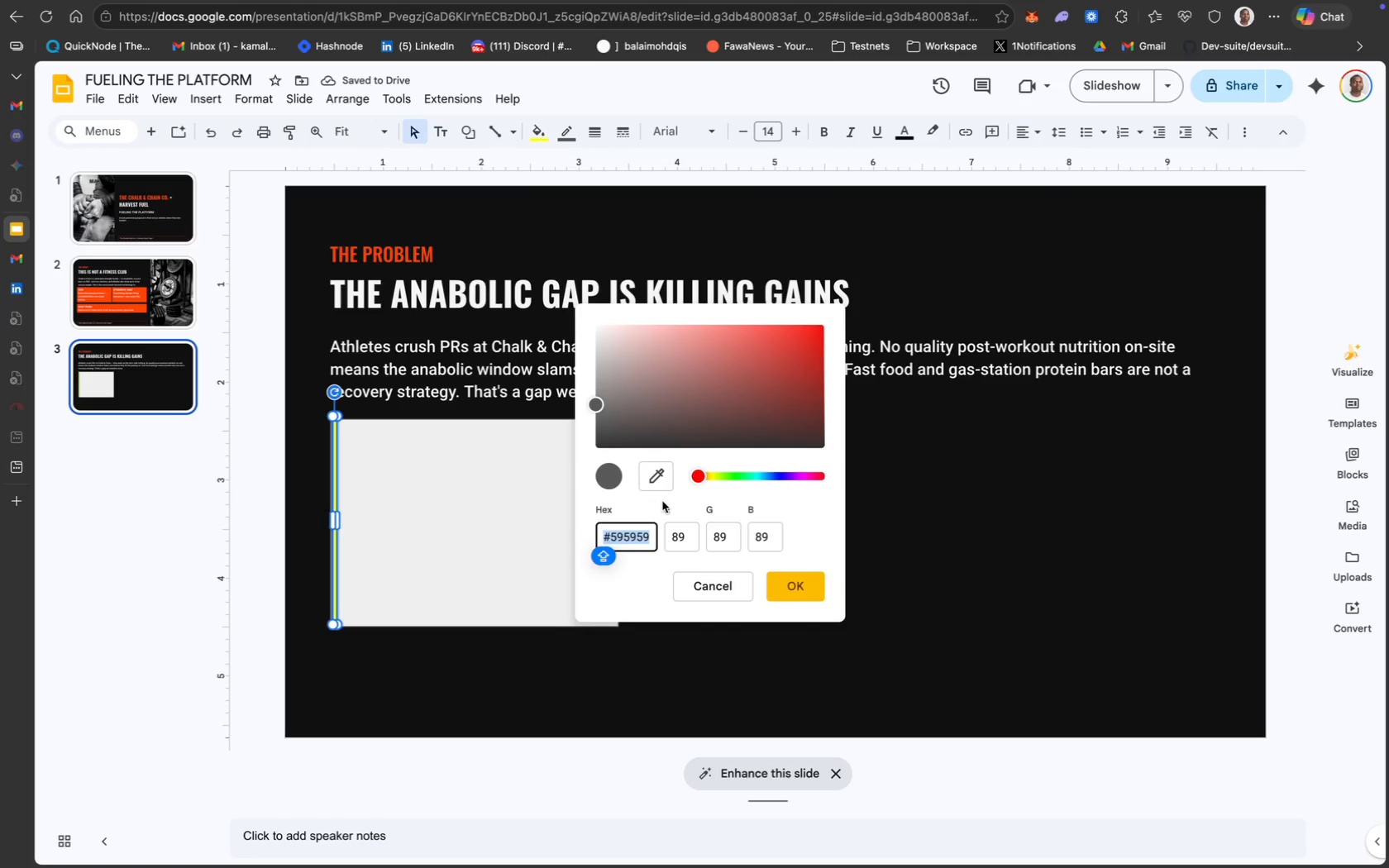 
key(Meta+V)
 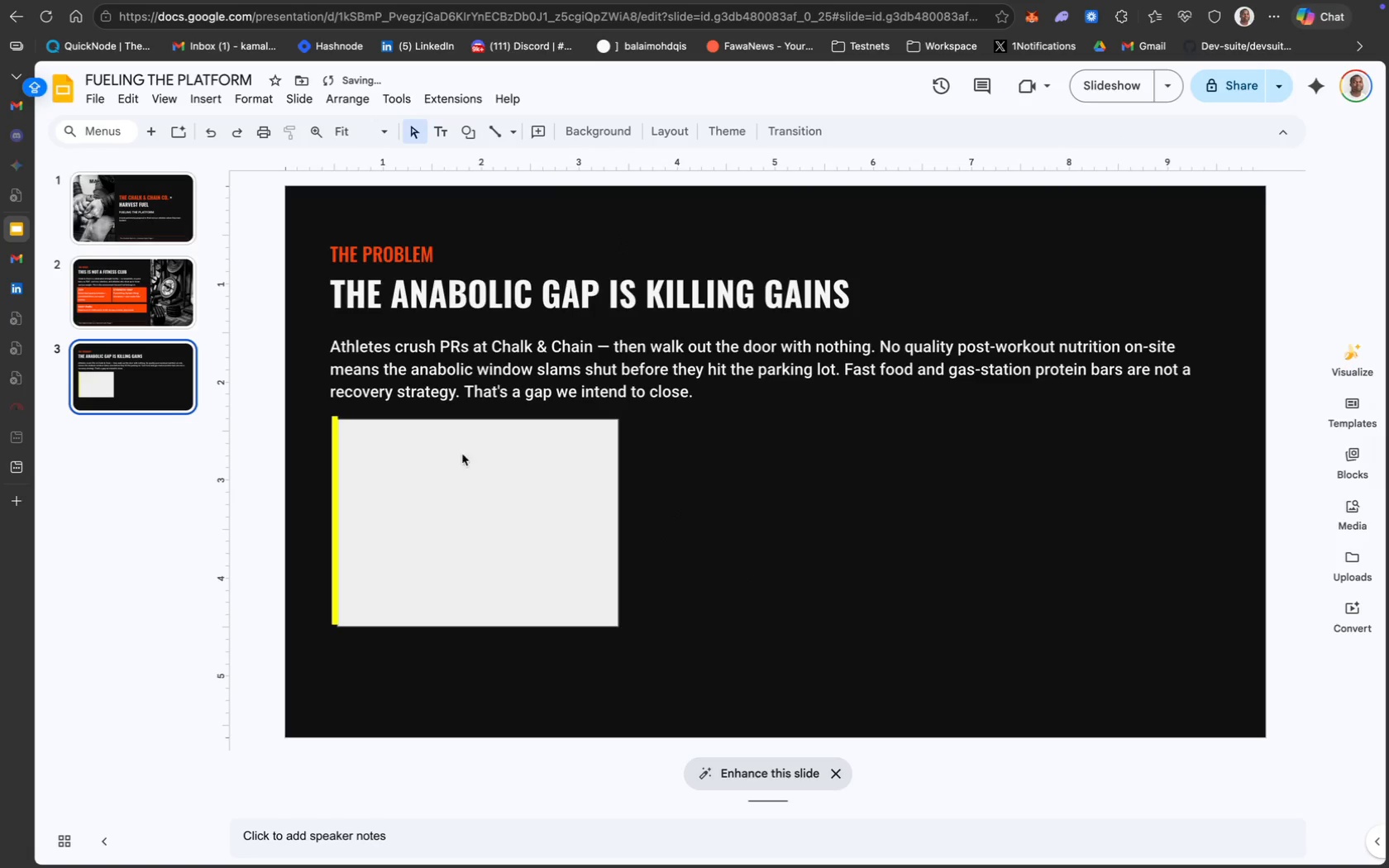 
left_click_drag(start_coordinate=[328, 433], to_coordinate=[331, 441])
 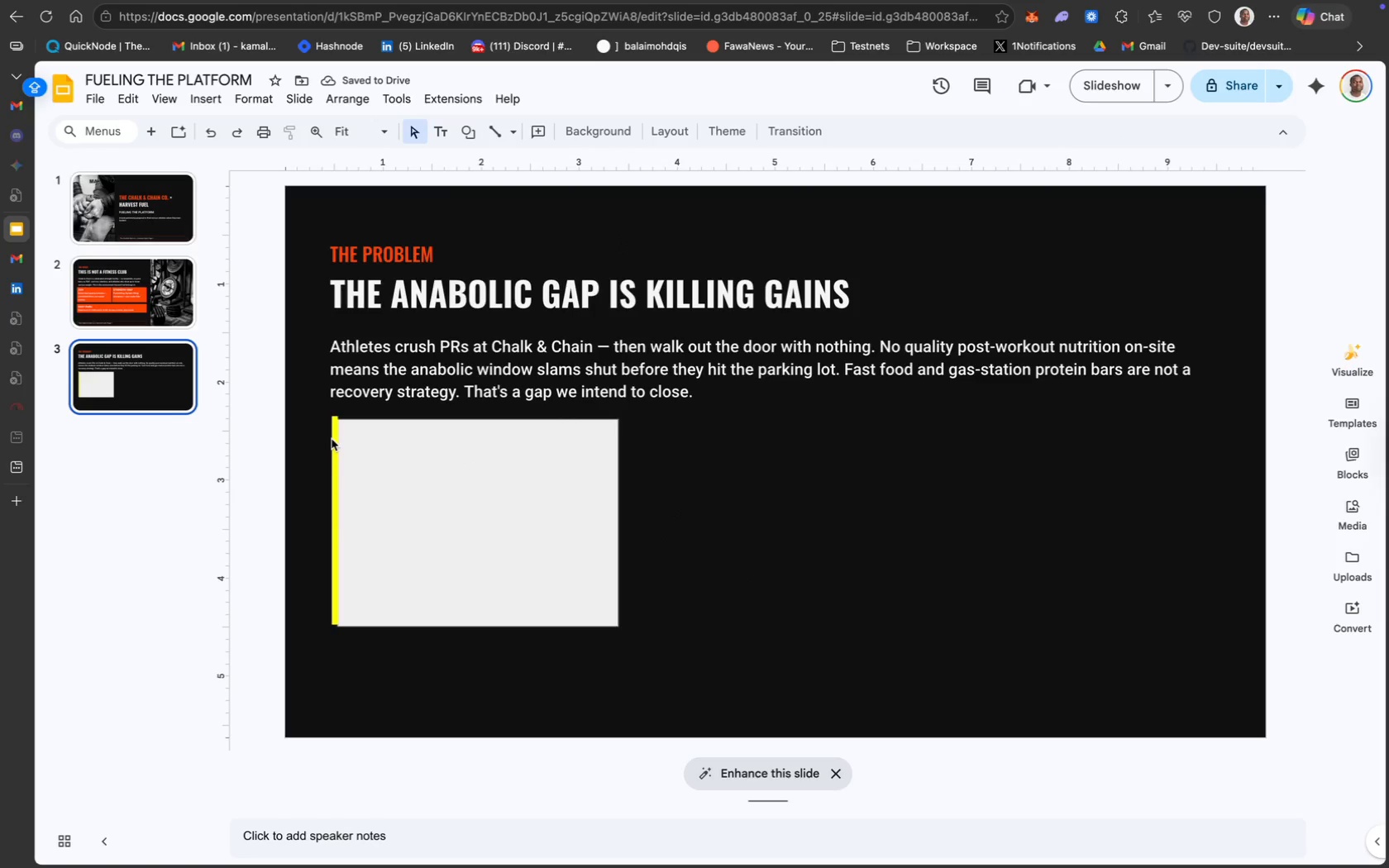 
left_click_drag(start_coordinate=[333, 437], to_coordinate=[333, 441])
 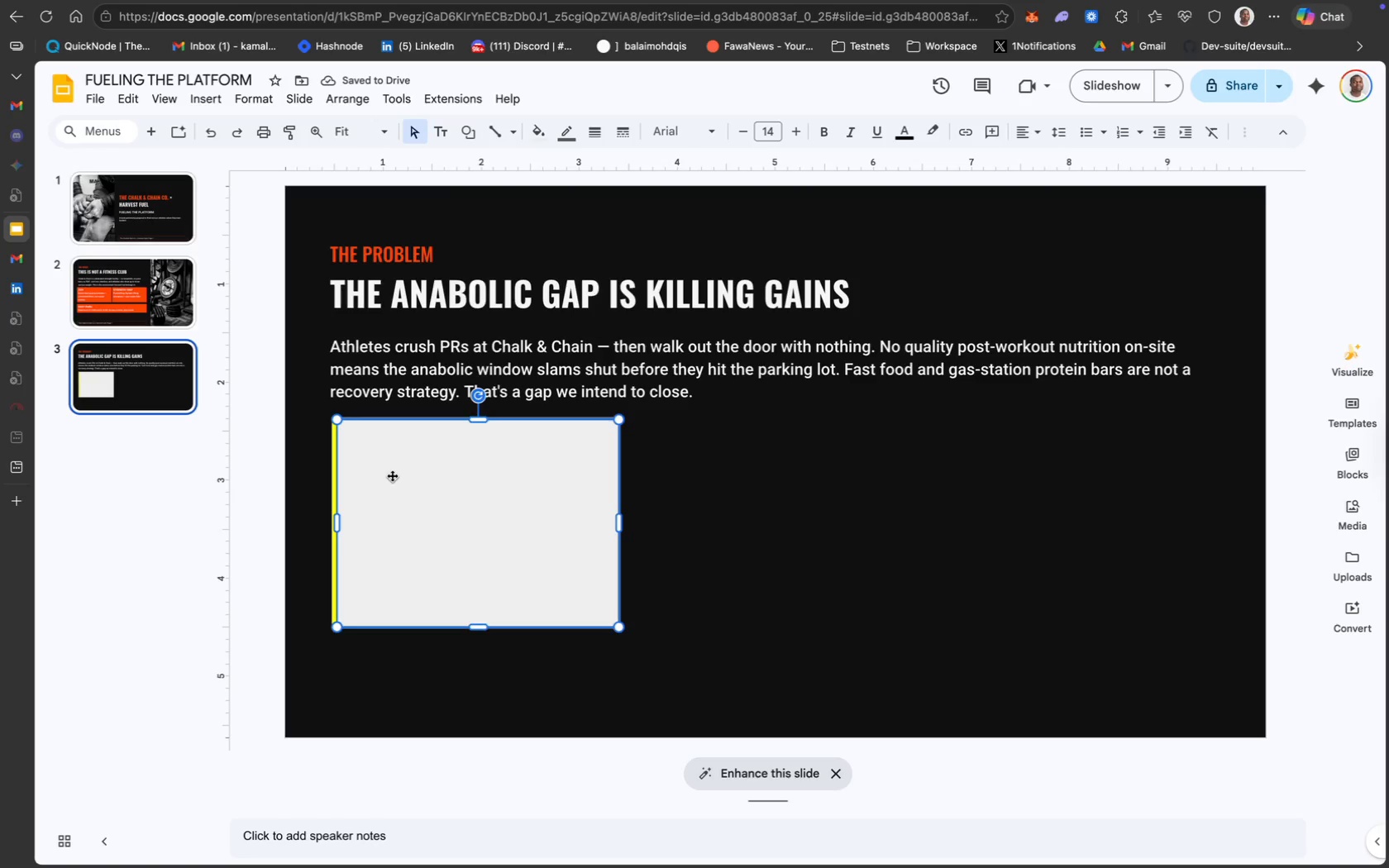 
left_click([546, 140])
 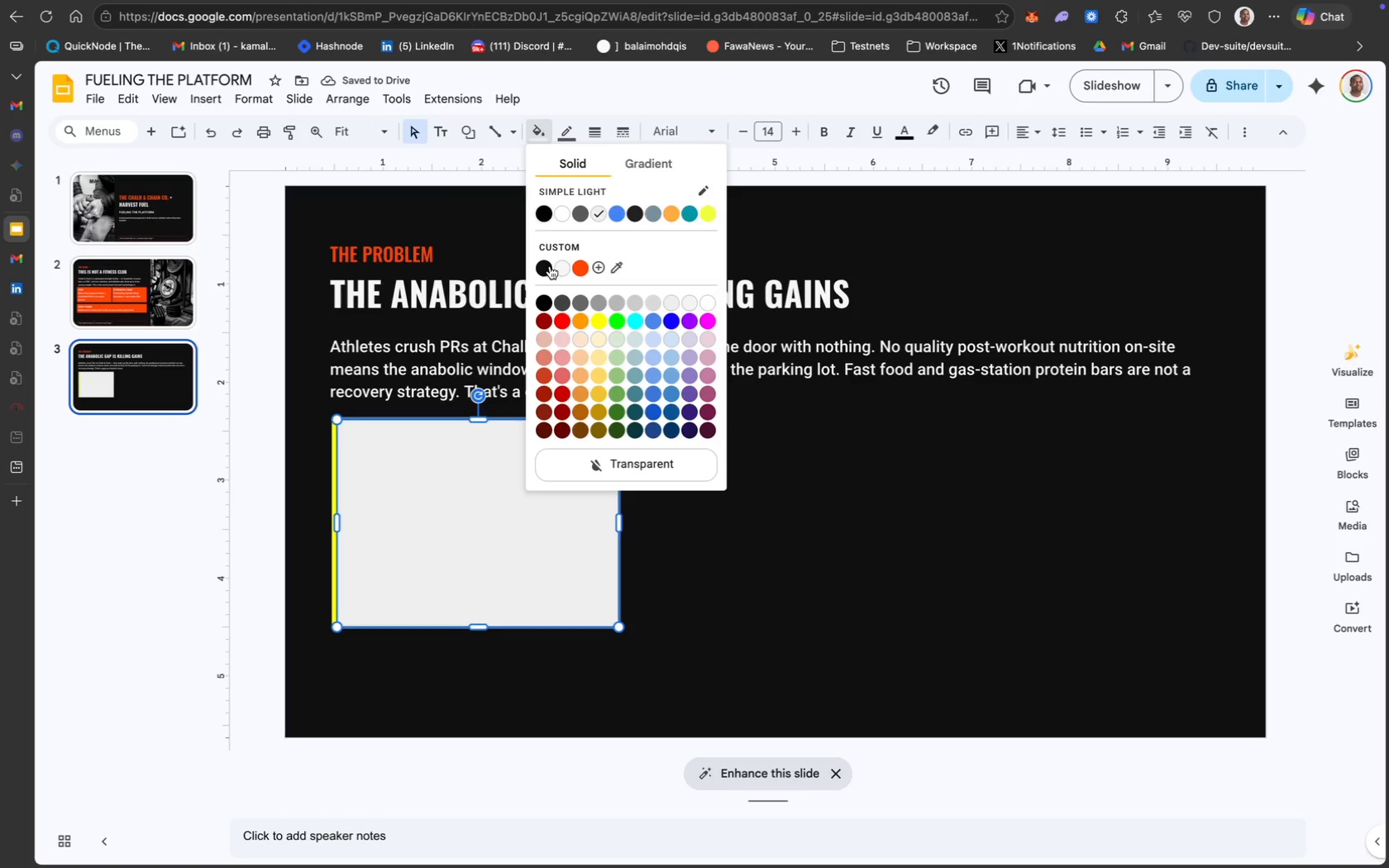 
left_click([549, 270])
 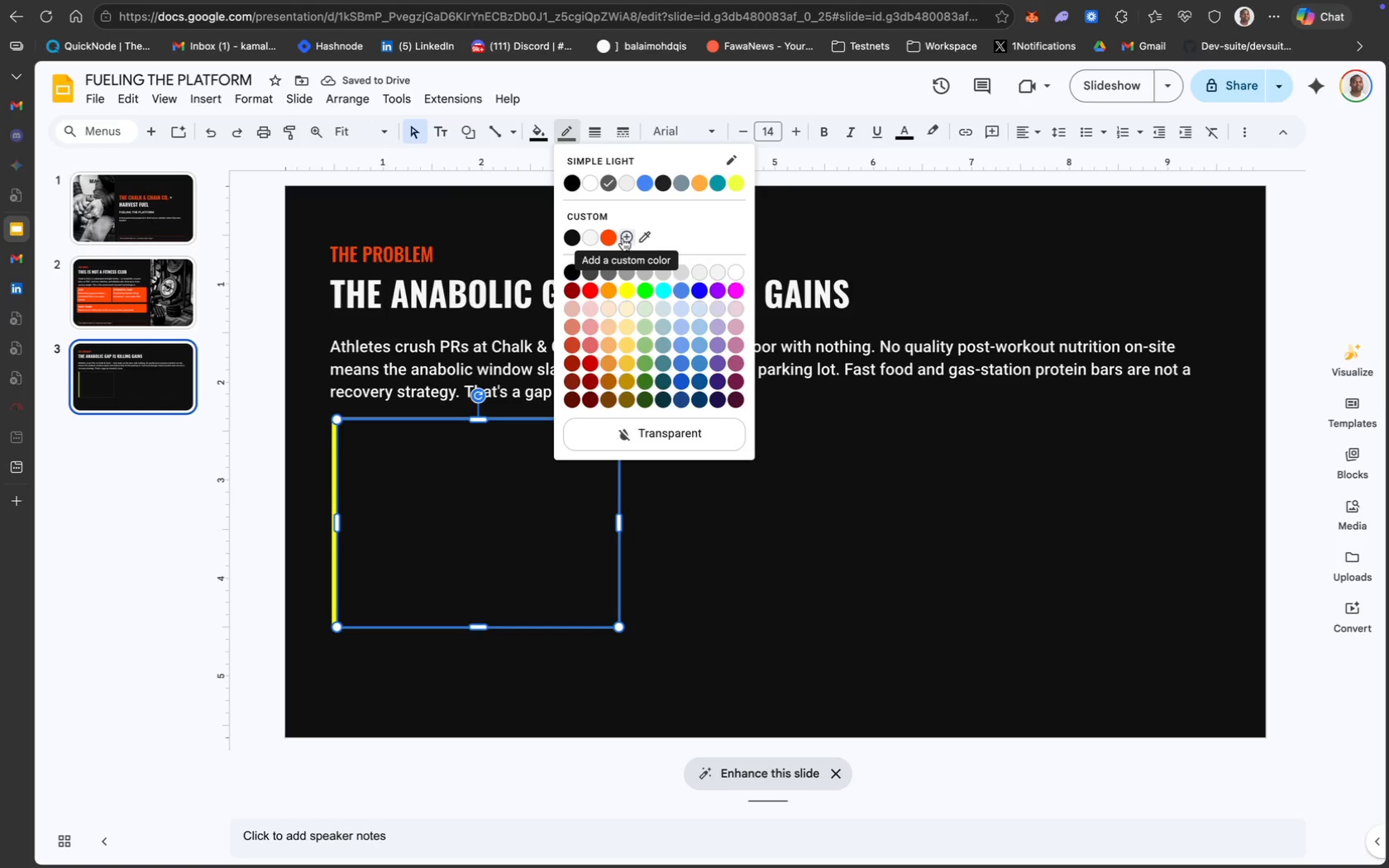 
wait(6.93)
 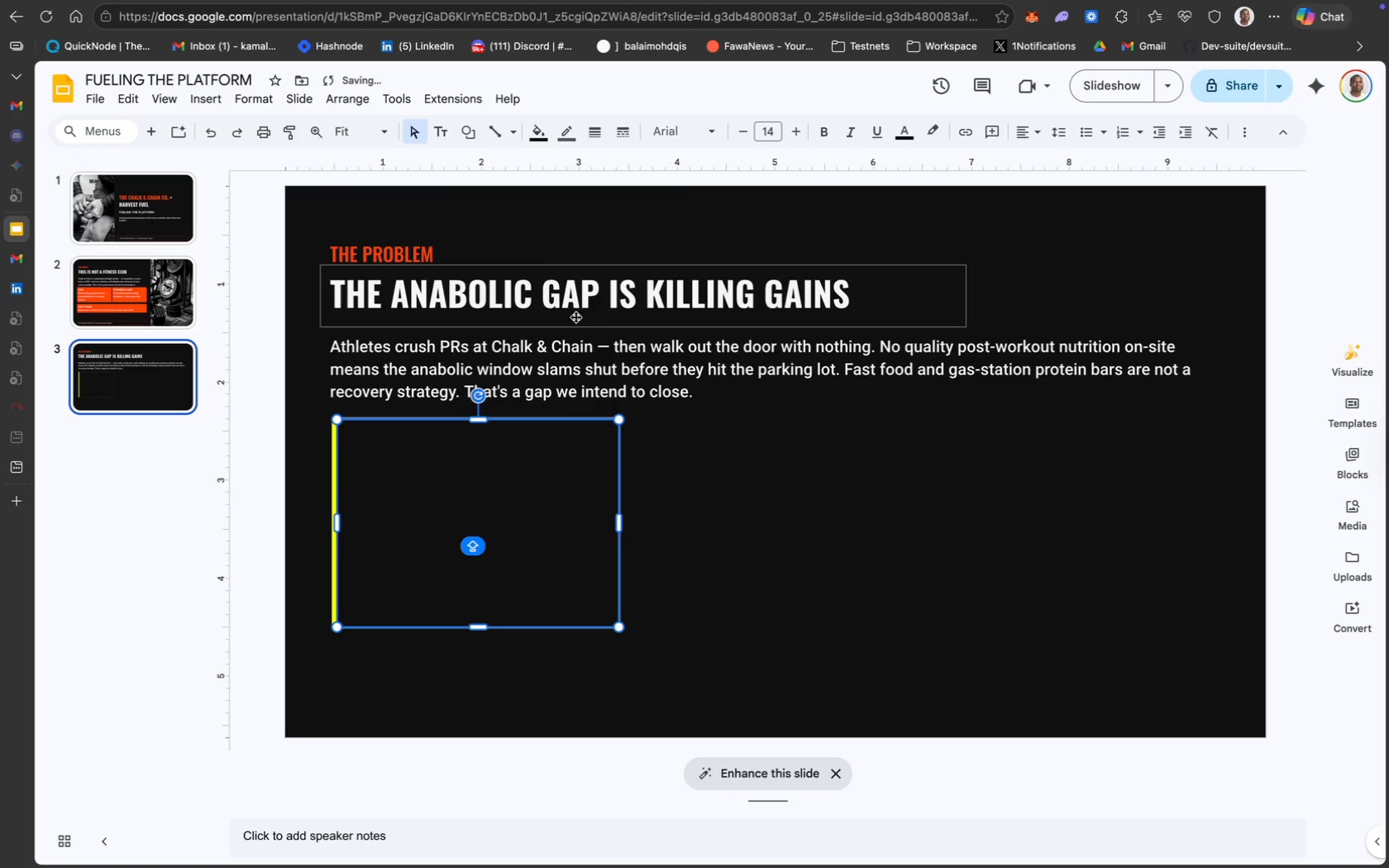 
left_click([631, 239])
 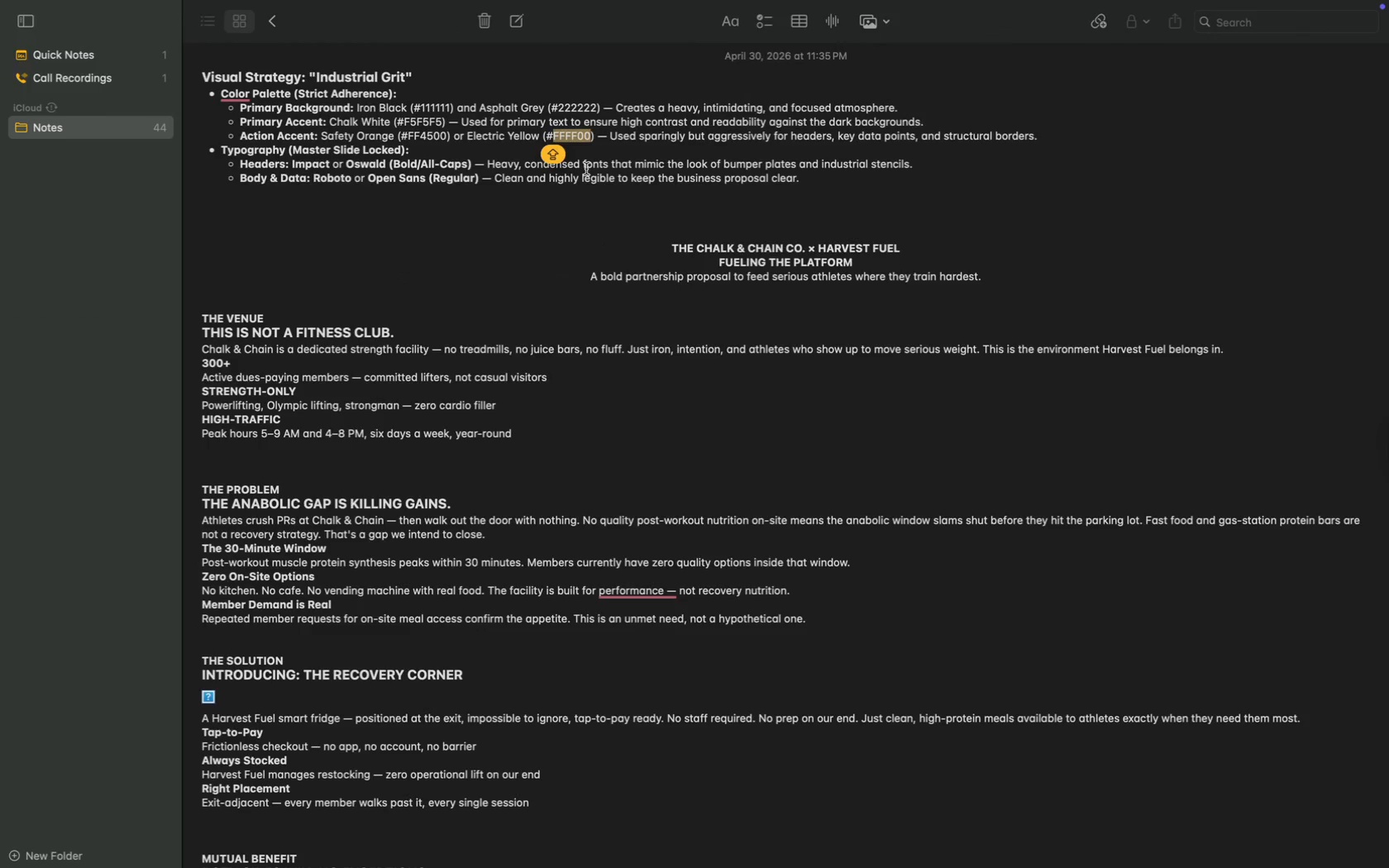 
hold_key(key=CommandLeft, duration=0.64)
 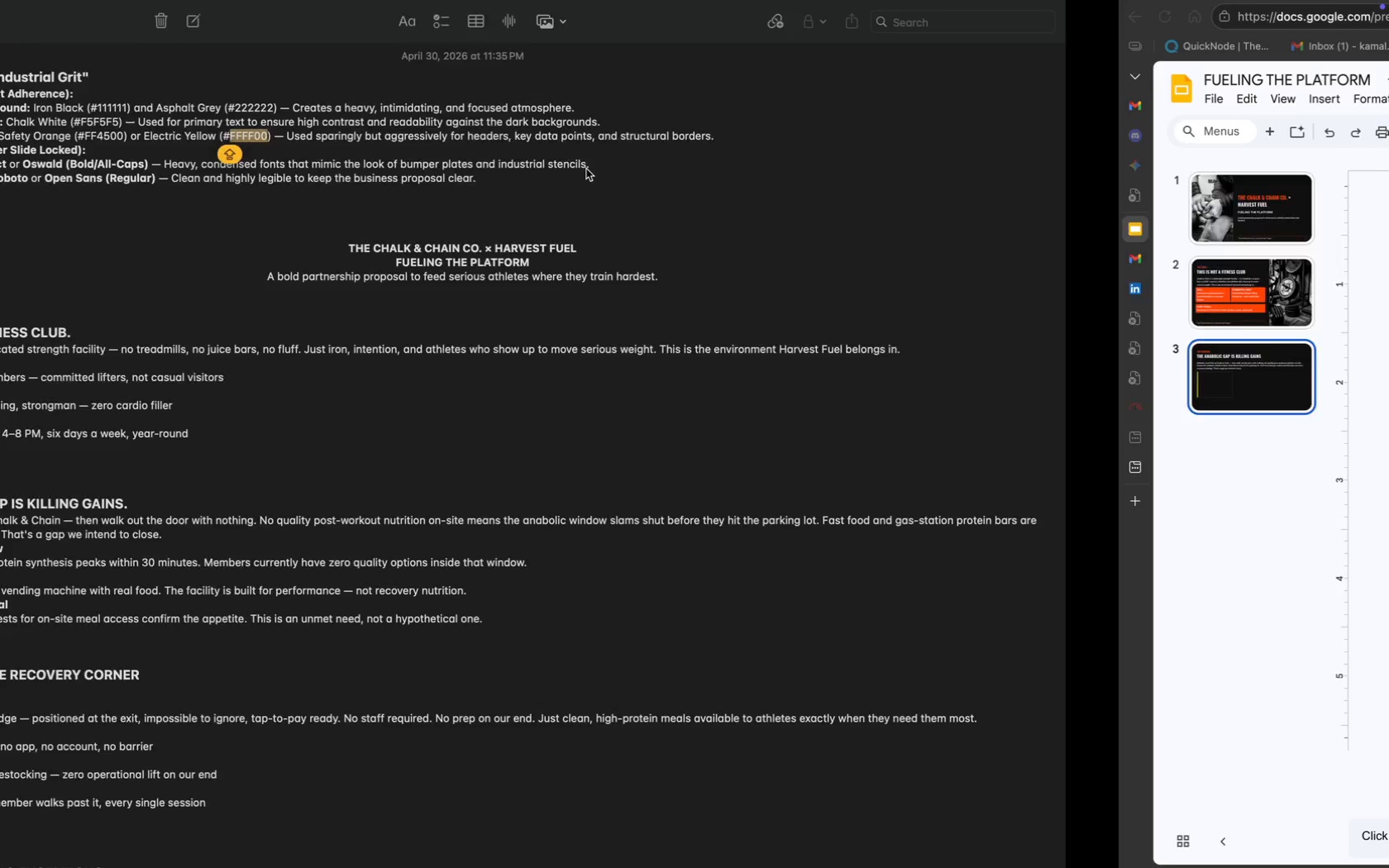 
hold_key(key=C, duration=0.3)
 